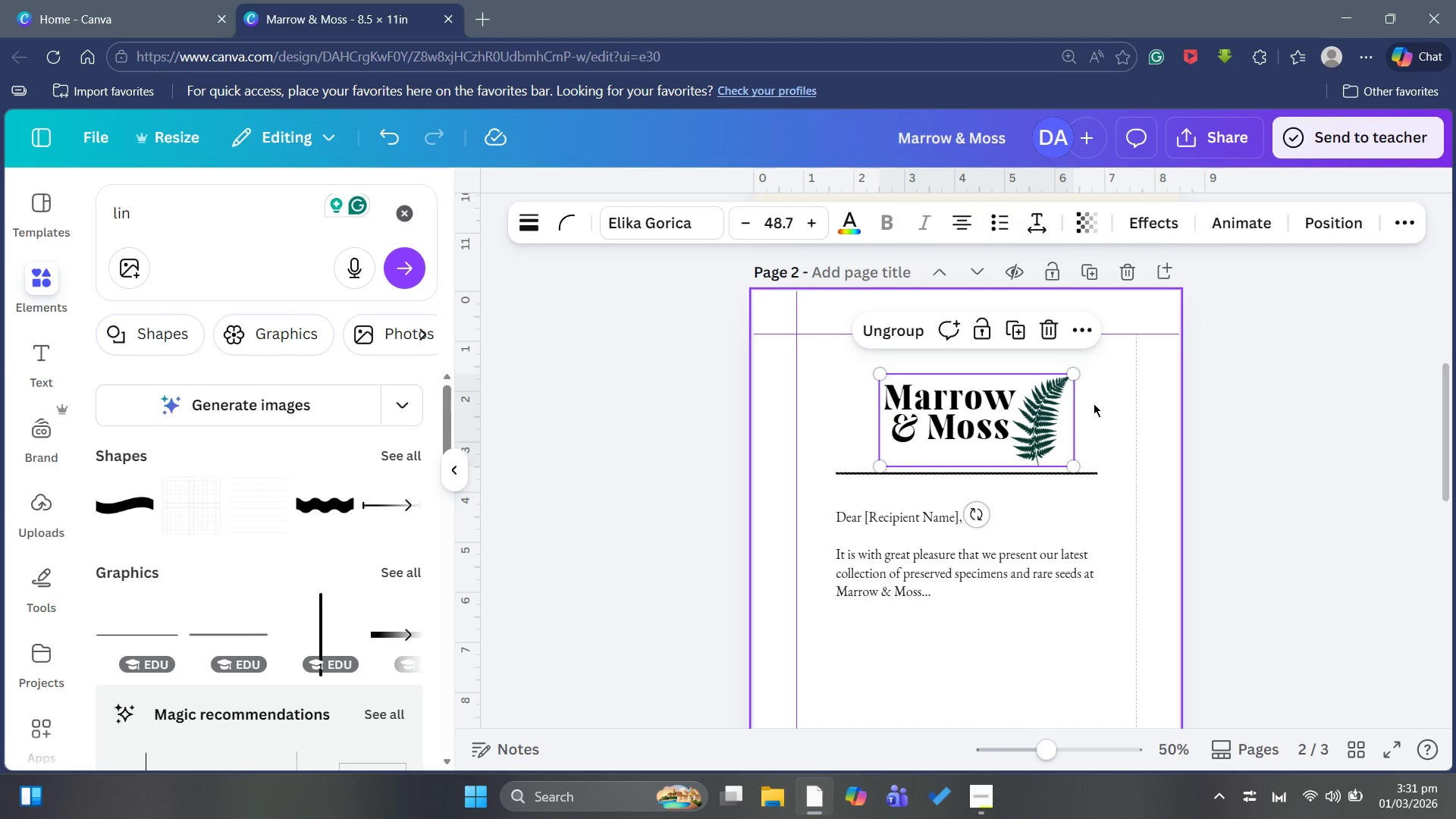 
key(ArrowUp)
 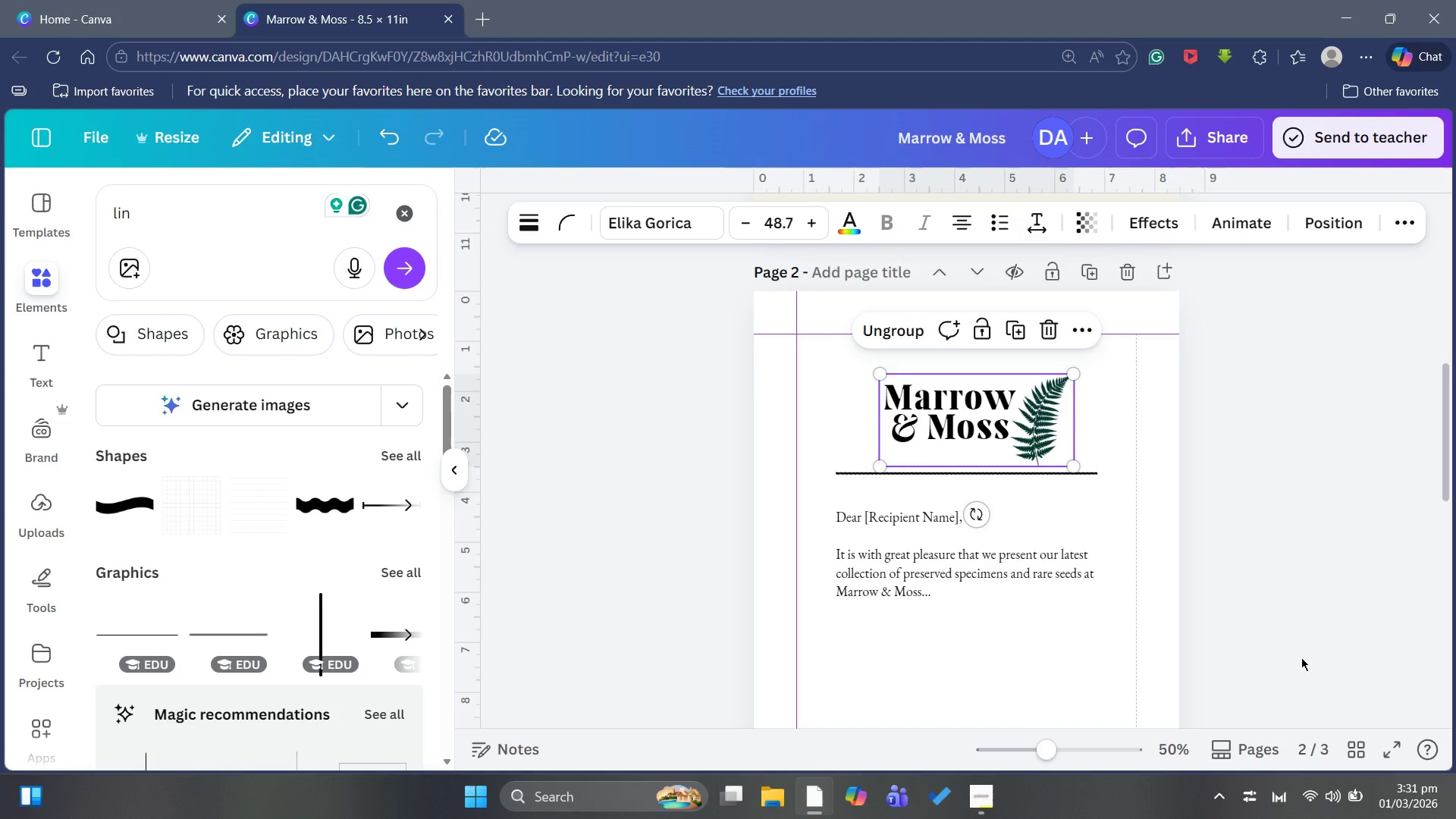 
key(ArrowUp)
 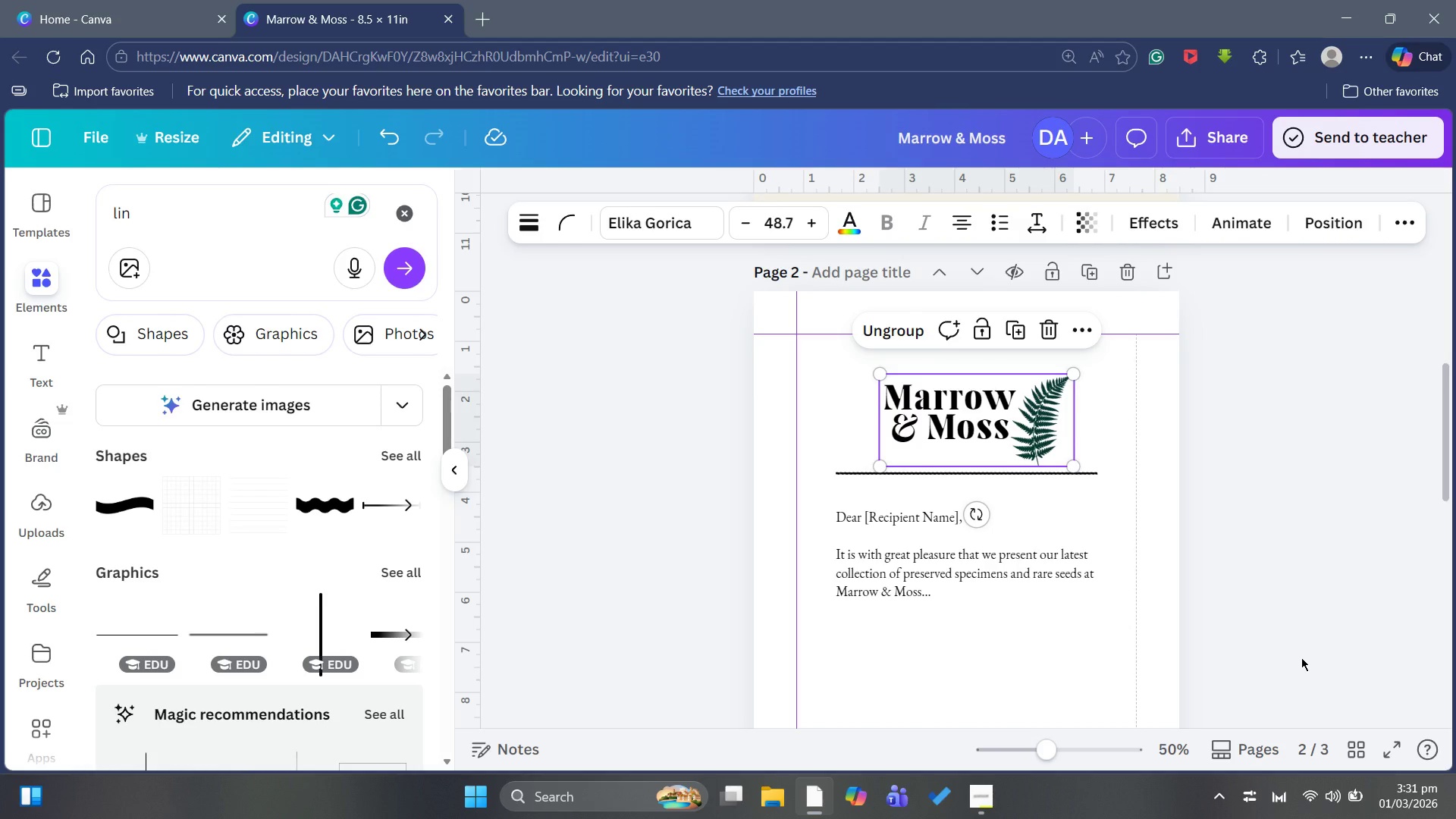 
key(ArrowUp)
 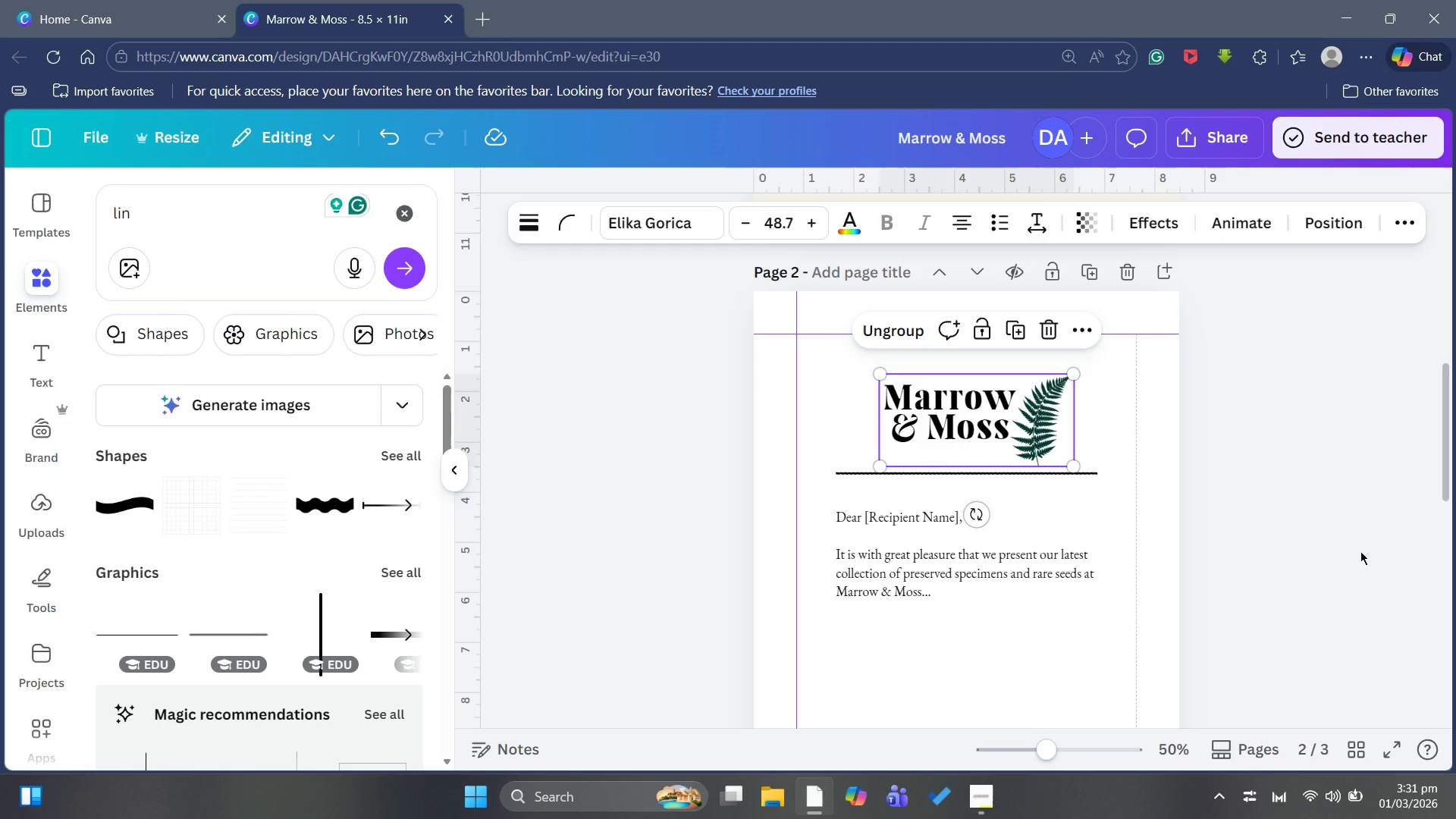 
left_click([1360, 551])
 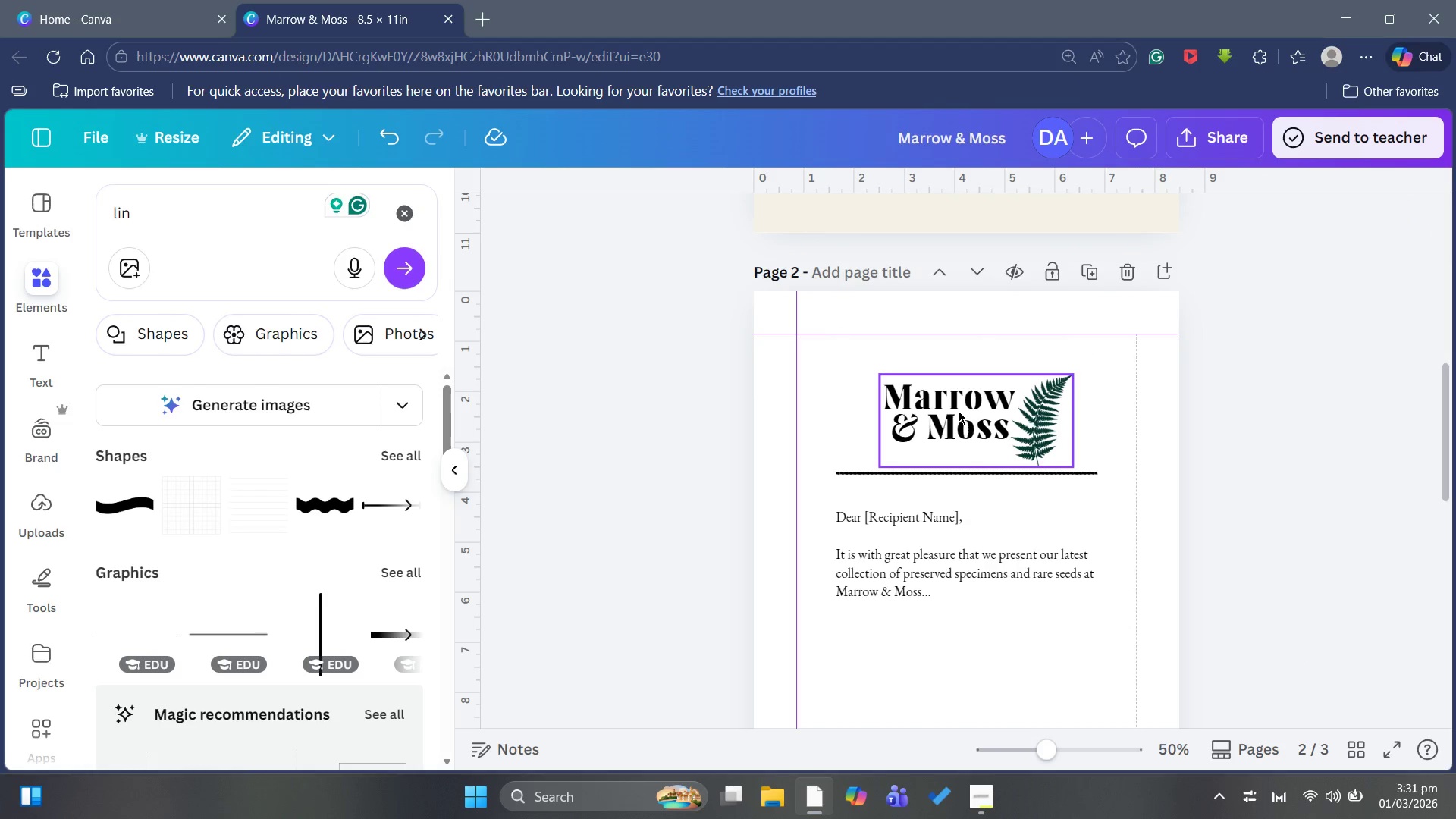 
left_click([967, 410])
 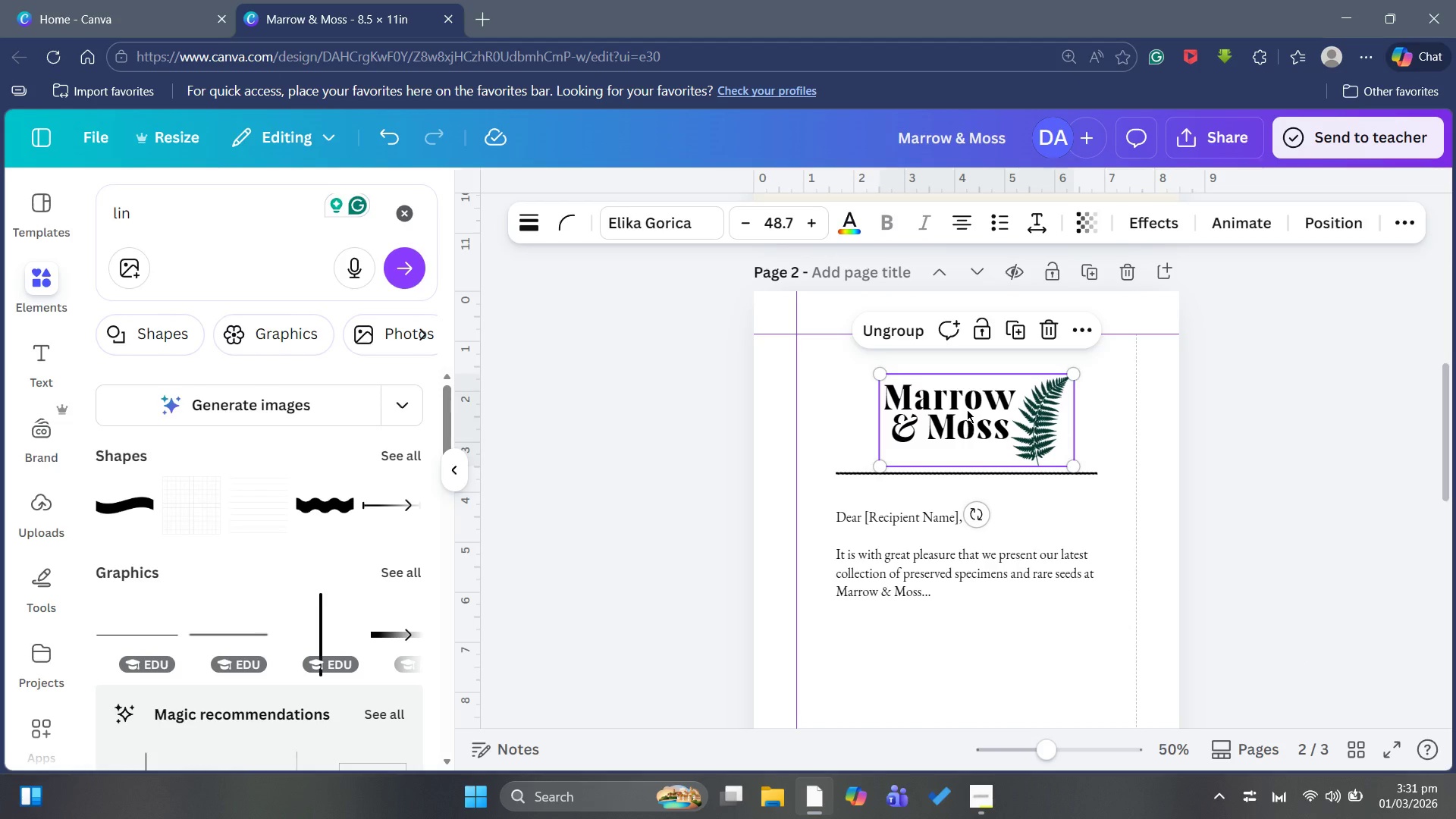 
key(ArrowUp)
 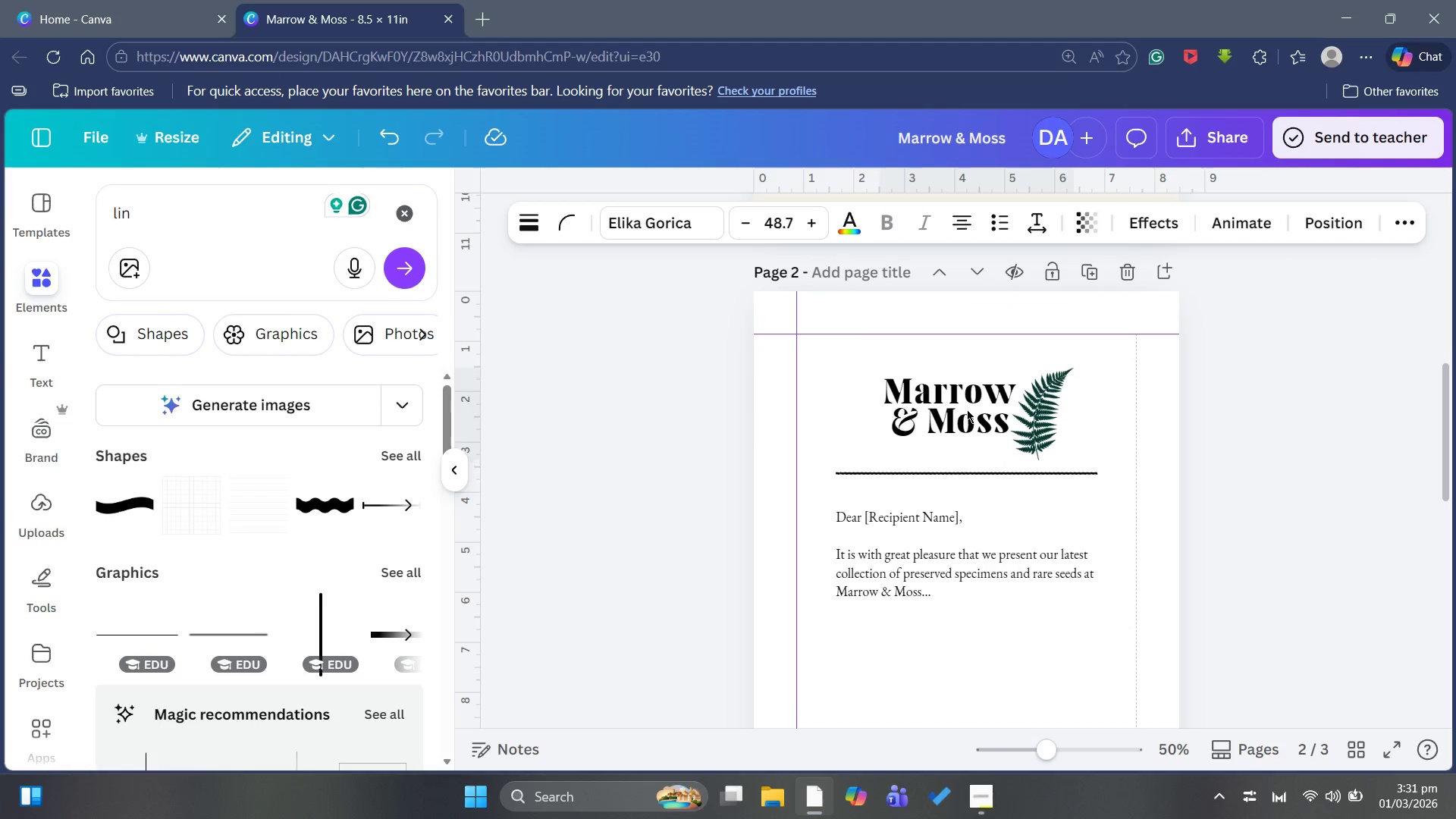 
key(ArrowUp)
 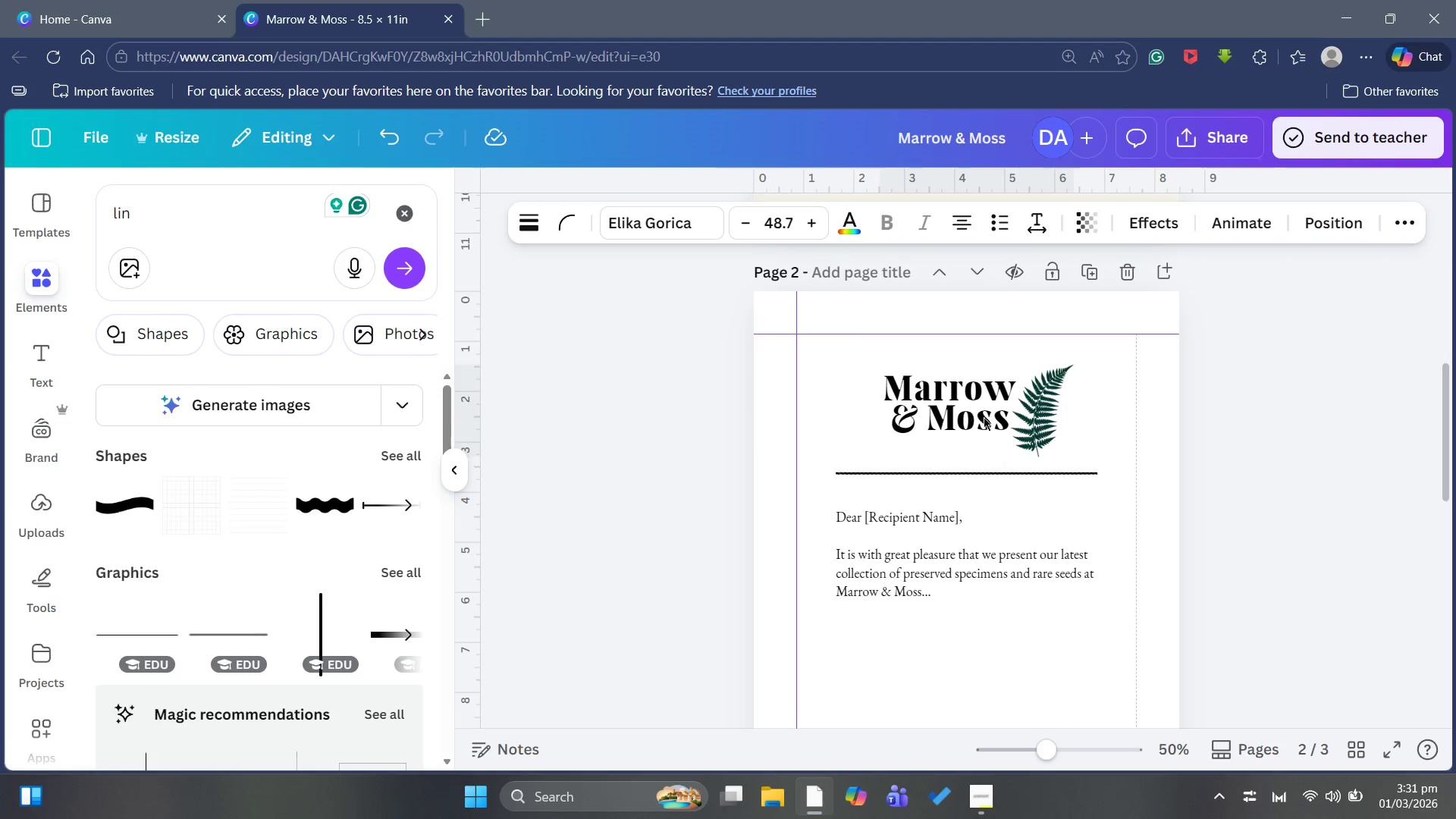 
key(ArrowUp)
 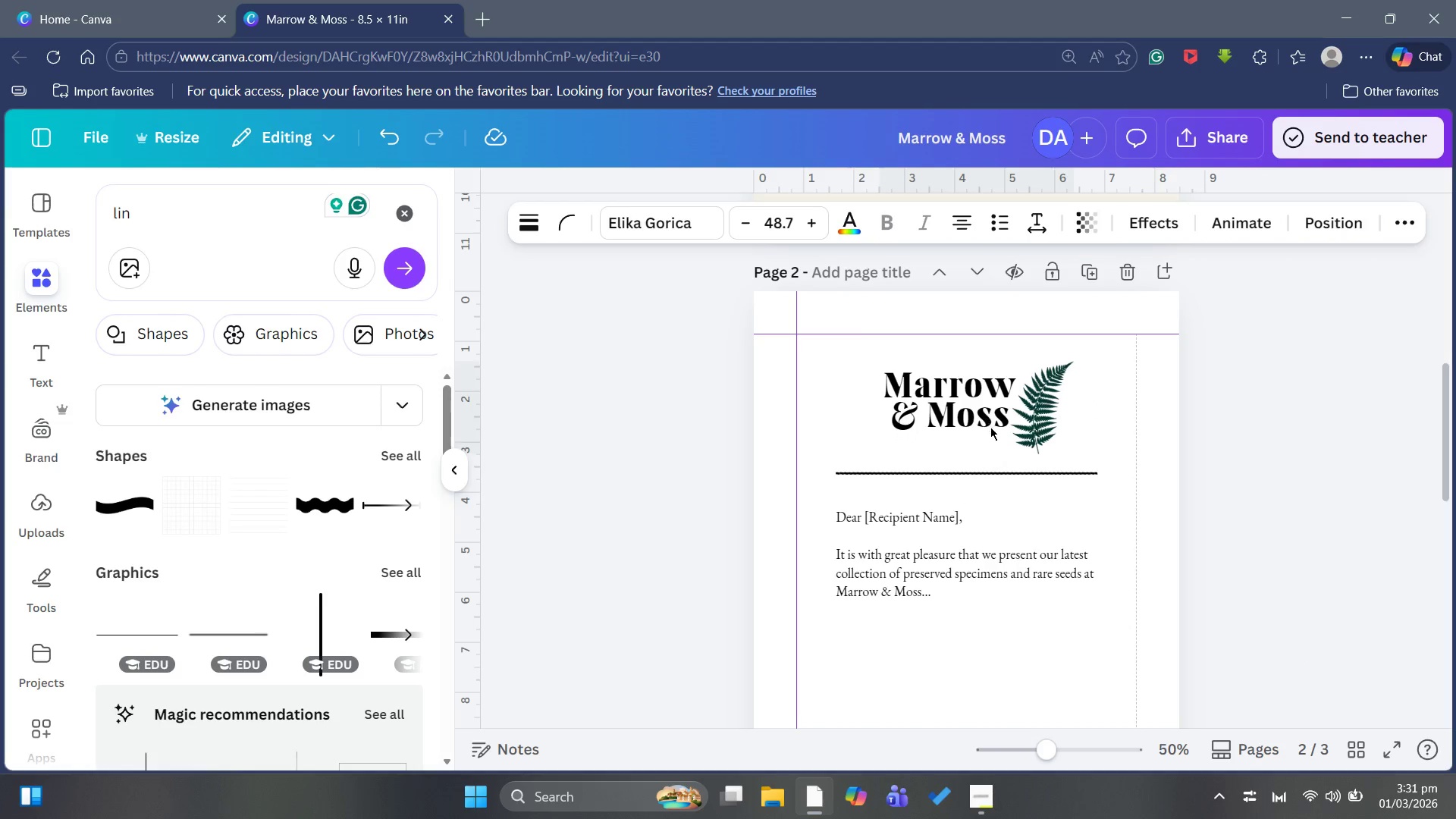 
key(ArrowUp)
 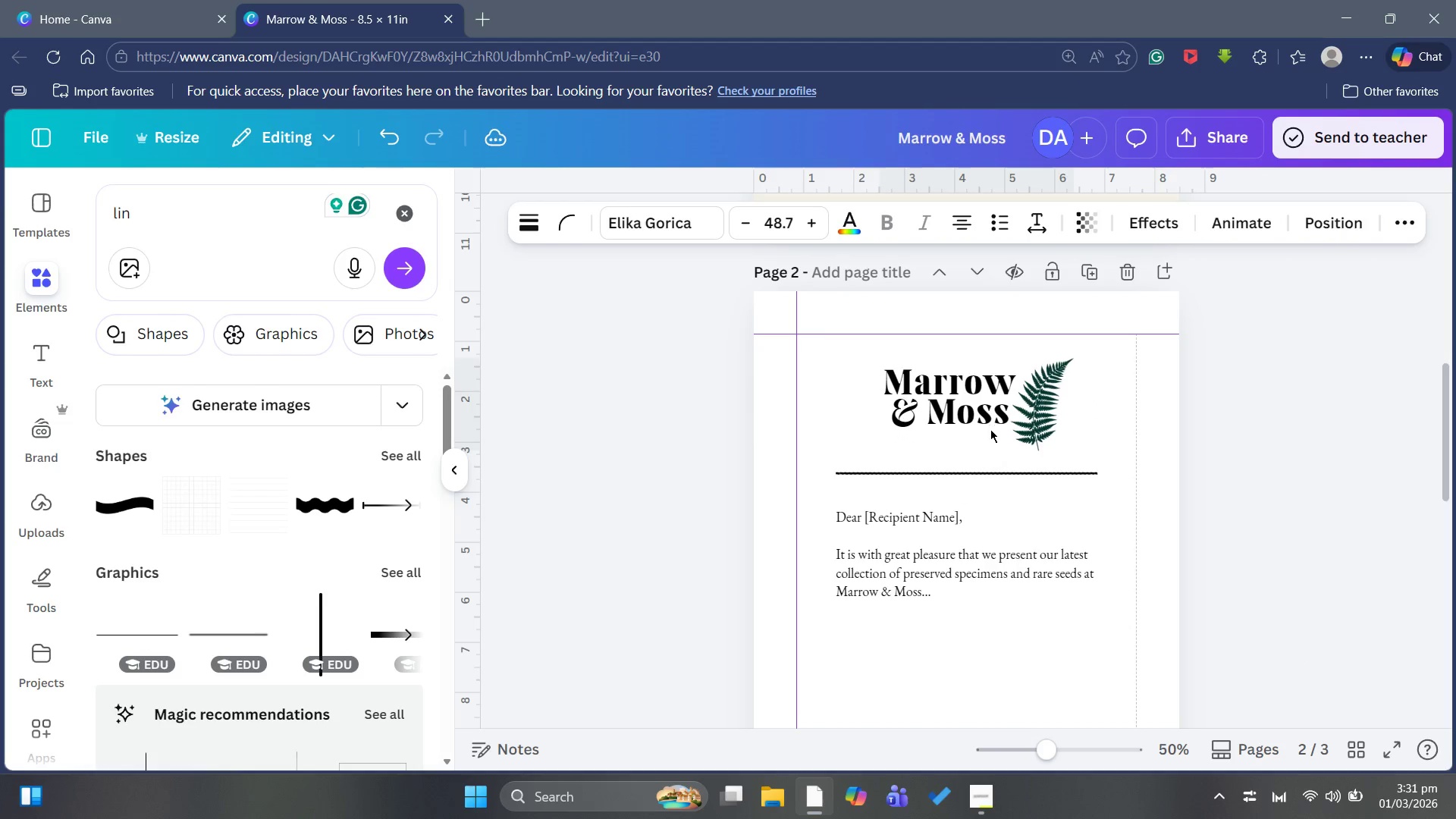 
key(ArrowUp)
 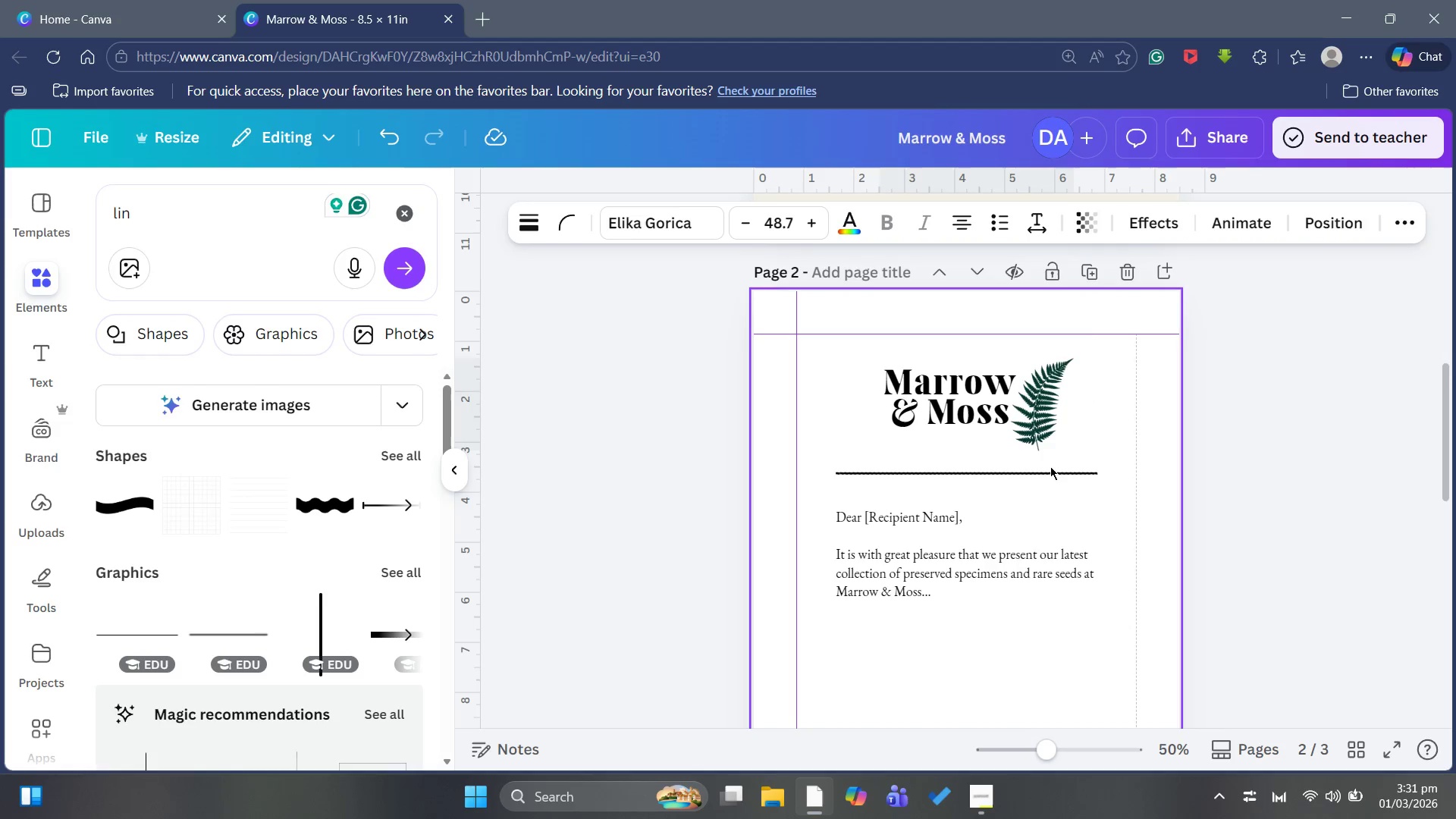 
key(ArrowUp)
 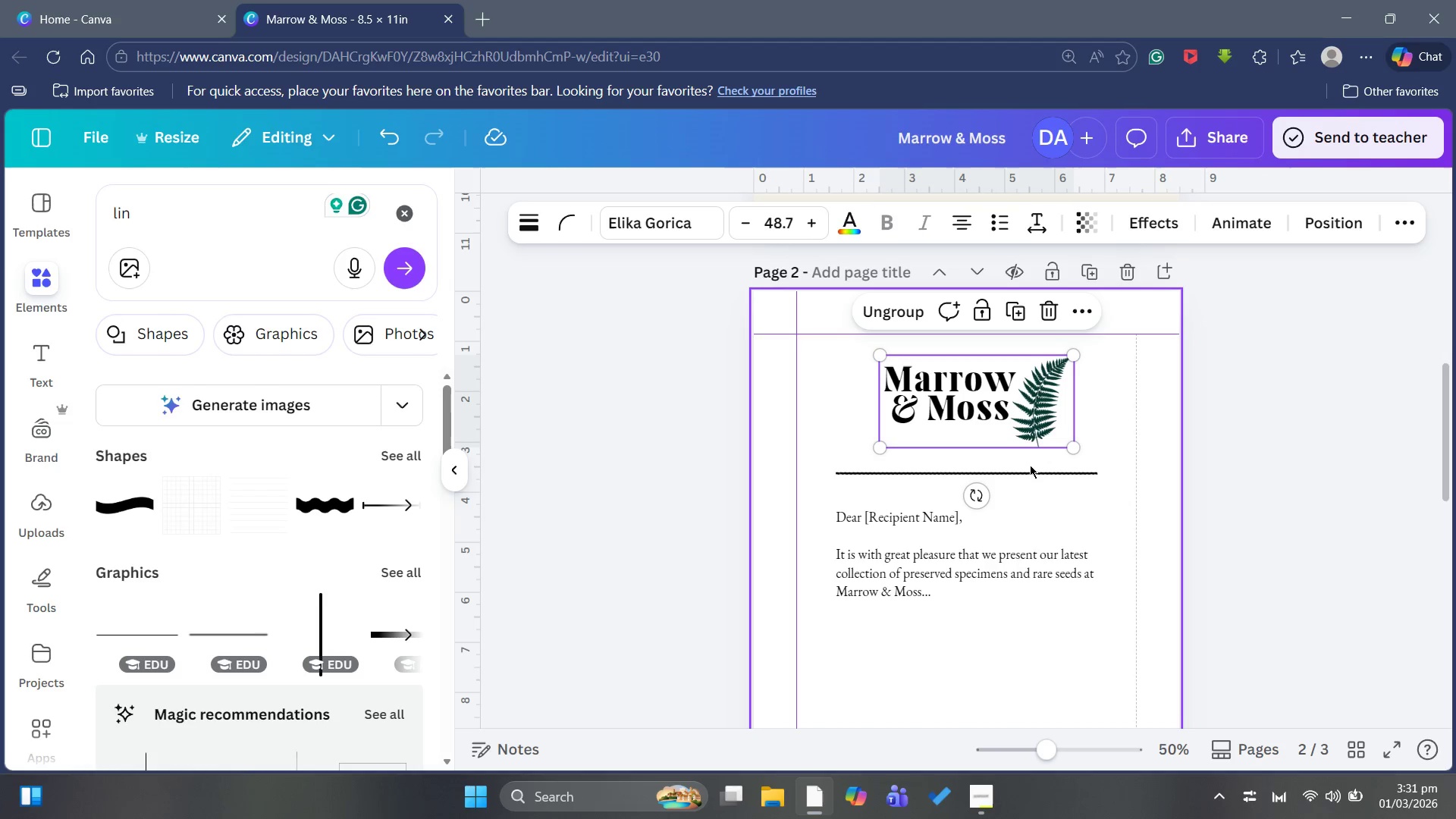 
left_click([1335, 463])
 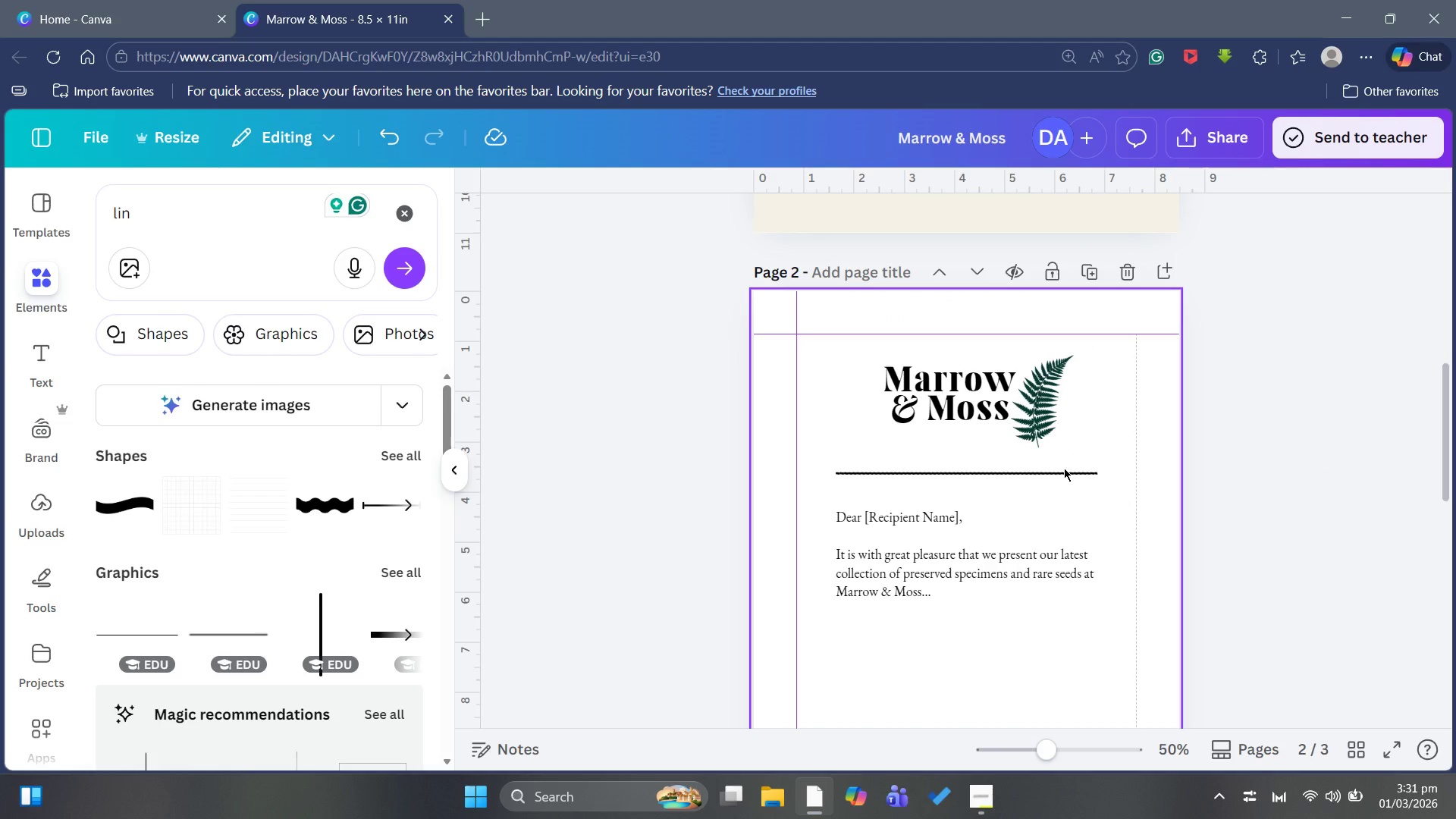 
left_click([1064, 469])
 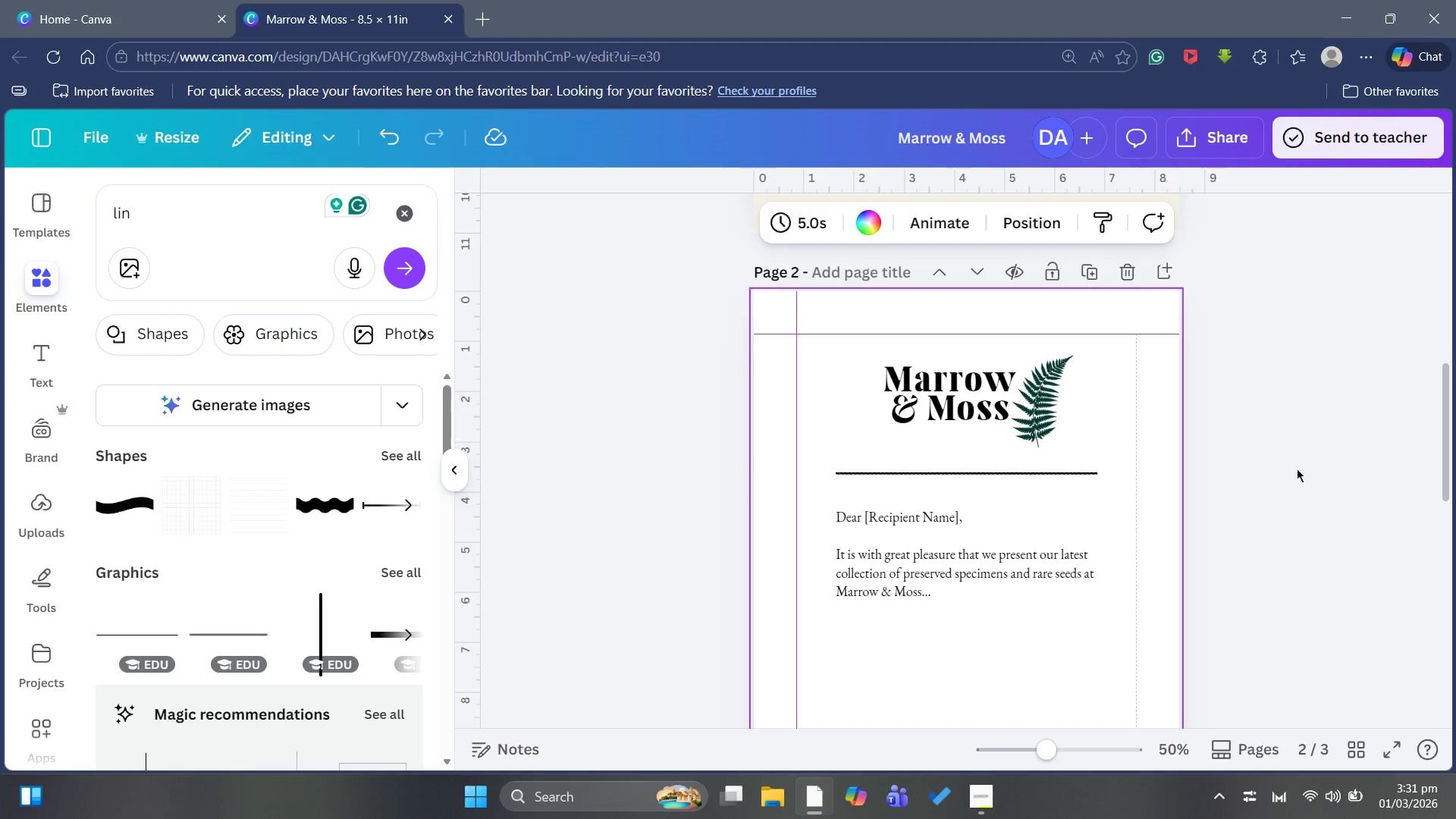 
left_click([1313, 475])
 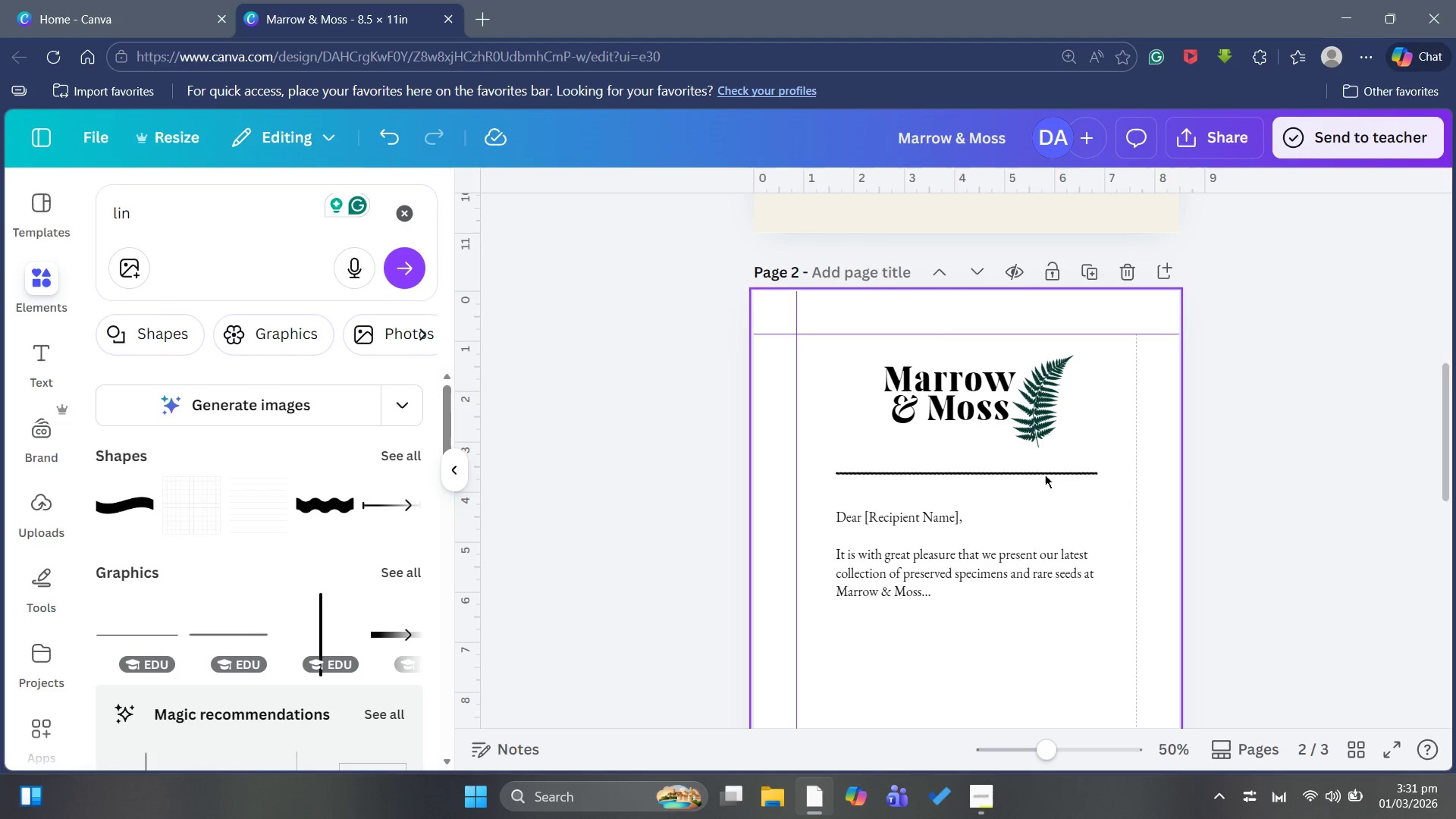 
left_click([1045, 473])
 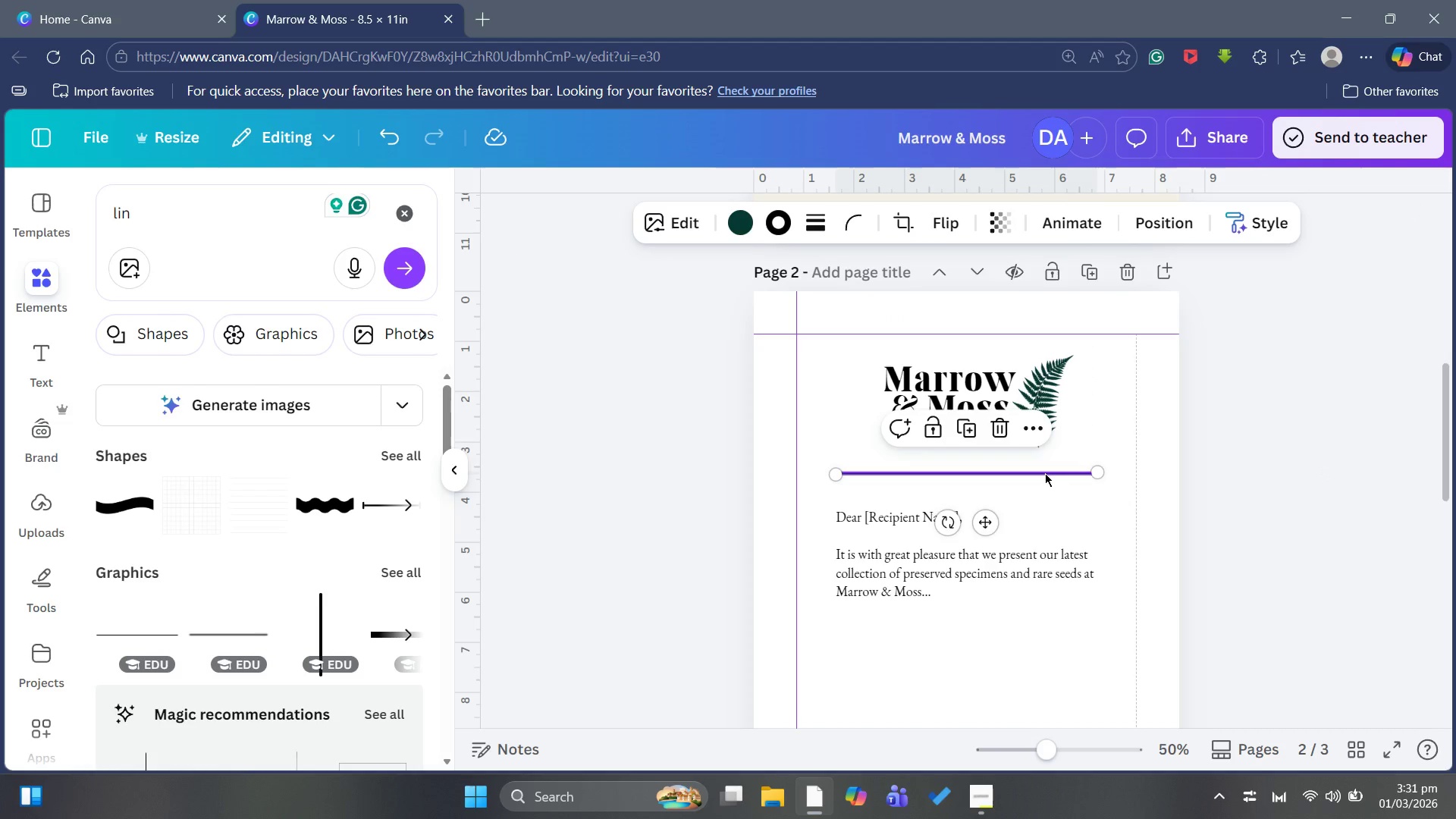 
key(ArrowUp)
 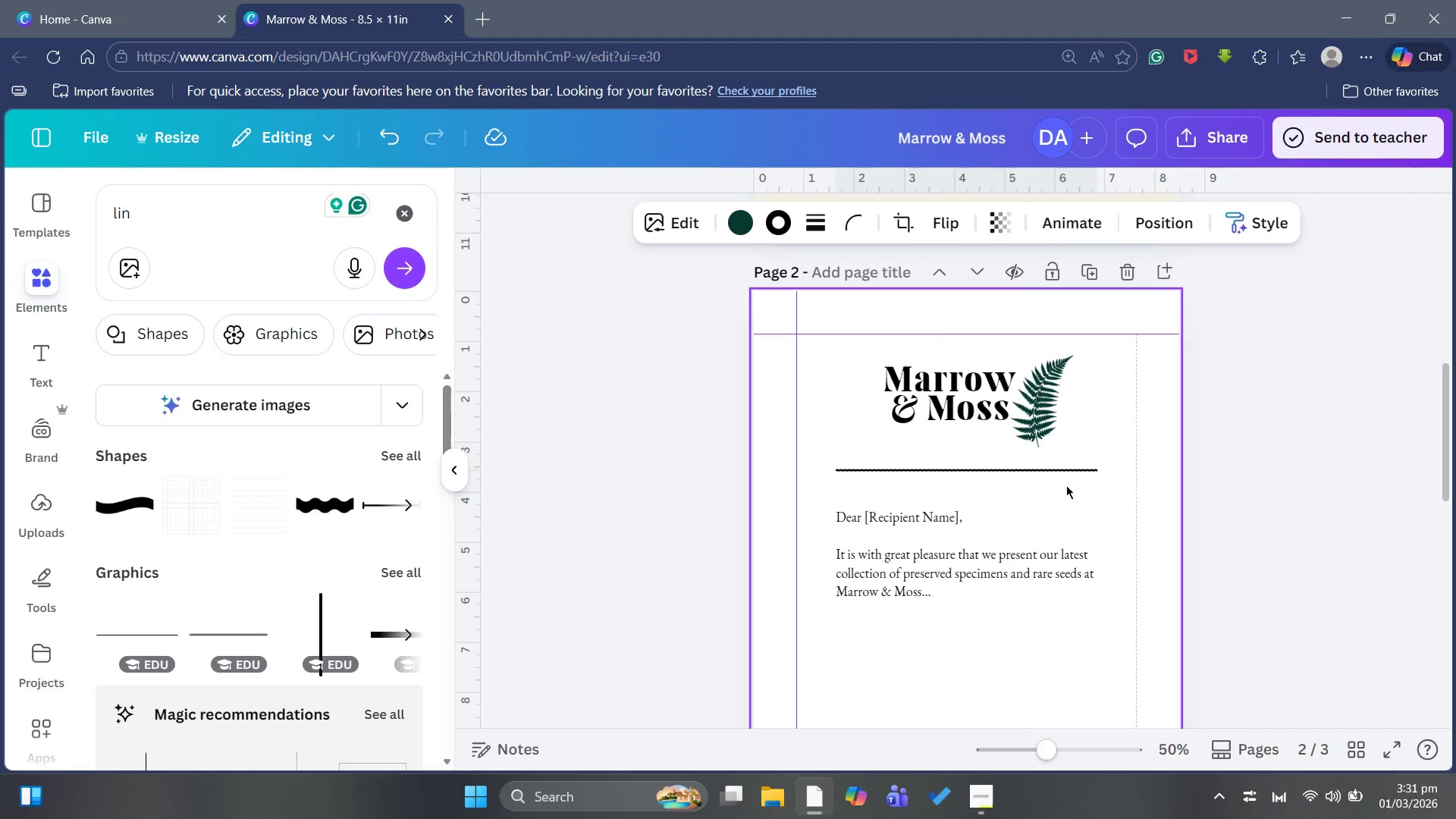 
key(ArrowUp)
 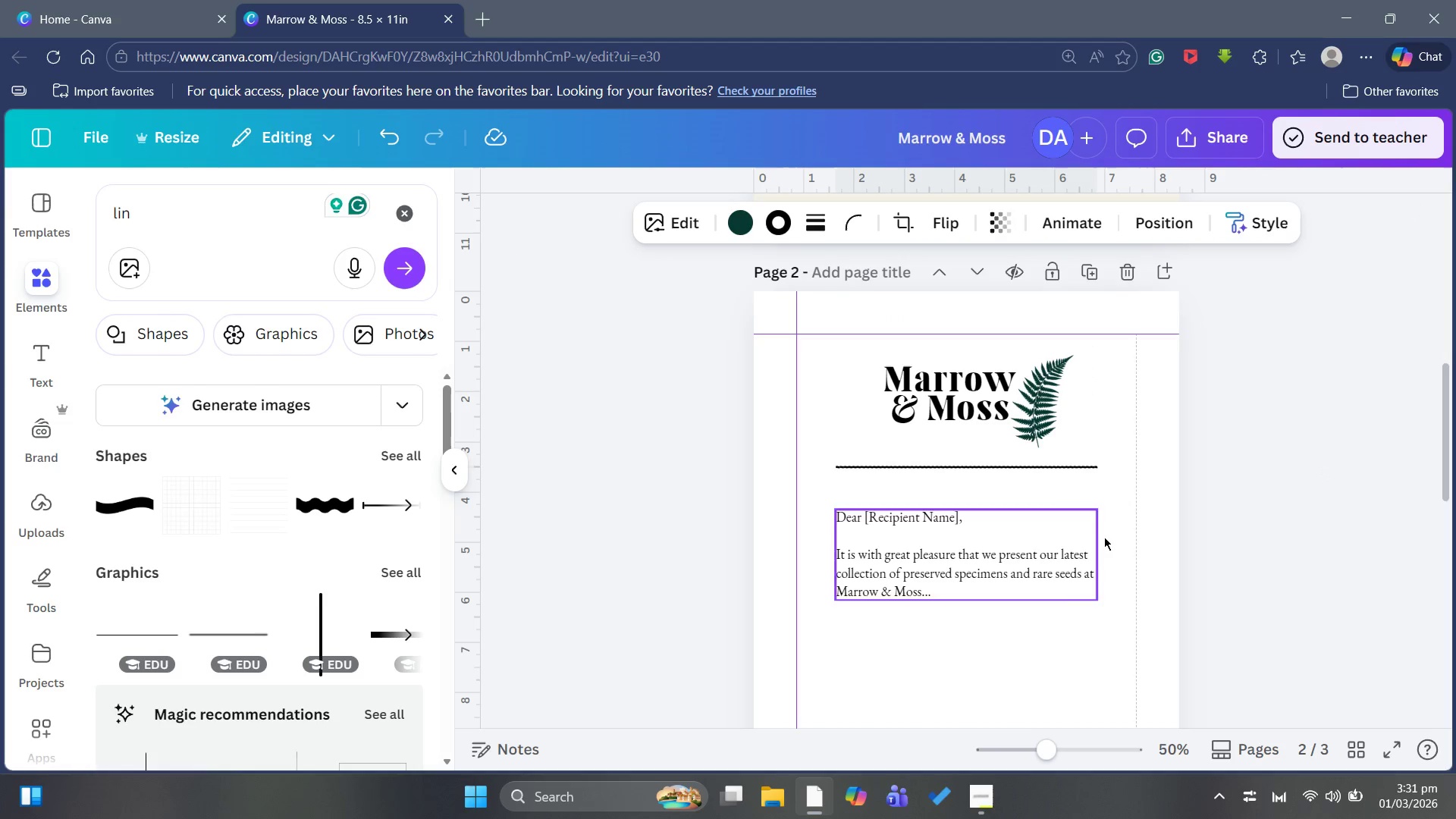 
key(ArrowUp)
 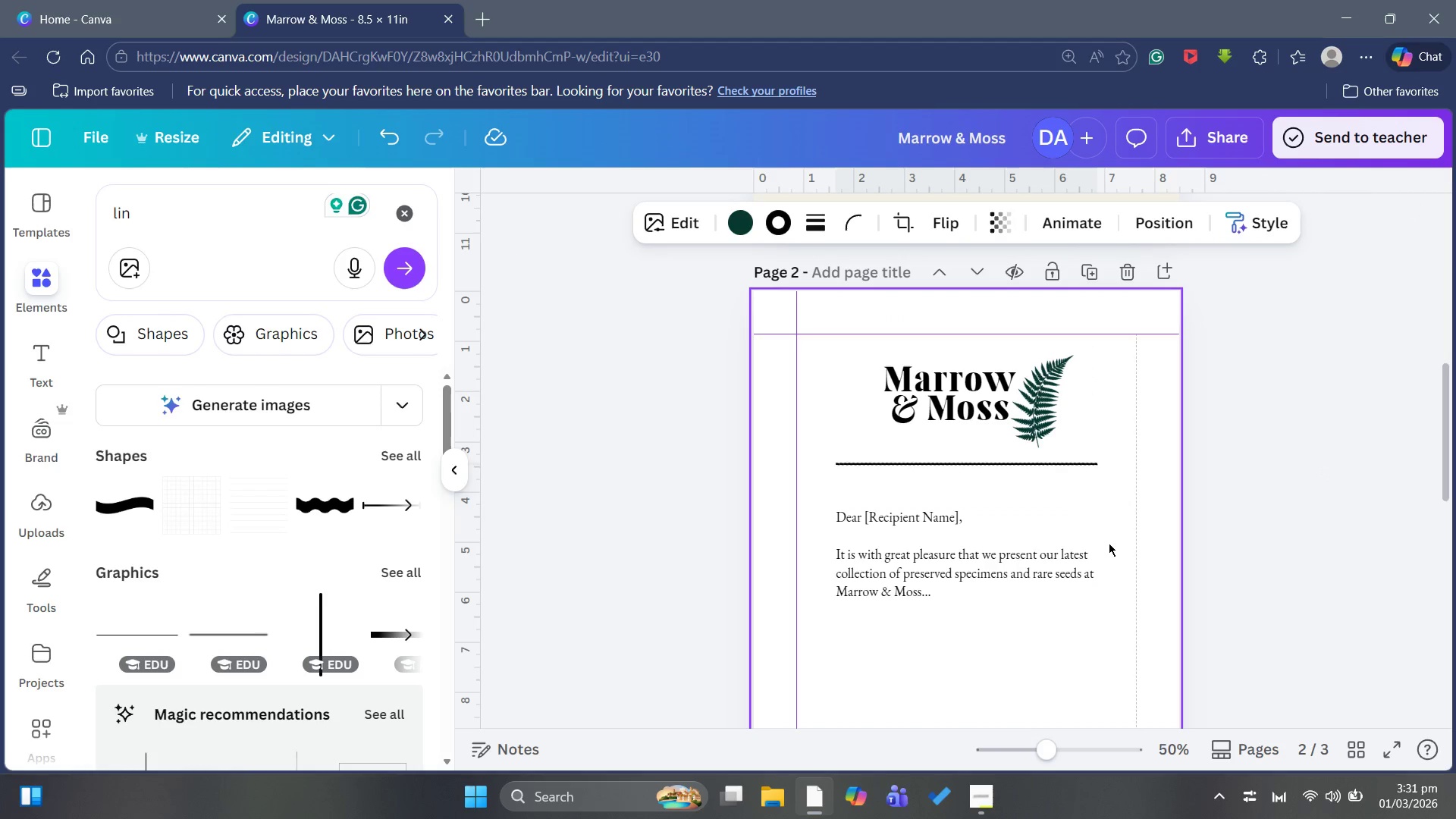 
key(ArrowUp)
 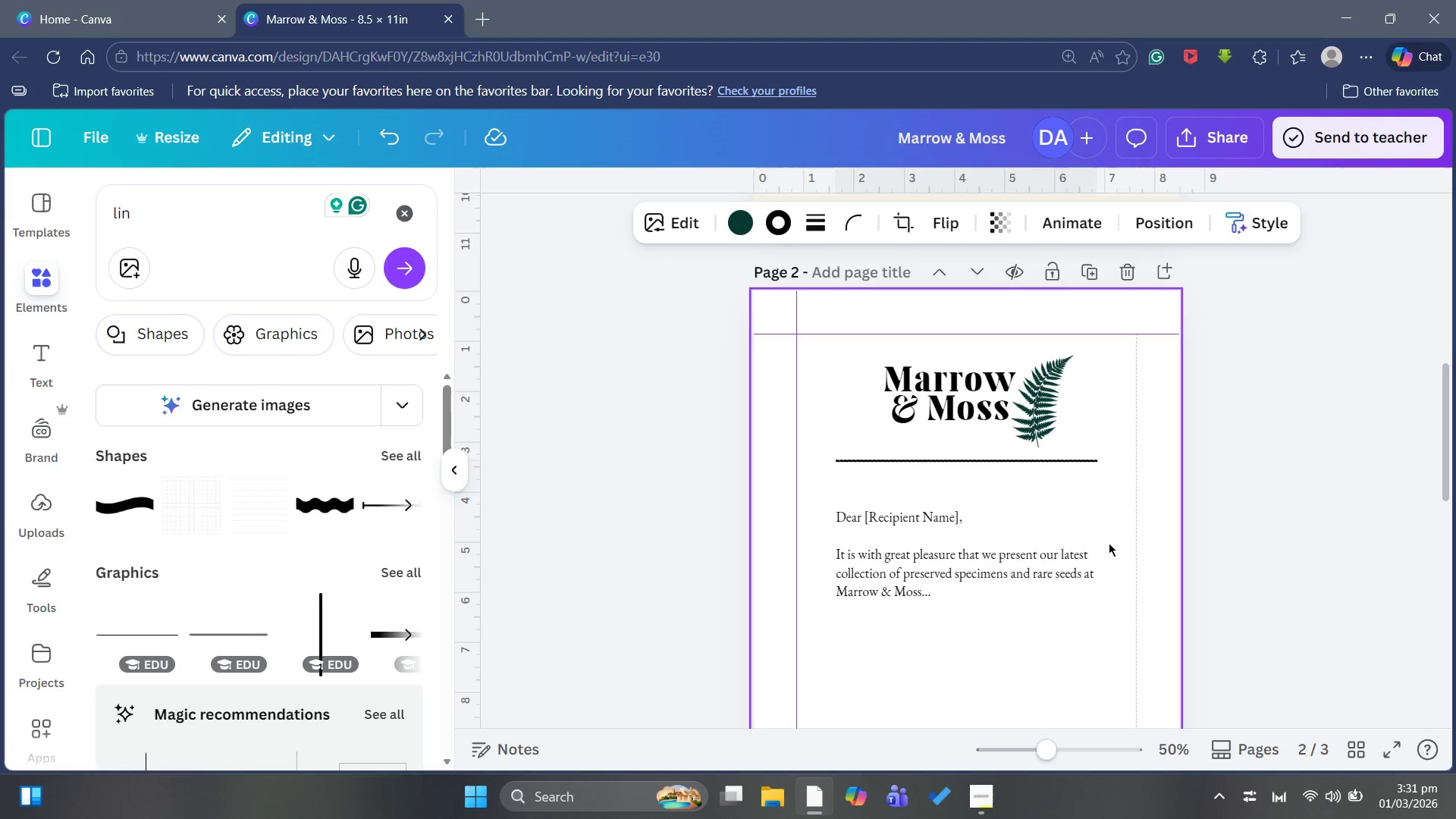 
key(ArrowUp)
 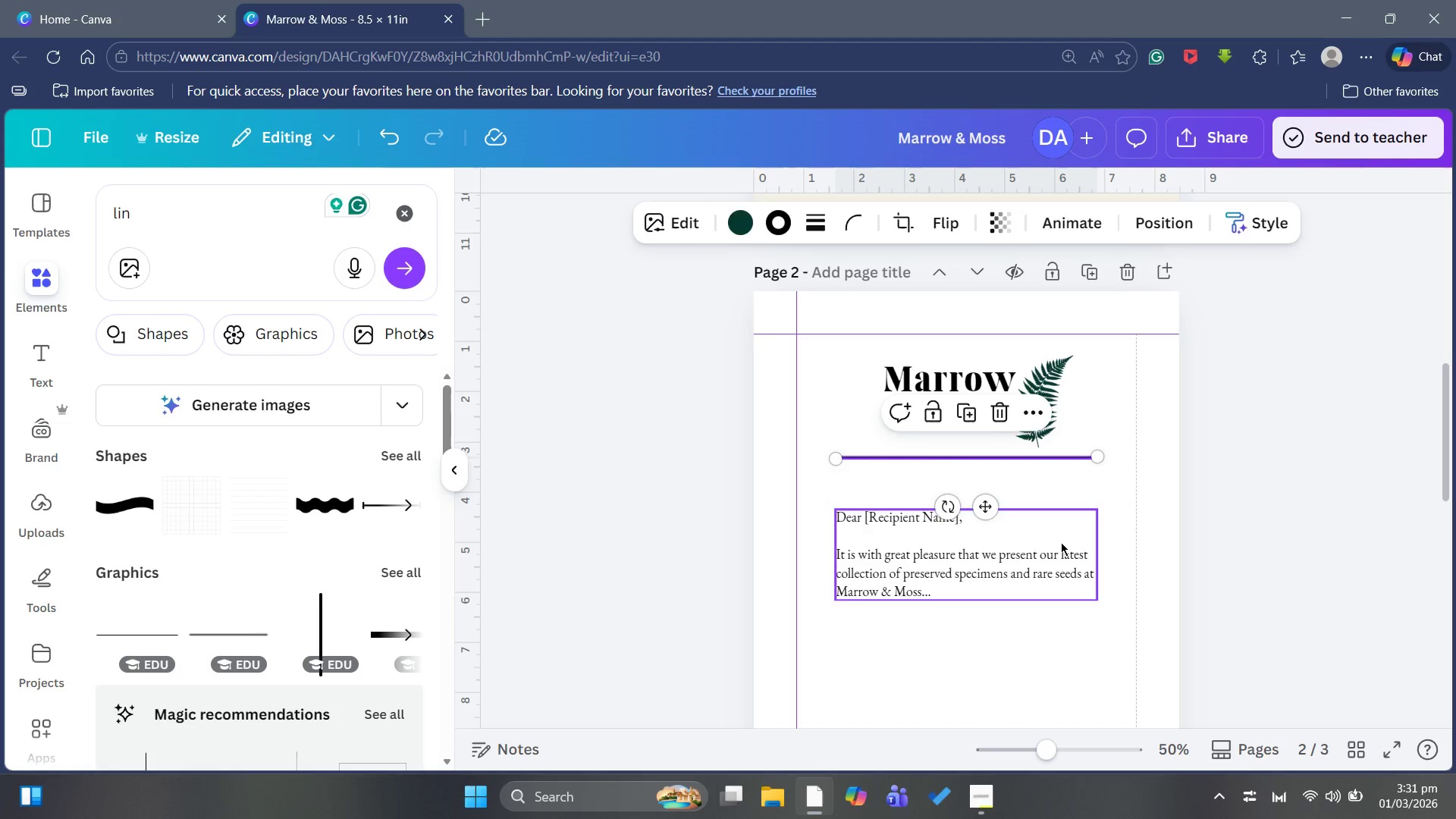 
key(ArrowUp)
 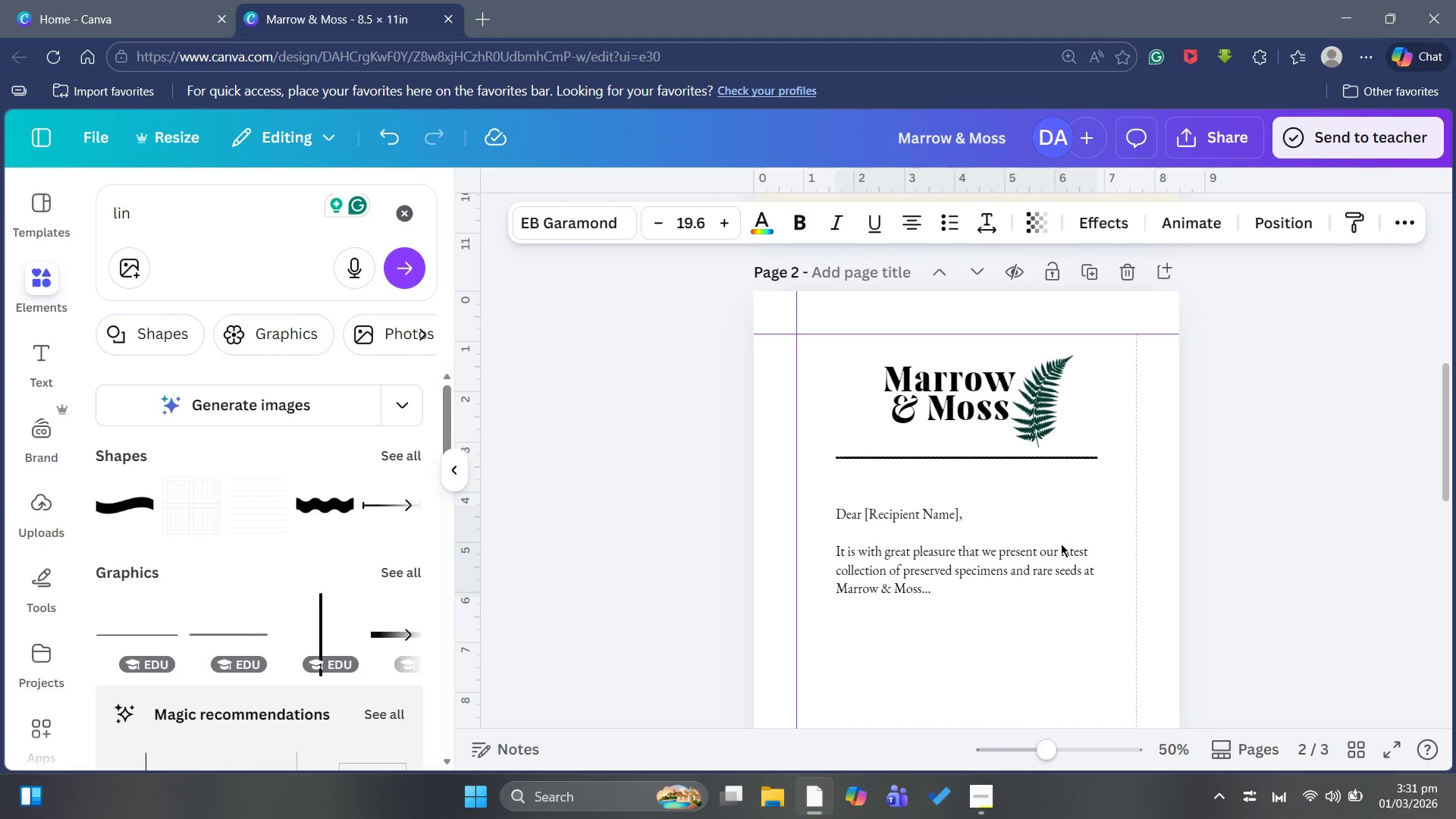 
key(ArrowUp)
 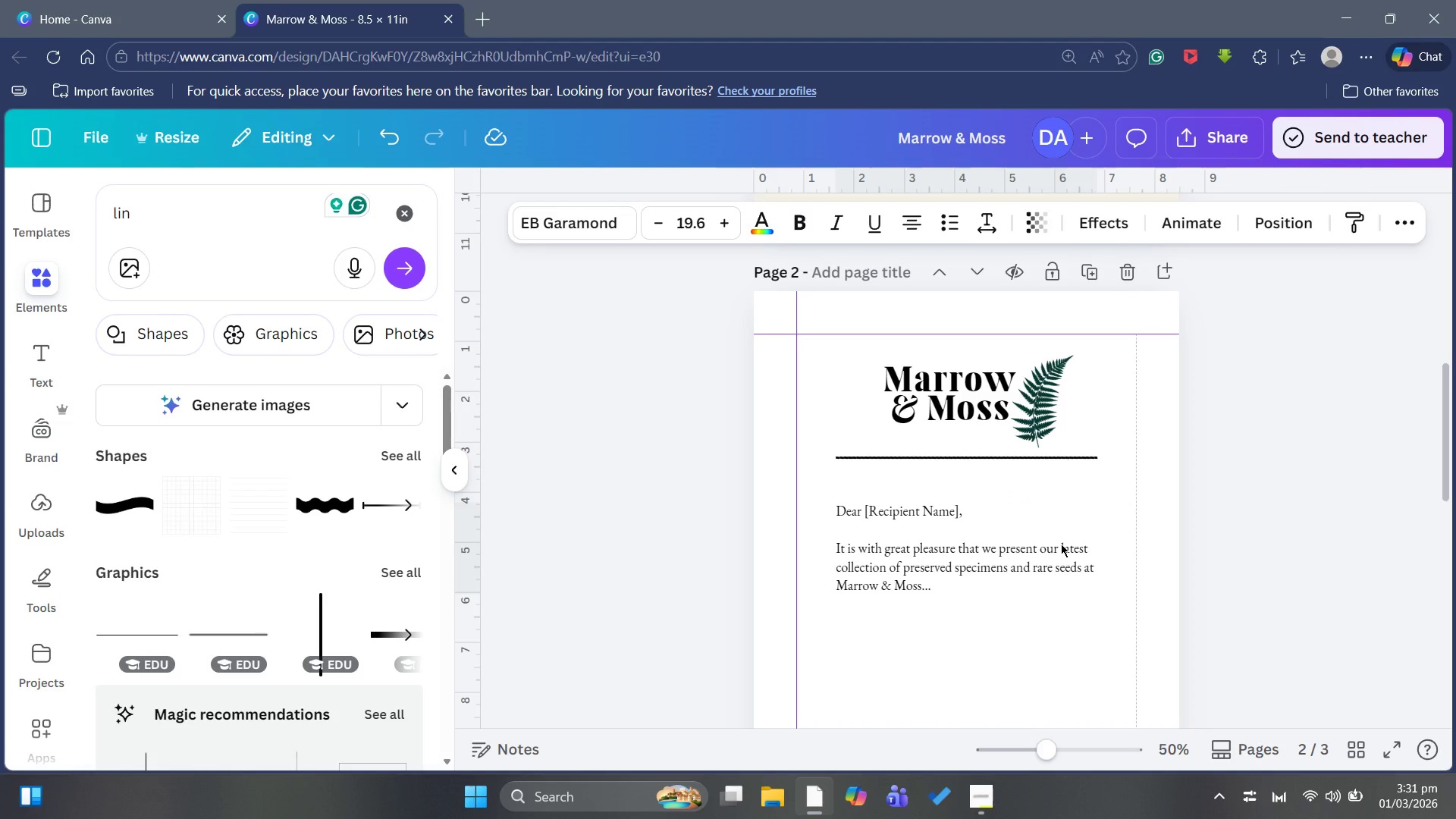 
key(ArrowUp)
 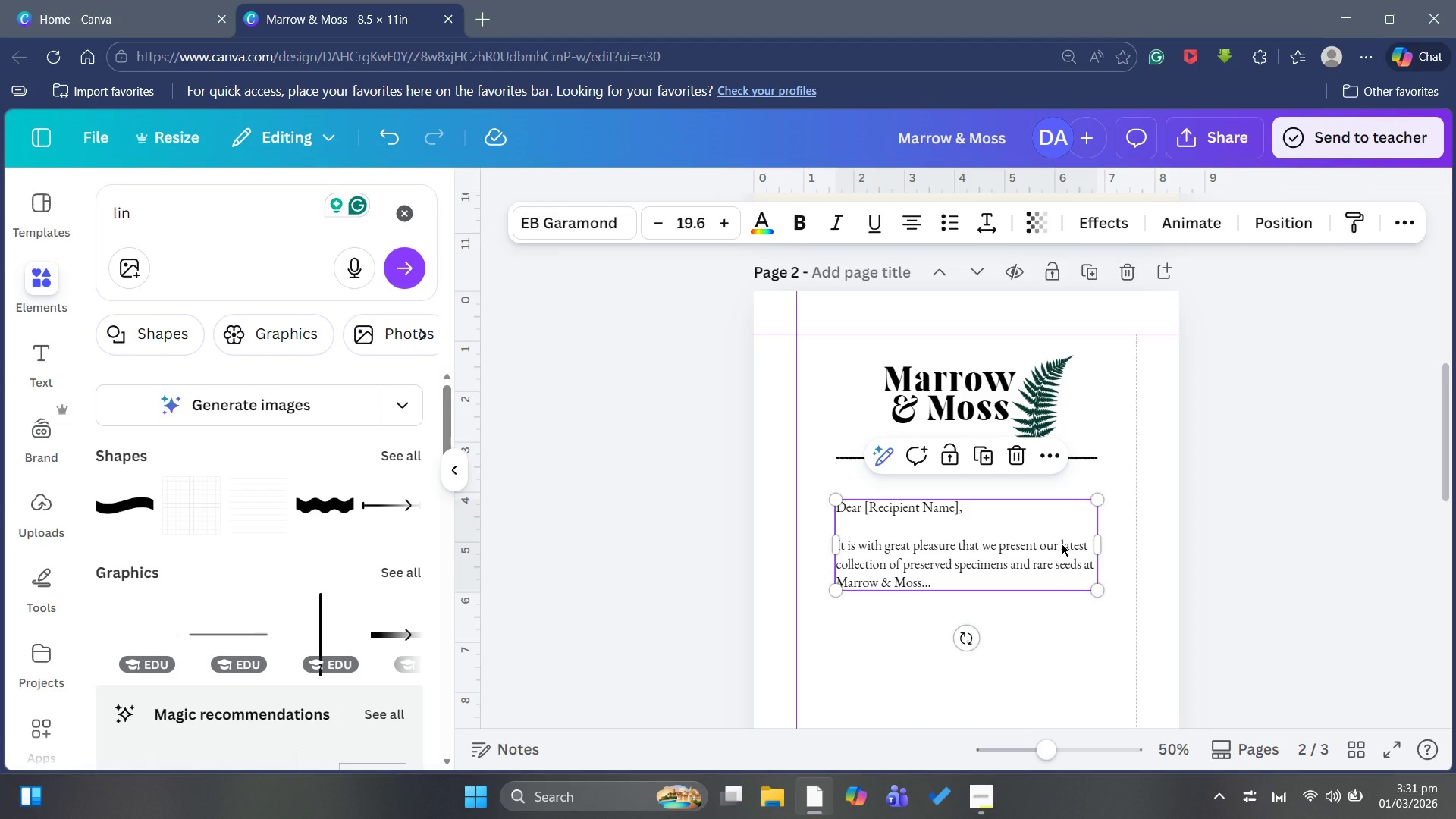 
left_click([1354, 430])
 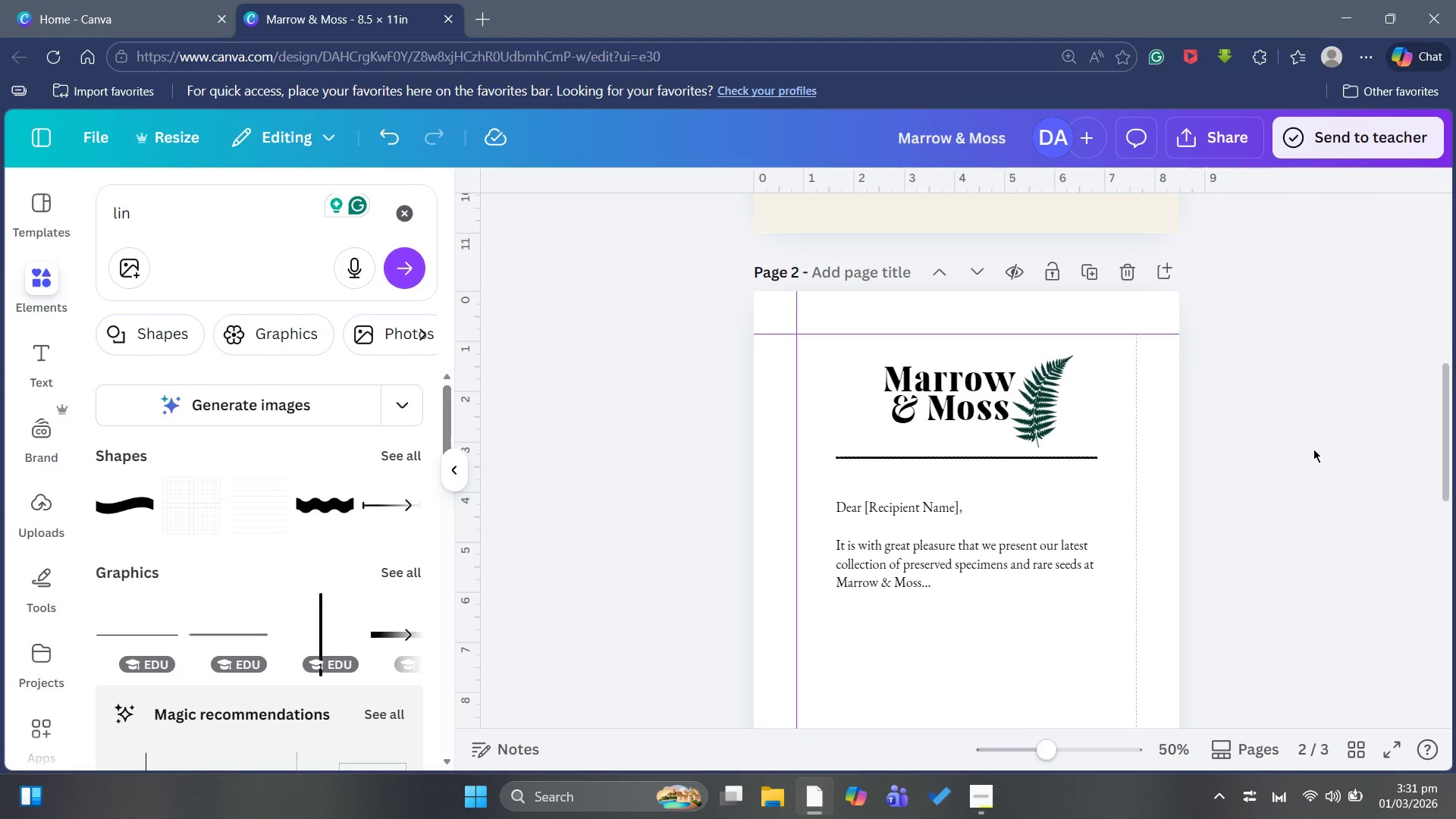 
scroll: coordinate [1313, 449], scroll_direction: down, amount: 2.0
 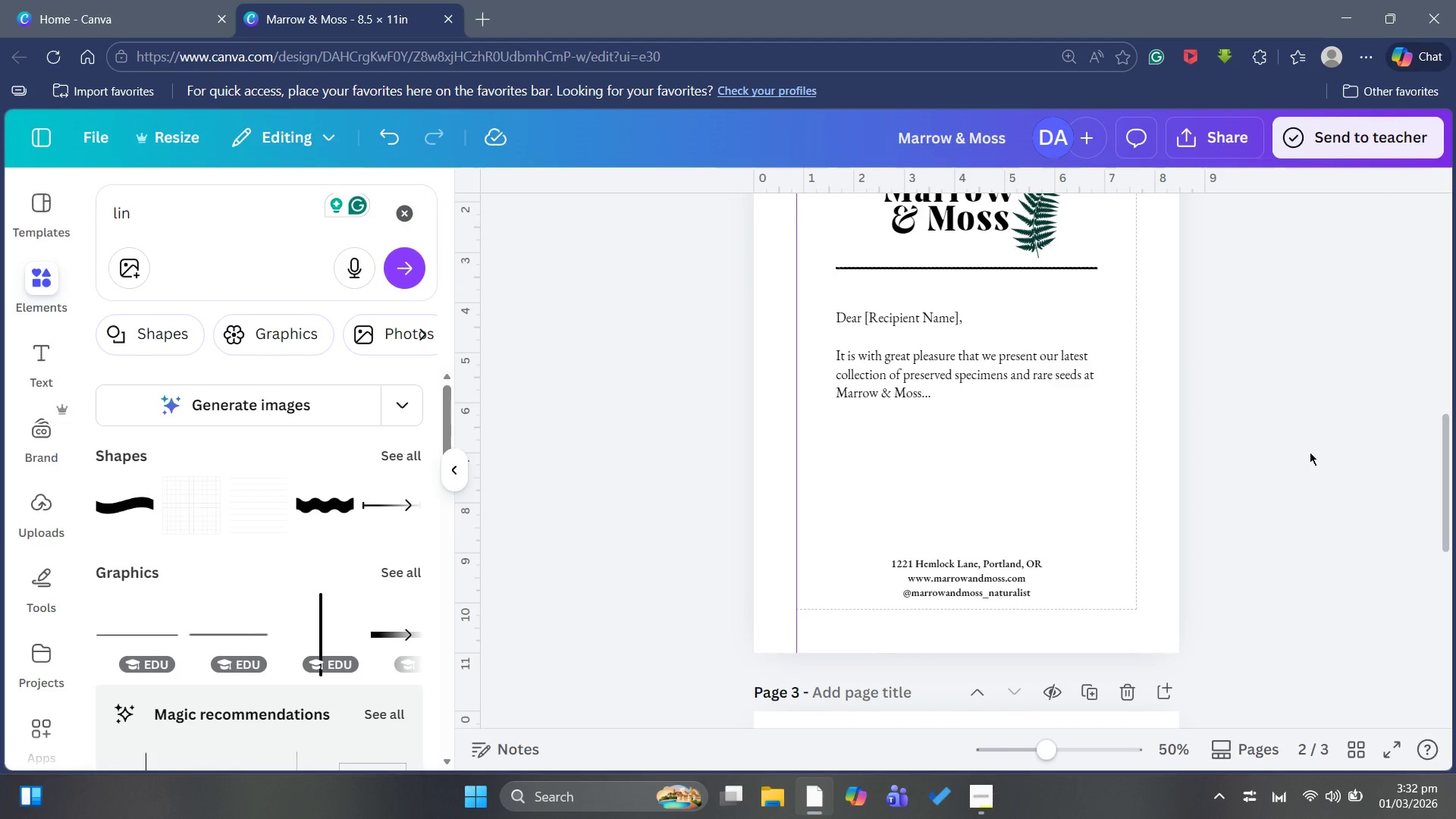 
scroll: coordinate [1298, 457], scroll_direction: up, amount: 1.0
 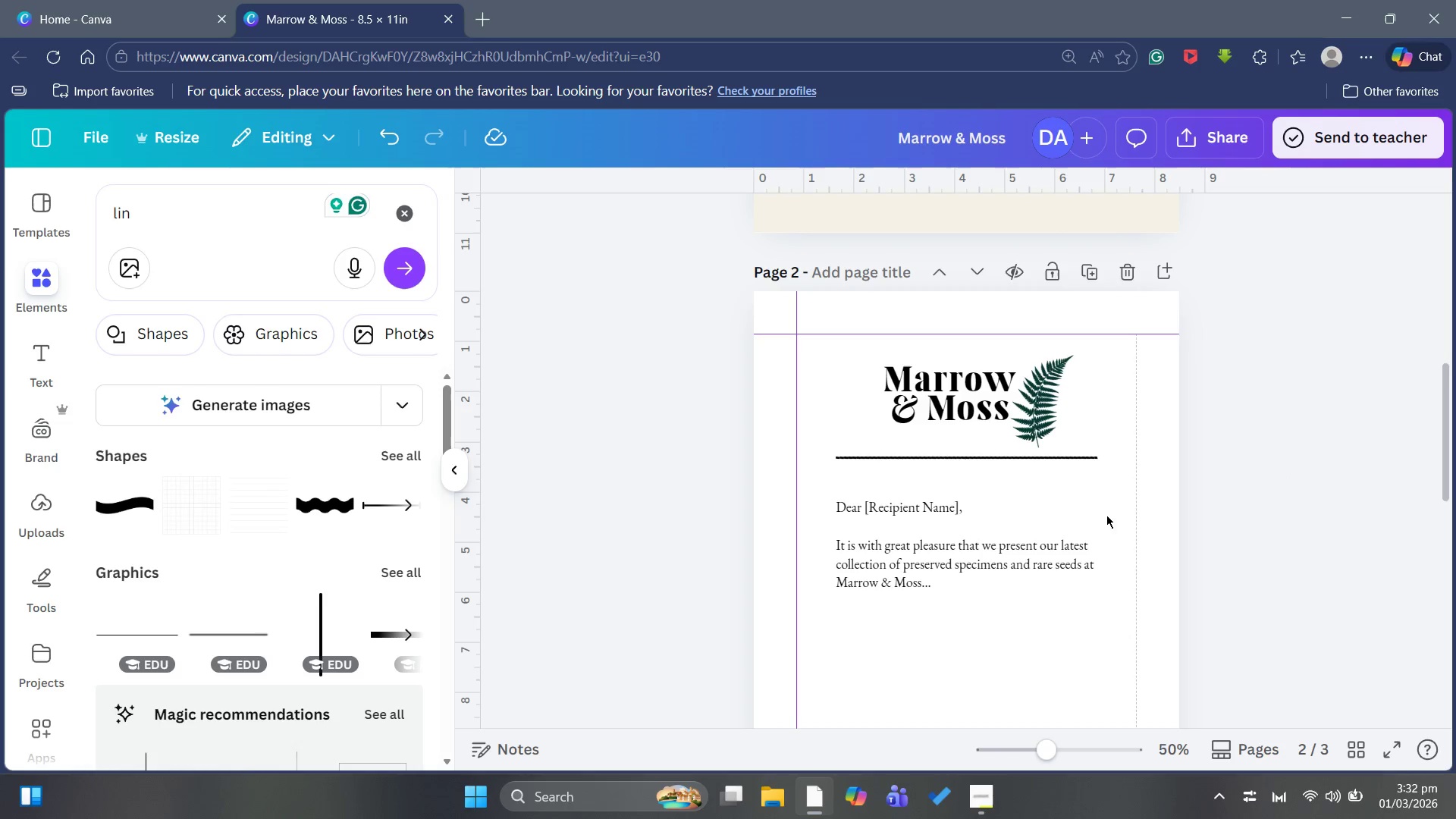 
left_click([871, 576])
 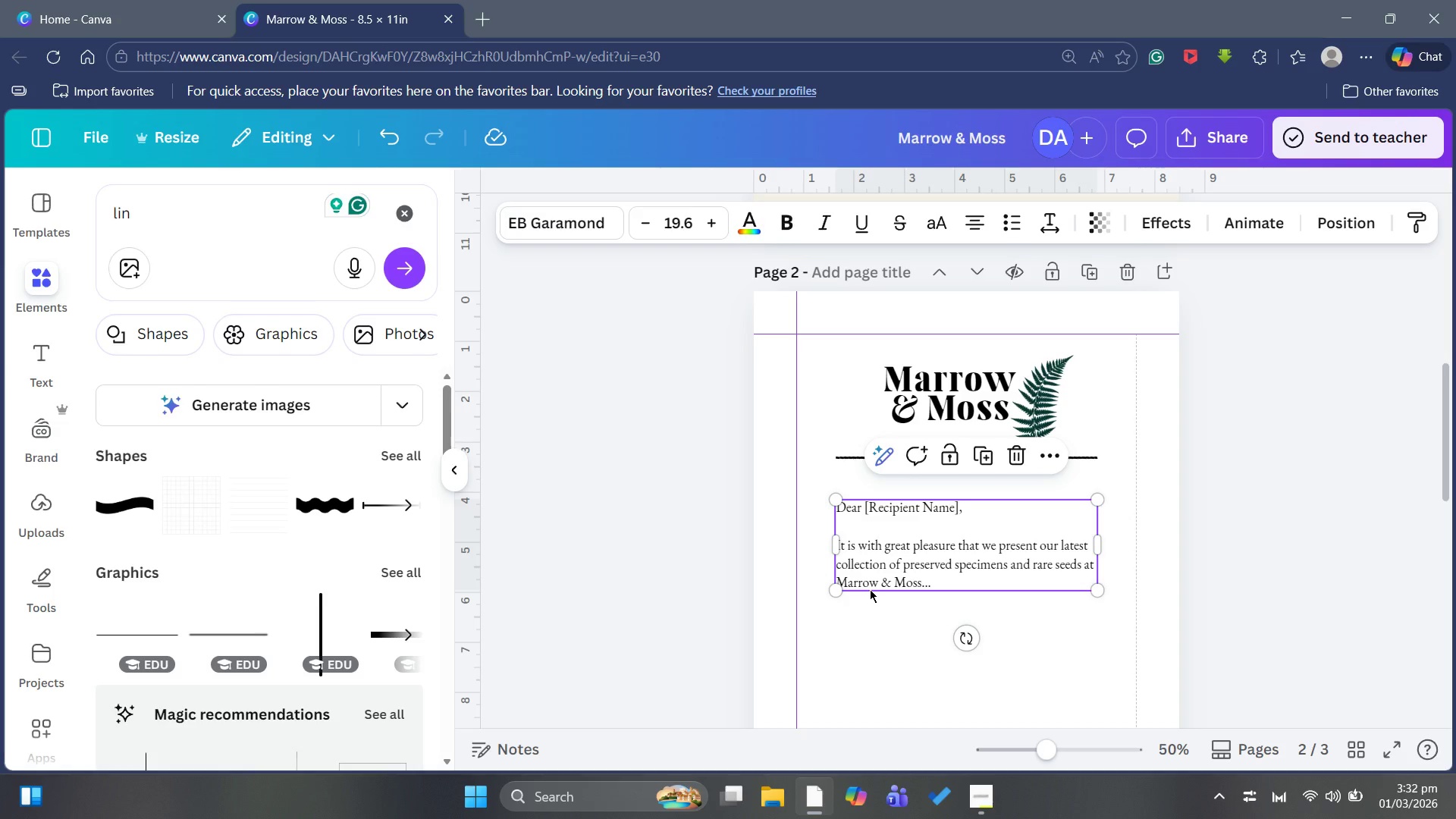 
wait(21.83)
 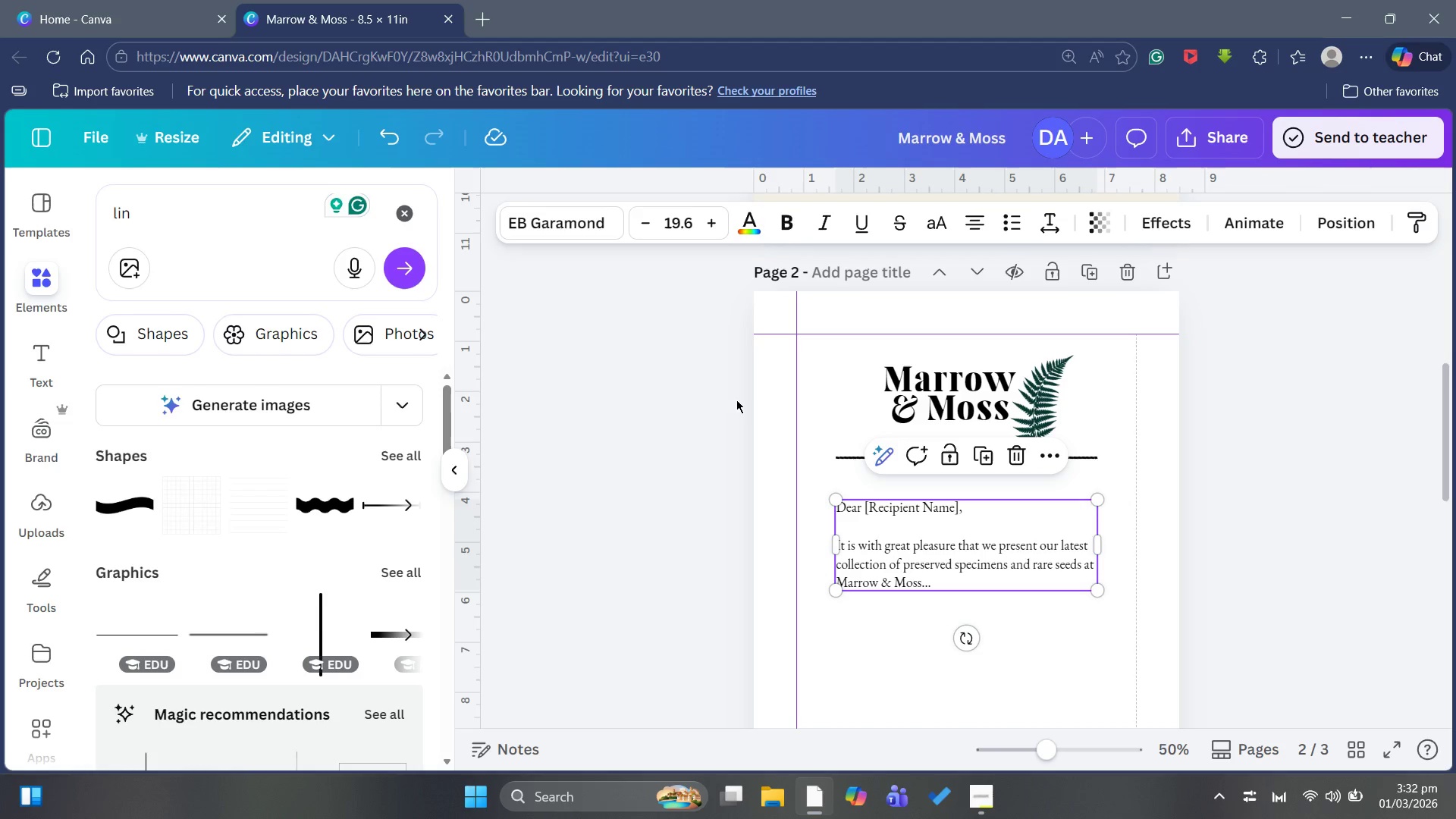 
type(#2e2e2e)
 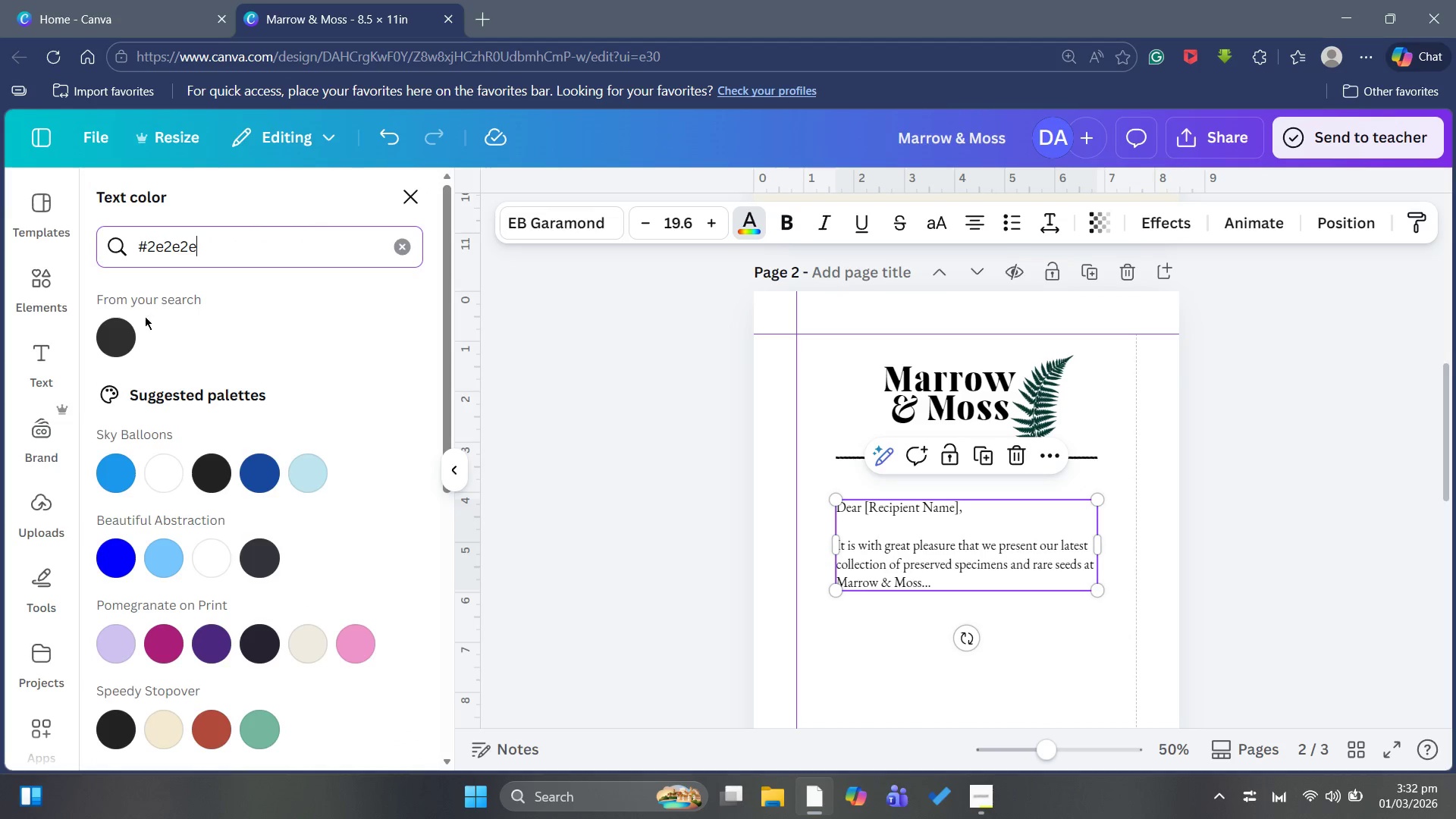 
left_click([106, 338])
 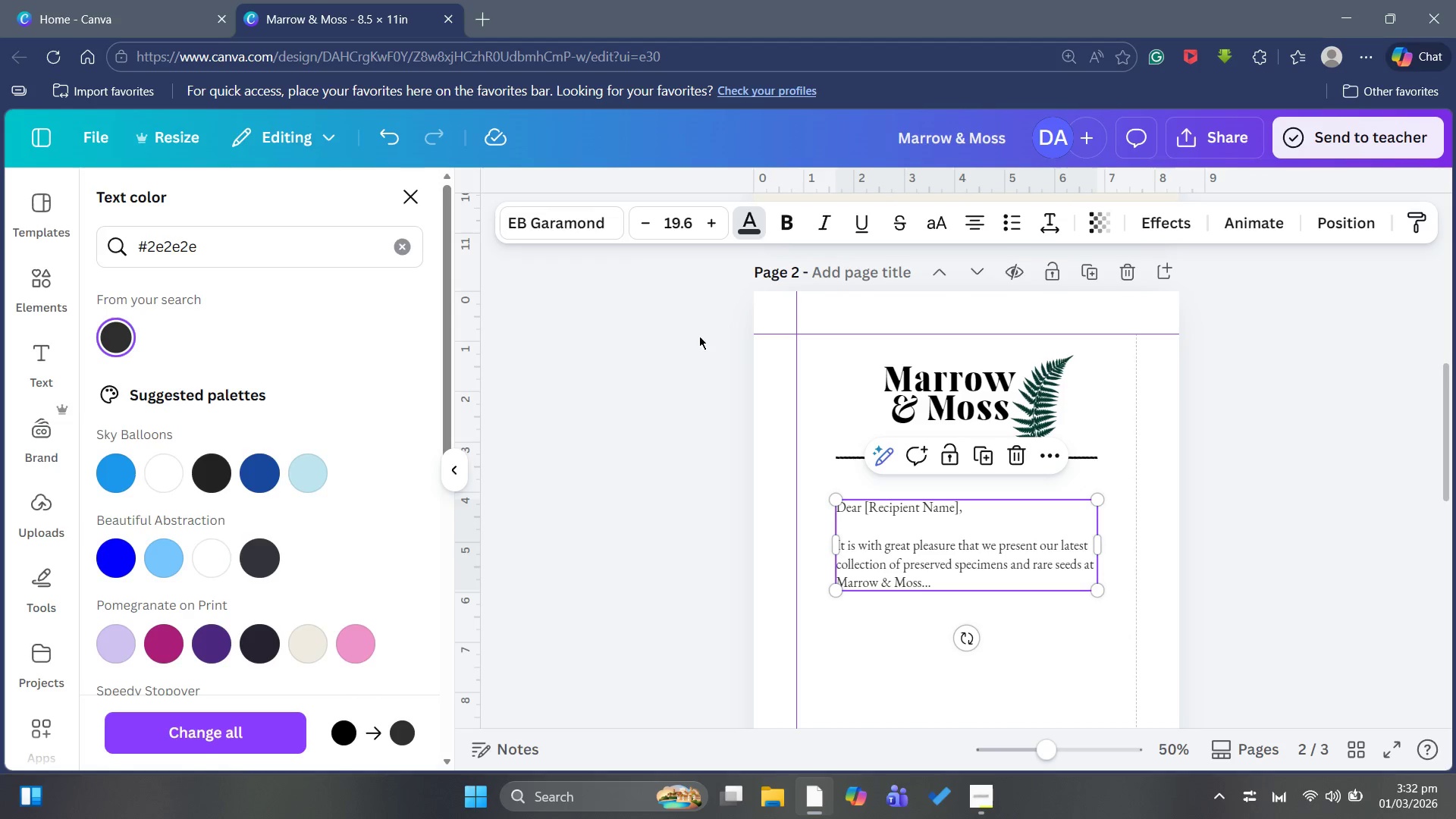 
wait(5.19)
 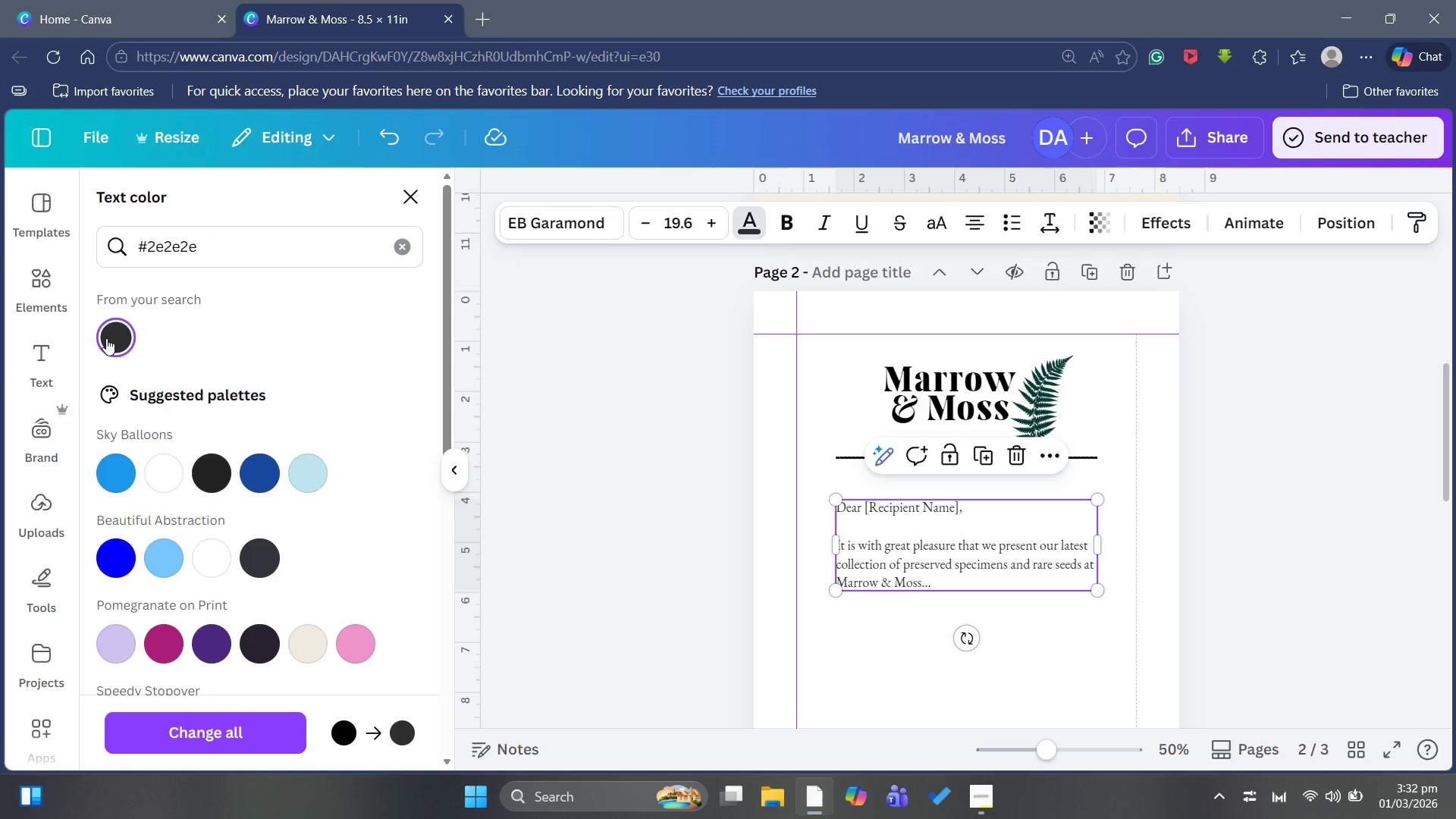 
left_click([1348, 565])
 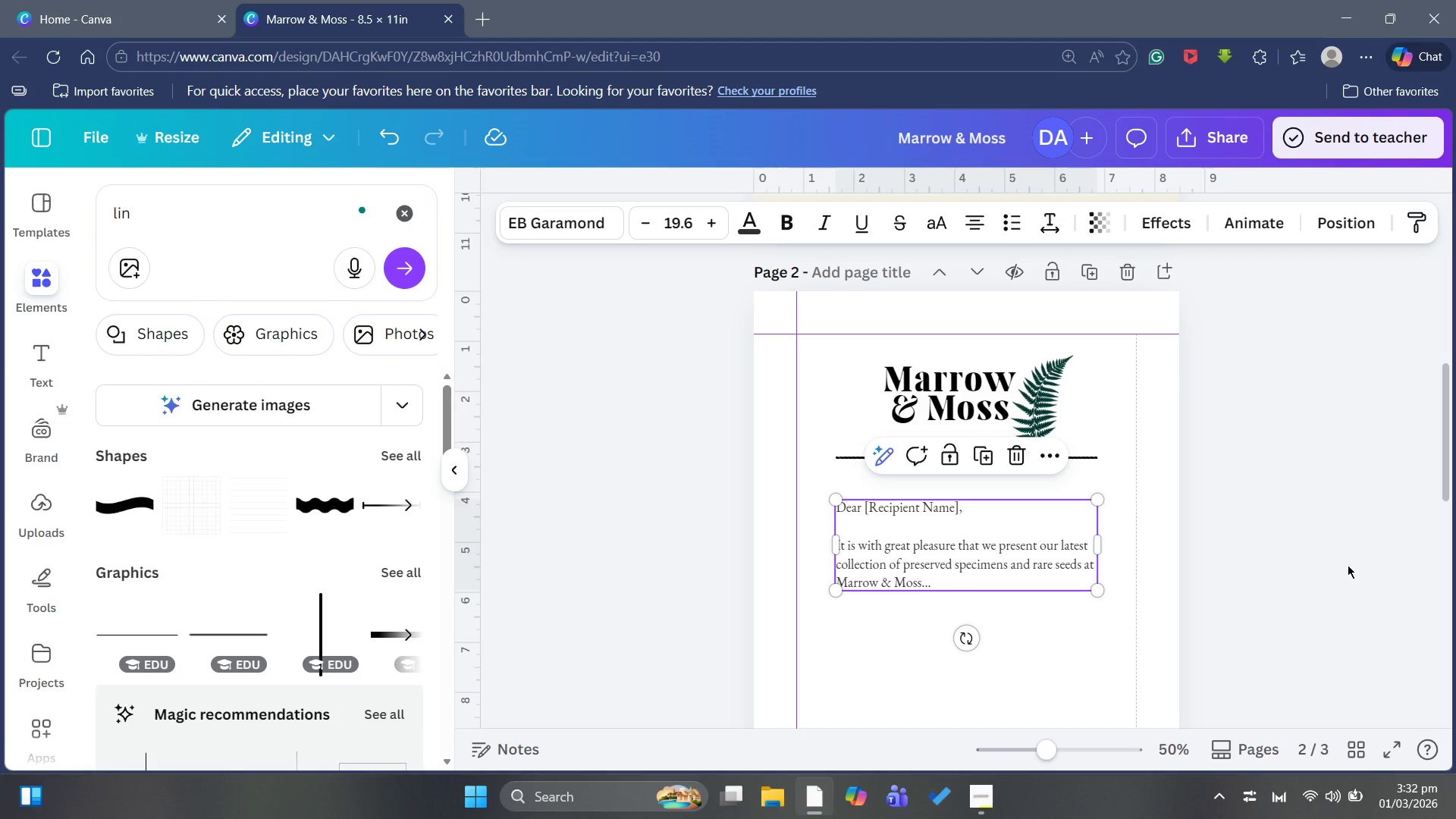 
left_click([1348, 565])
 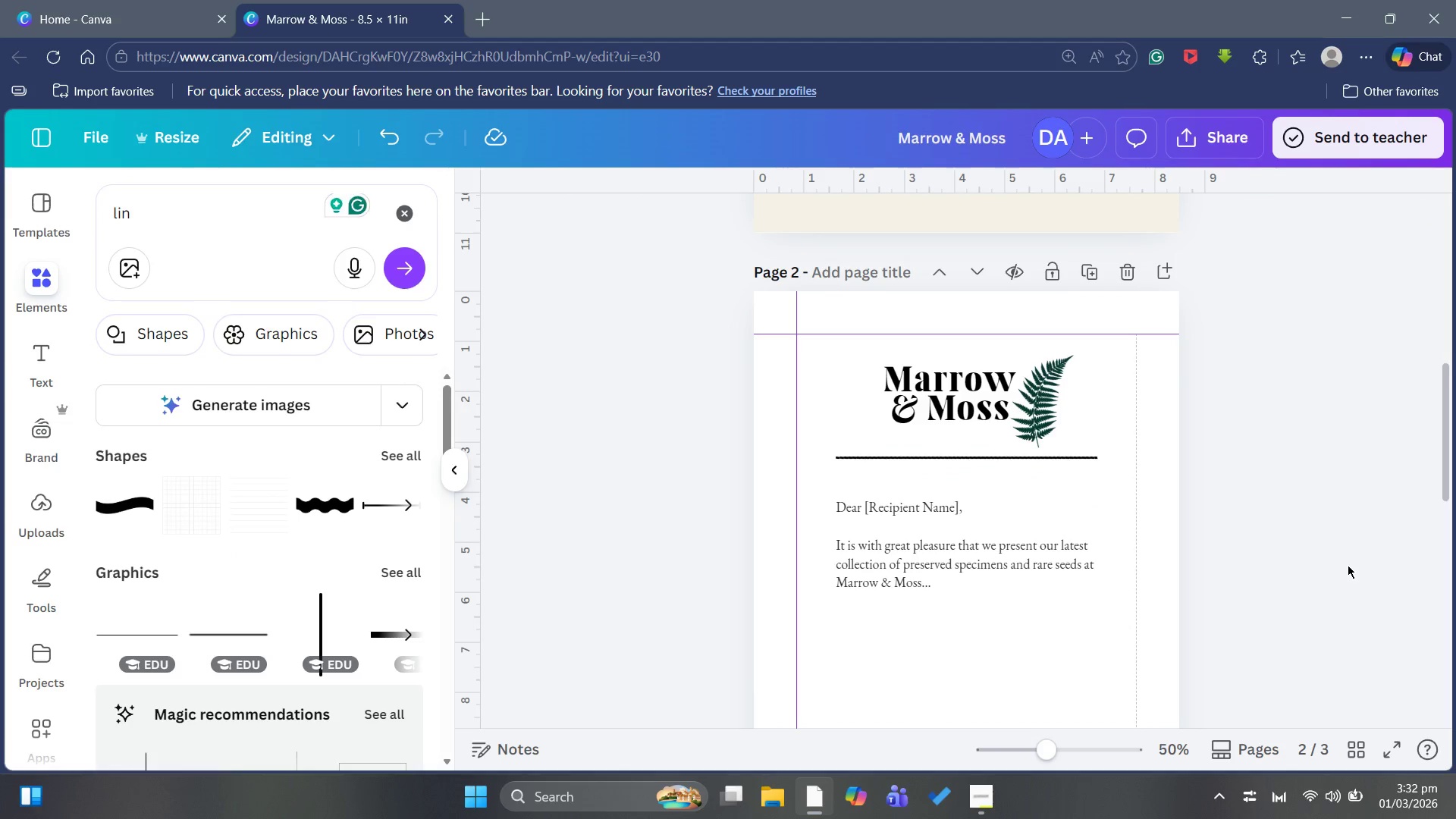 
scroll: coordinate [1348, 565], scroll_direction: down, amount: 2.0
 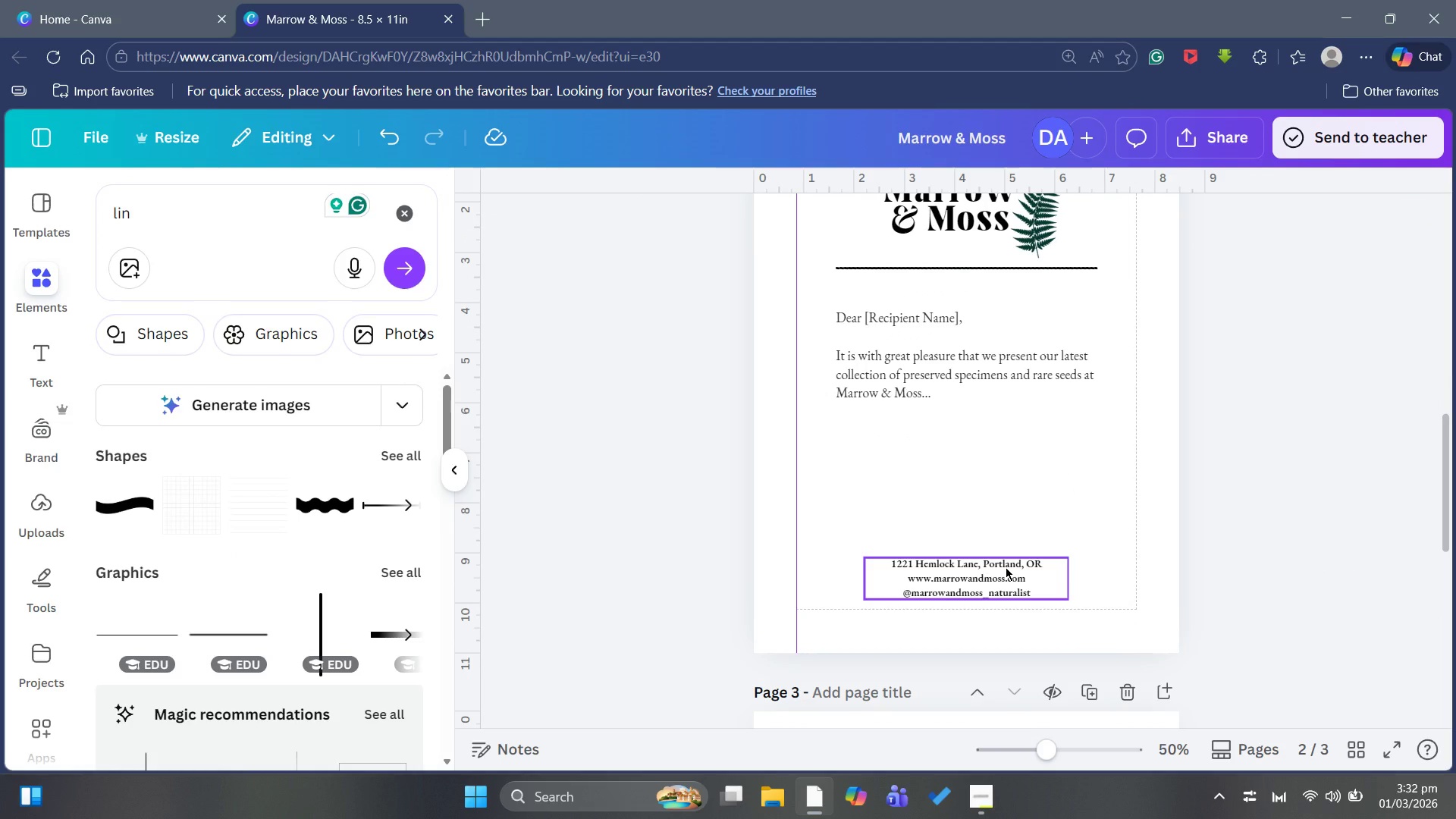 
wait(14.91)
 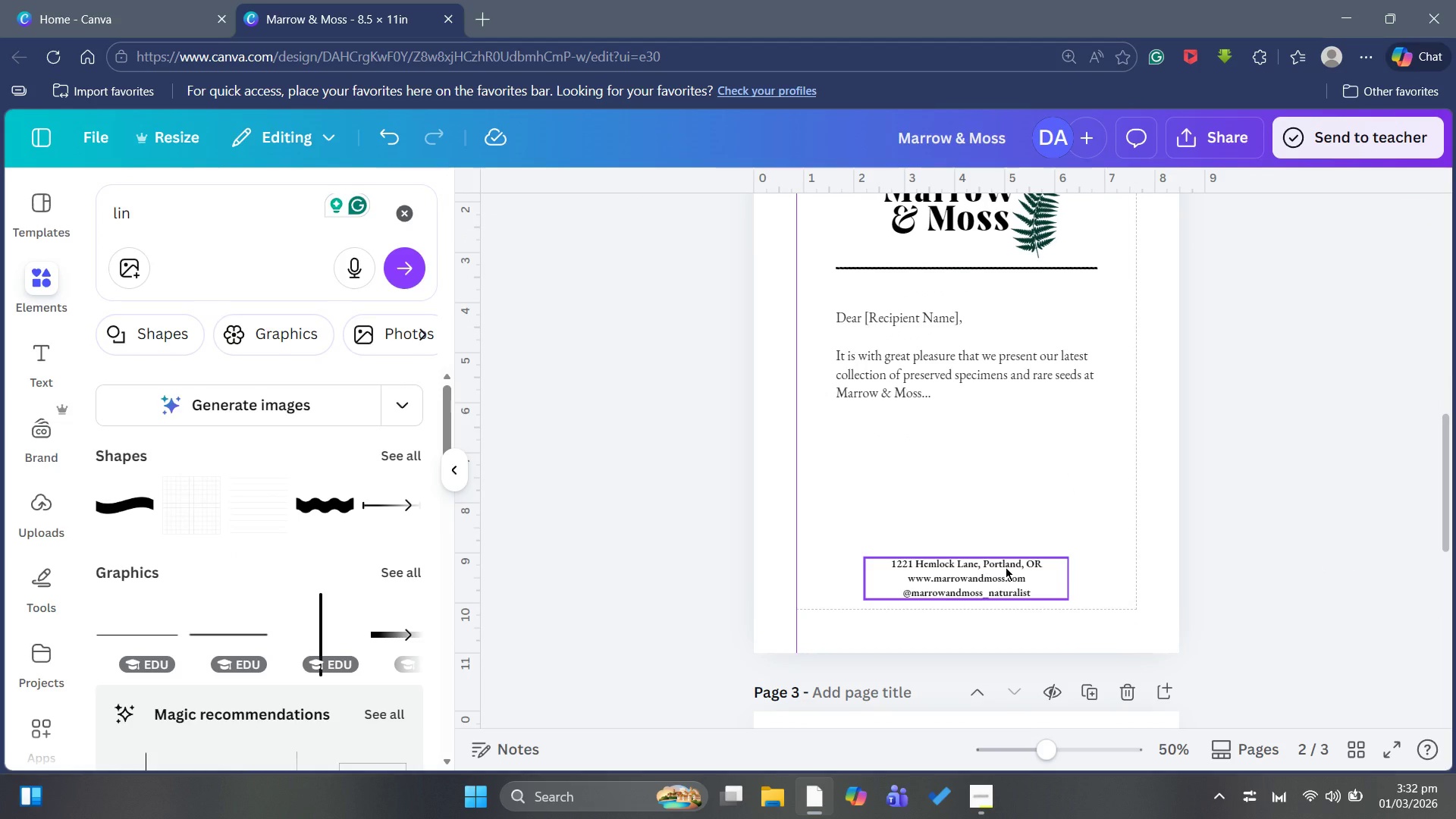 
left_click([1006, 567])
 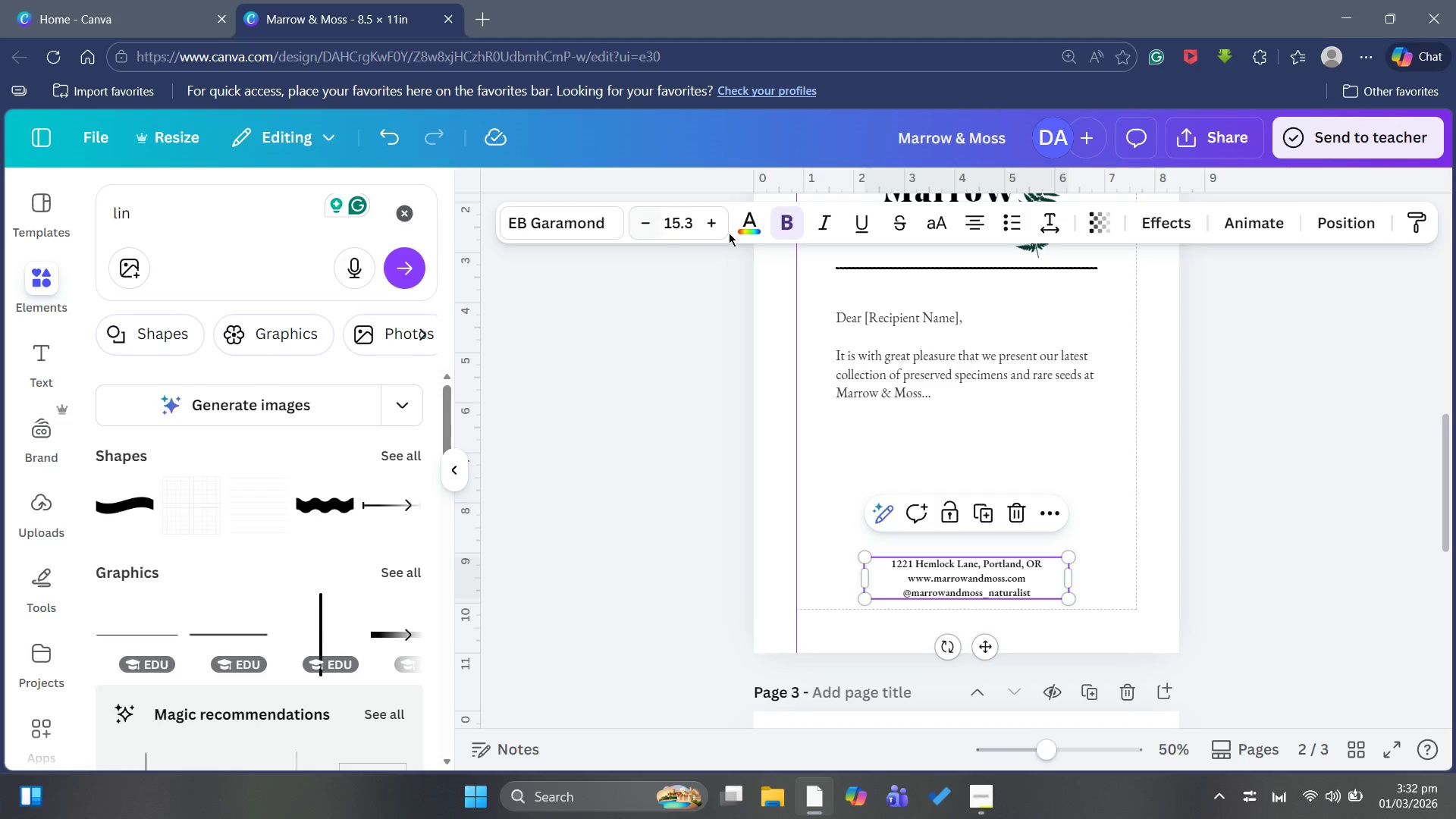 
left_click([759, 208])
 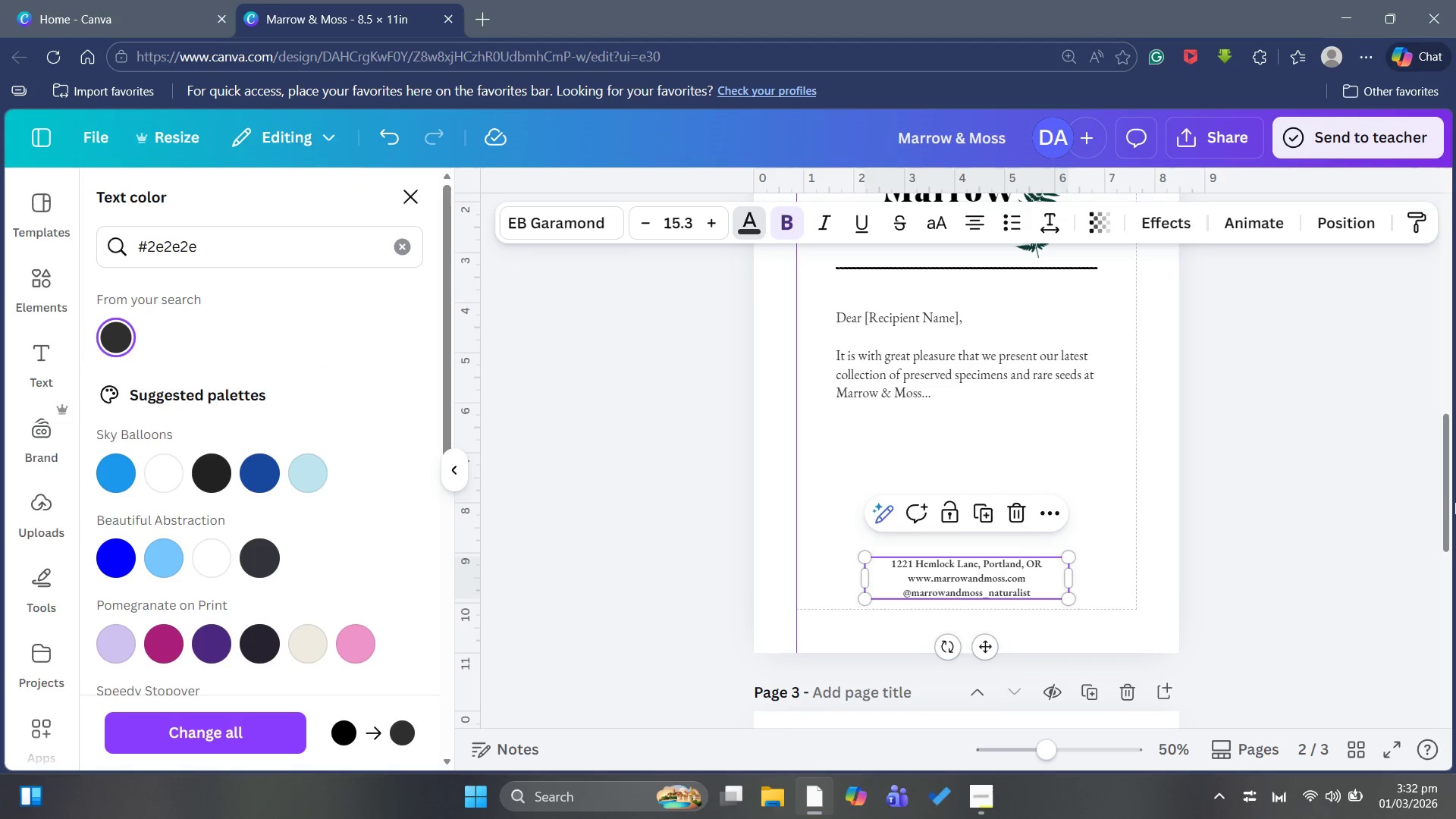 
left_click([1372, 548])
 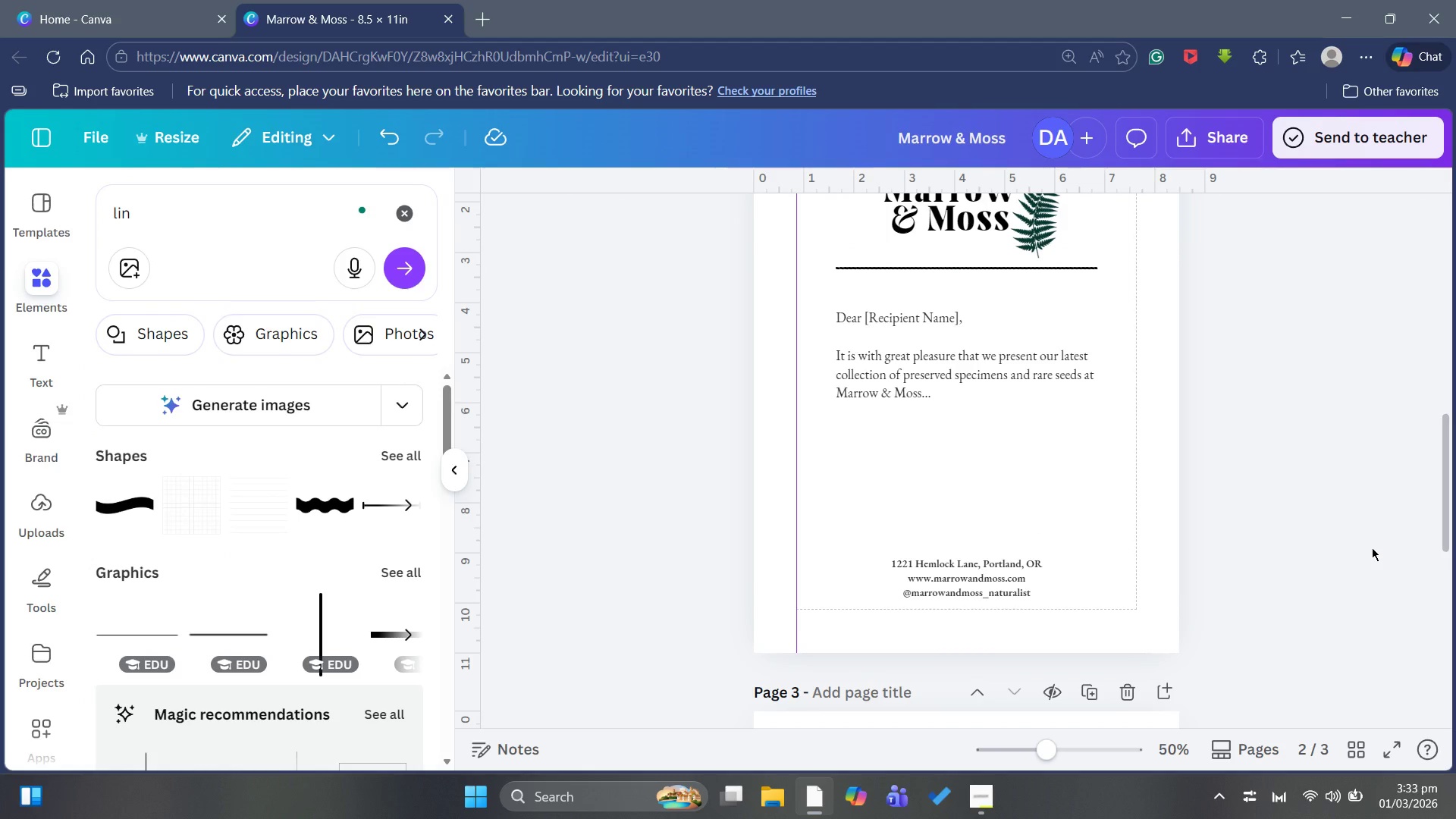 
scroll: coordinate [1372, 548], scroll_direction: up, amount: 1.0
 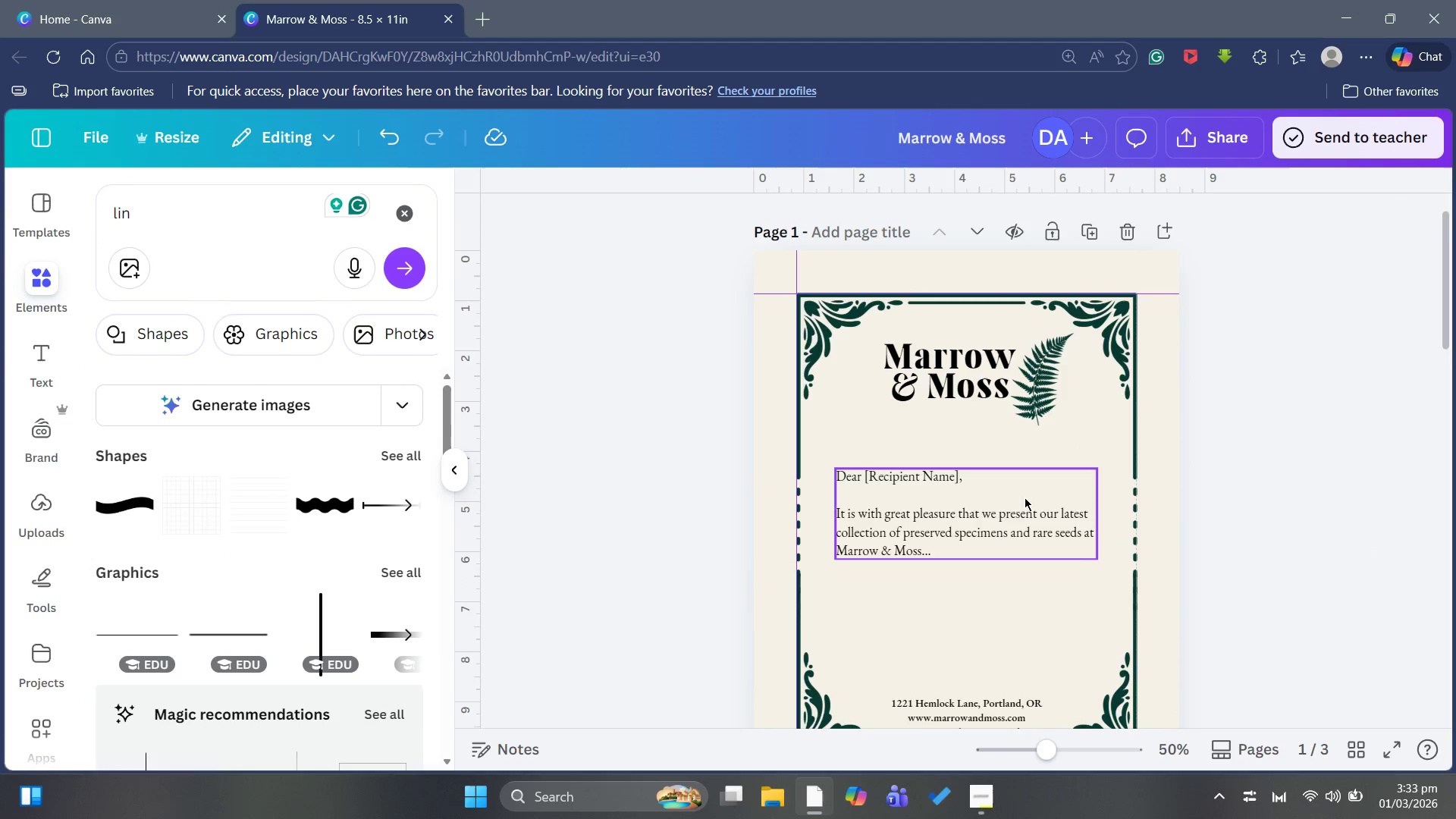 
left_click([967, 524])
 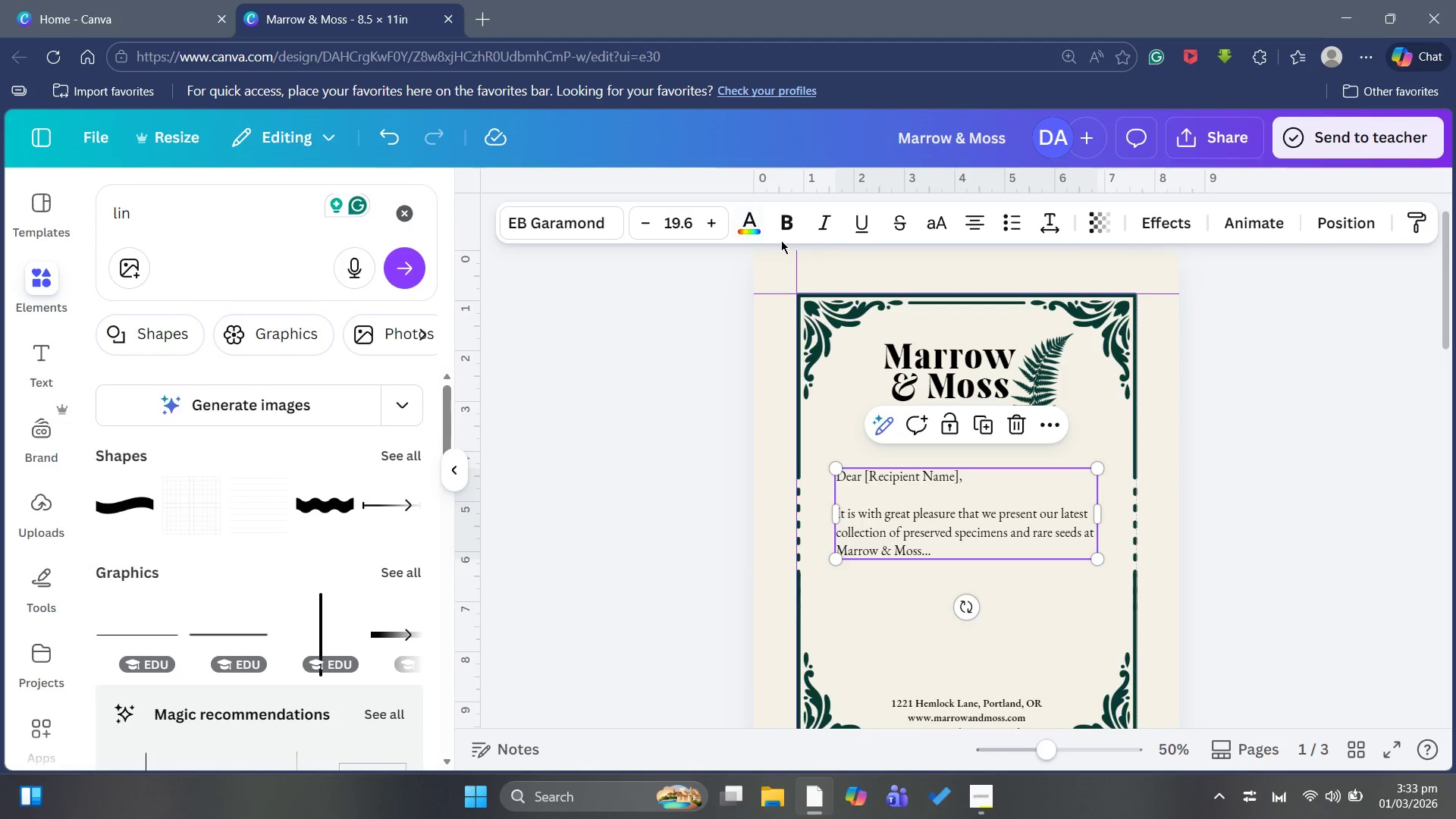 
left_click([755, 231])
 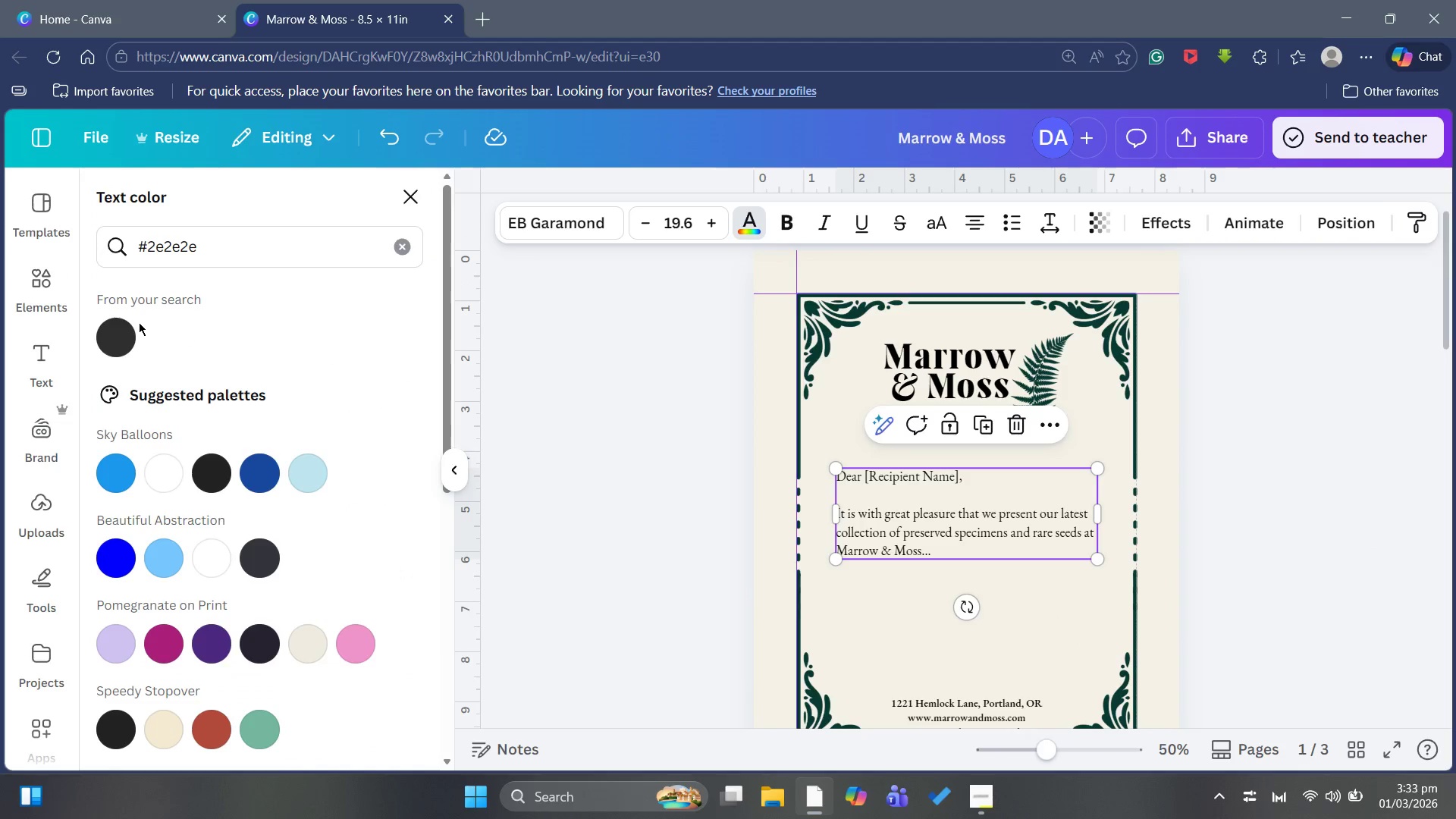 
left_click([118, 321])
 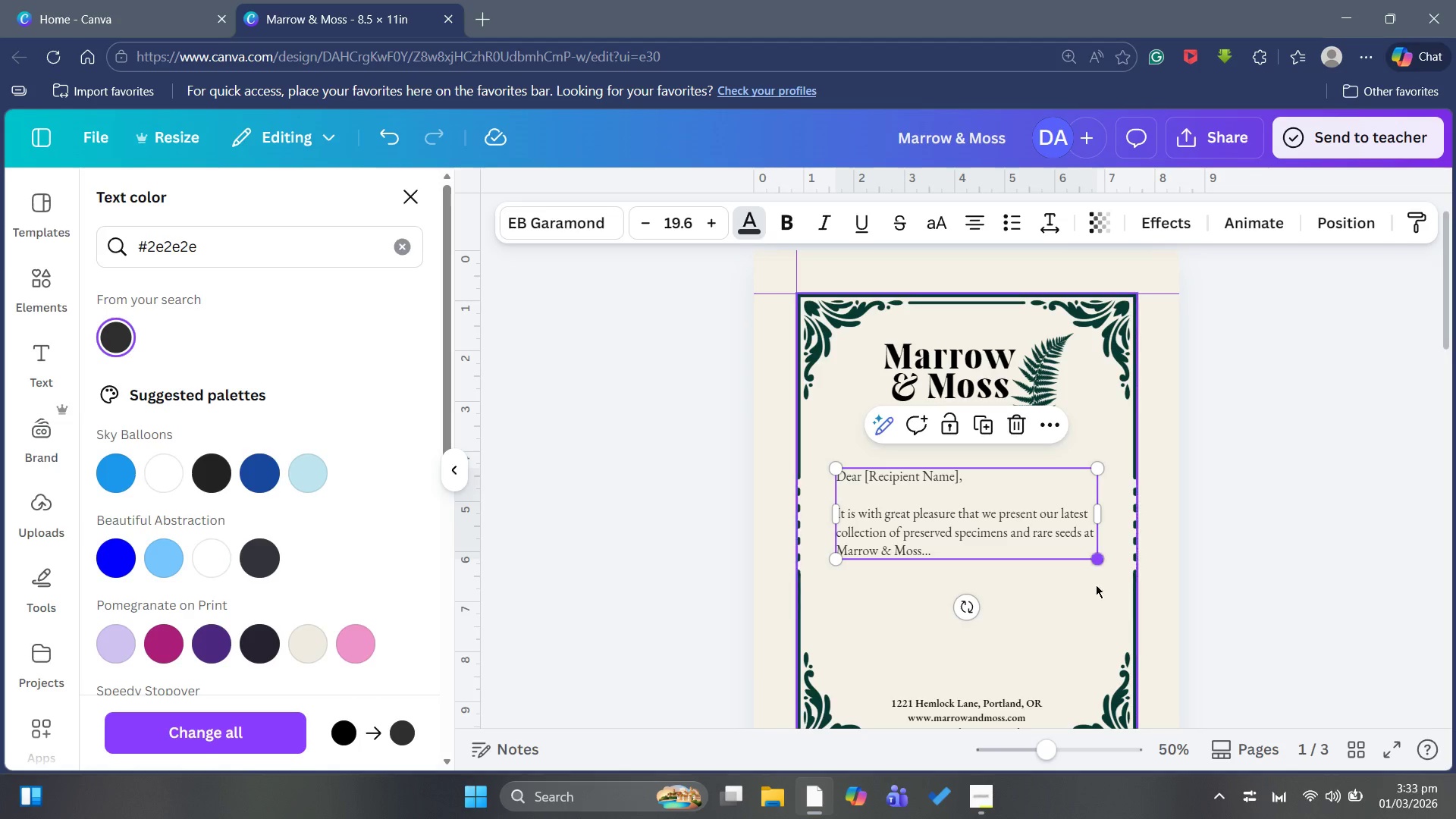 
mouse_move([991, 684])
 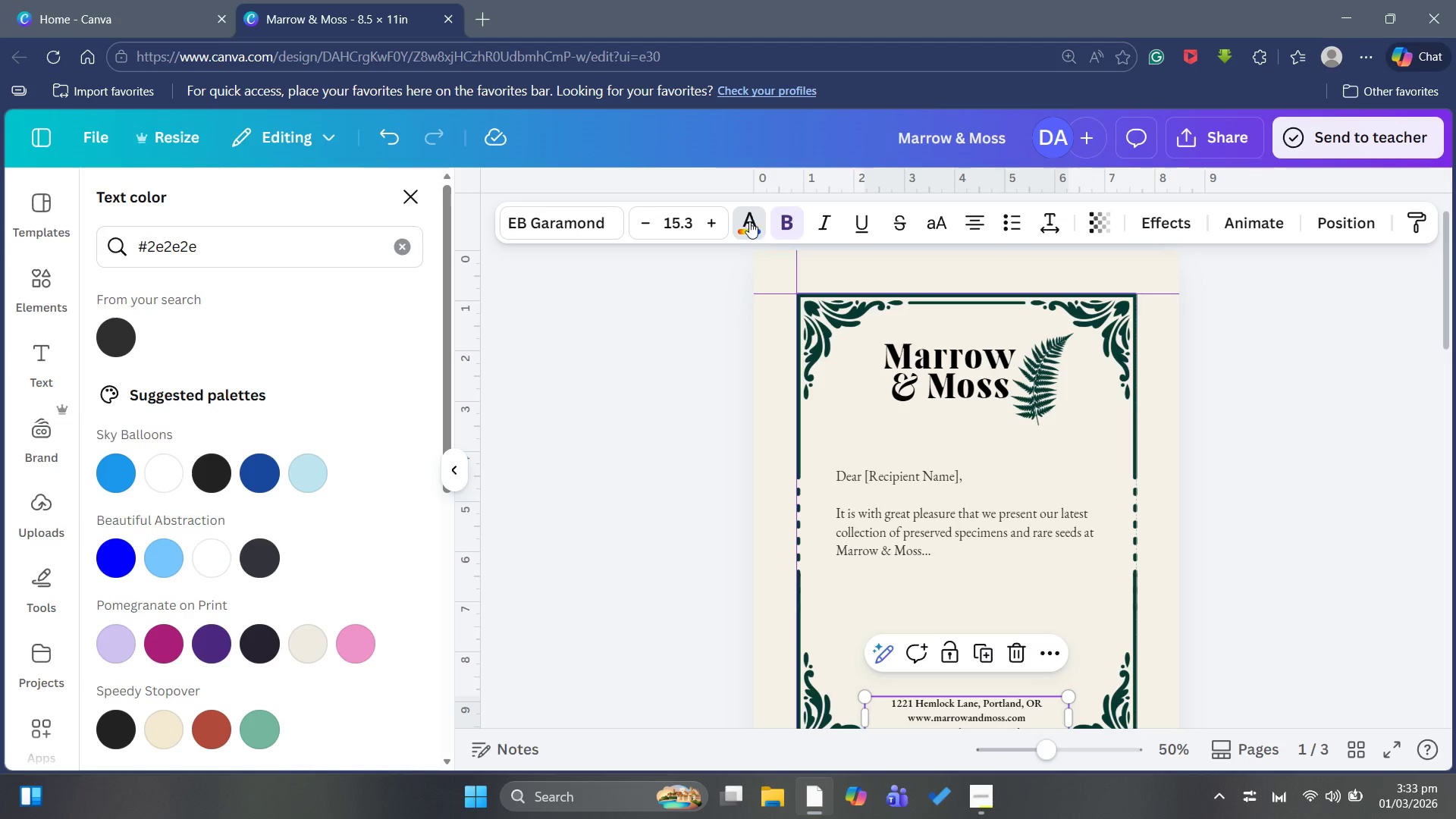 
left_click([745, 223])
 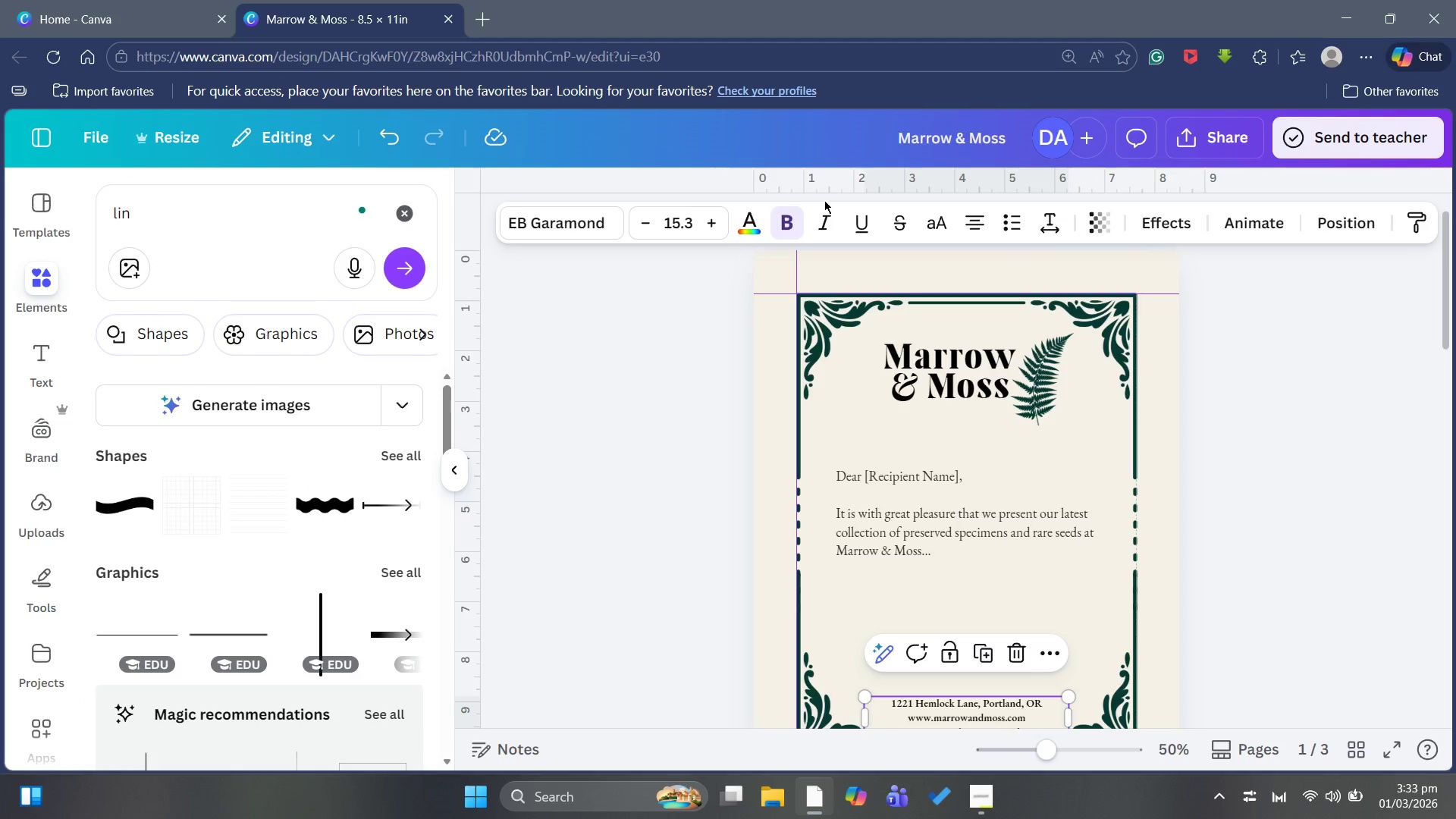 
left_click([753, 231])
 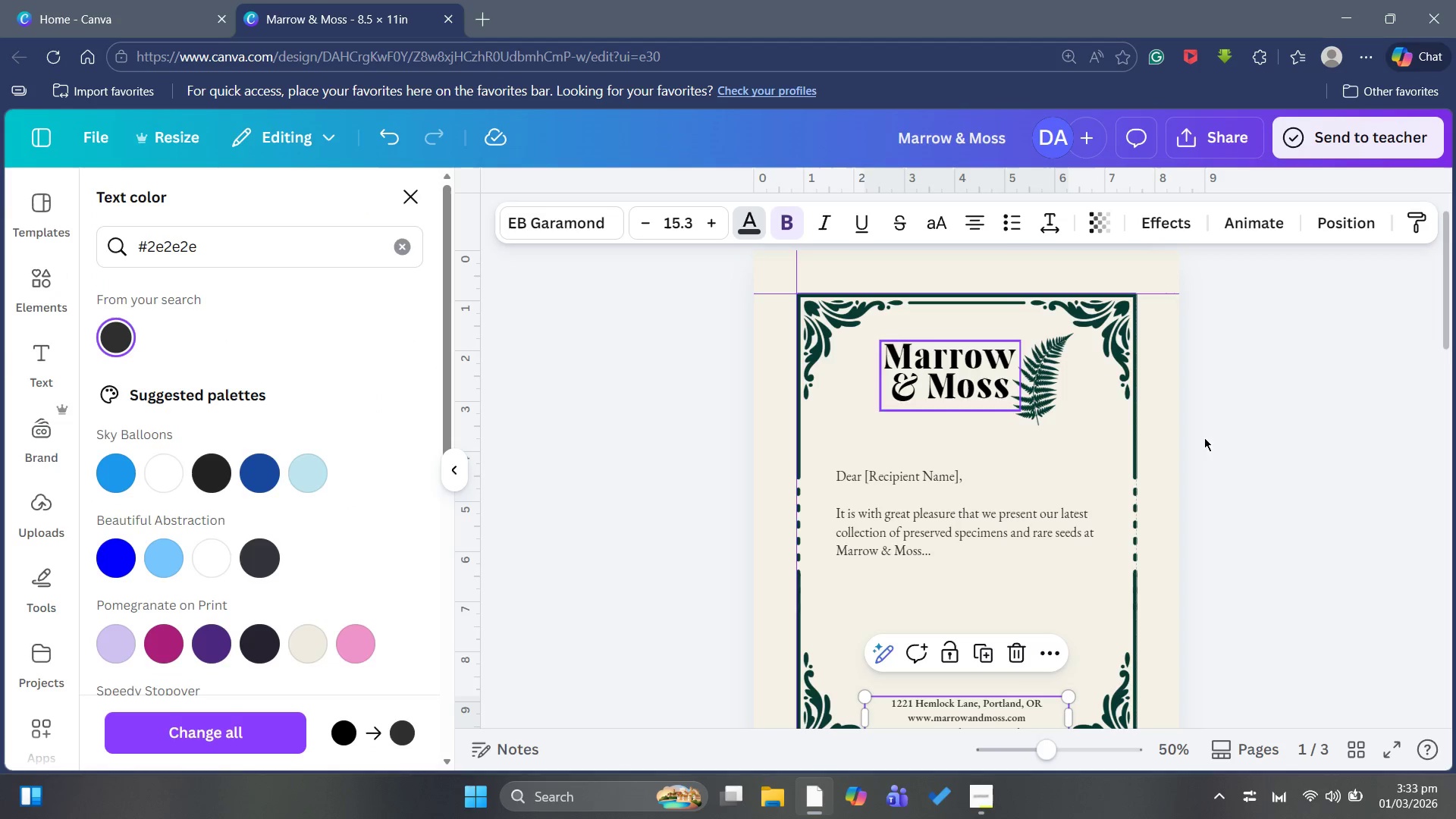 
left_click([1354, 513])
 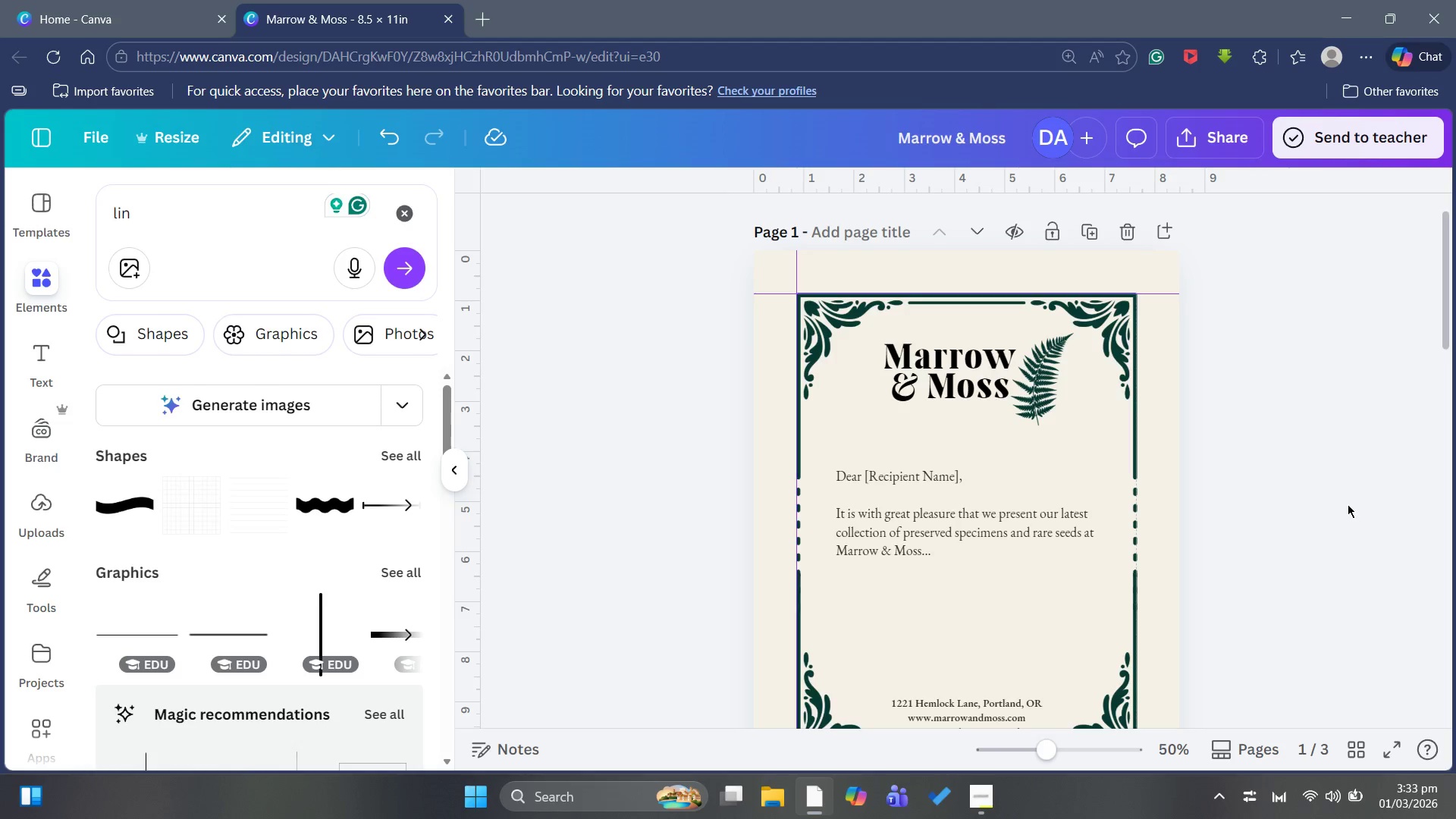 
scroll: coordinate [1427, 350], scroll_direction: down, amount: 8.0
 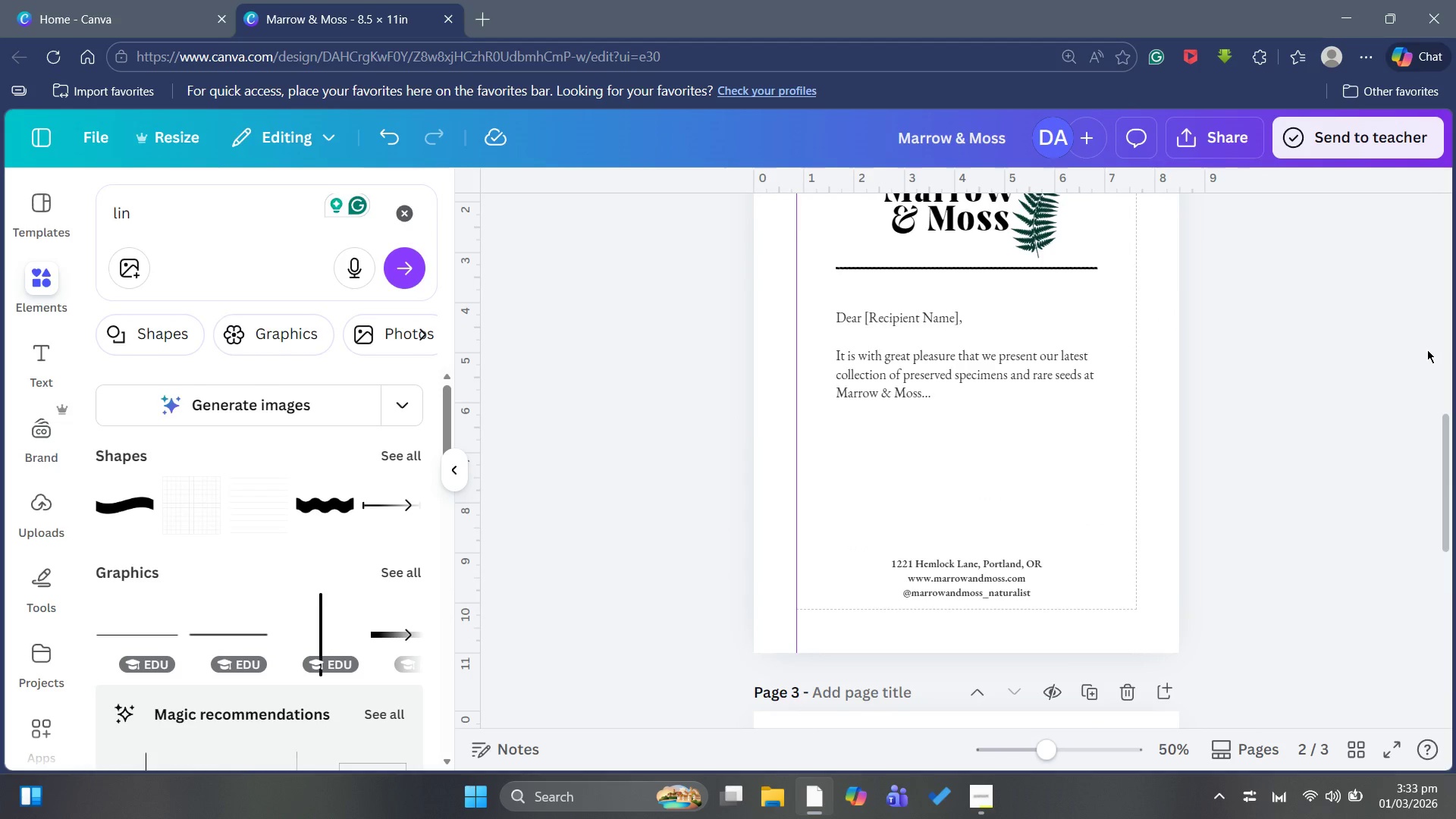 
scroll: coordinate [1427, 350], scroll_direction: up, amount: 10.0
 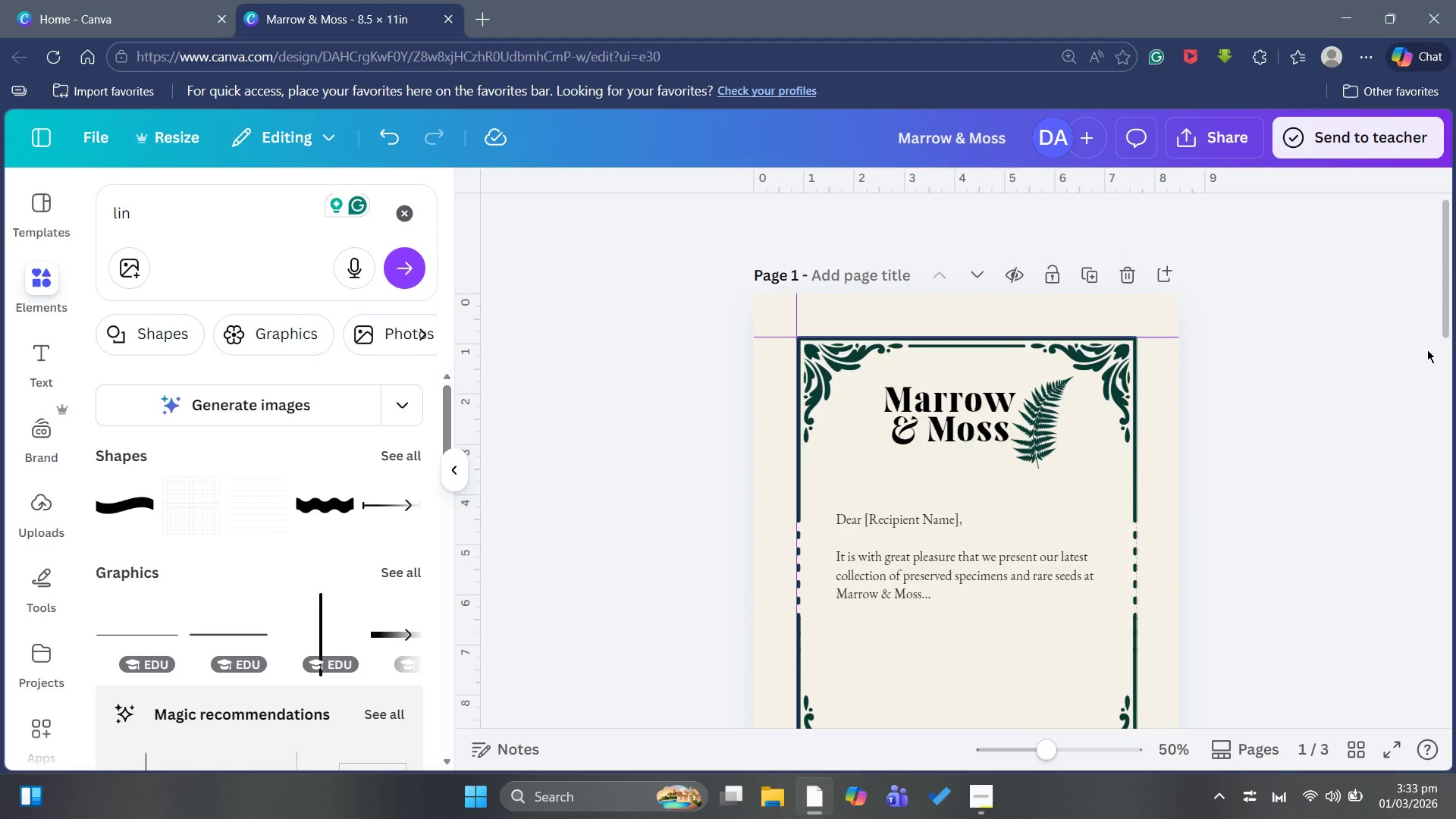 
scroll: coordinate [1427, 350], scroll_direction: down, amount: 17.0
 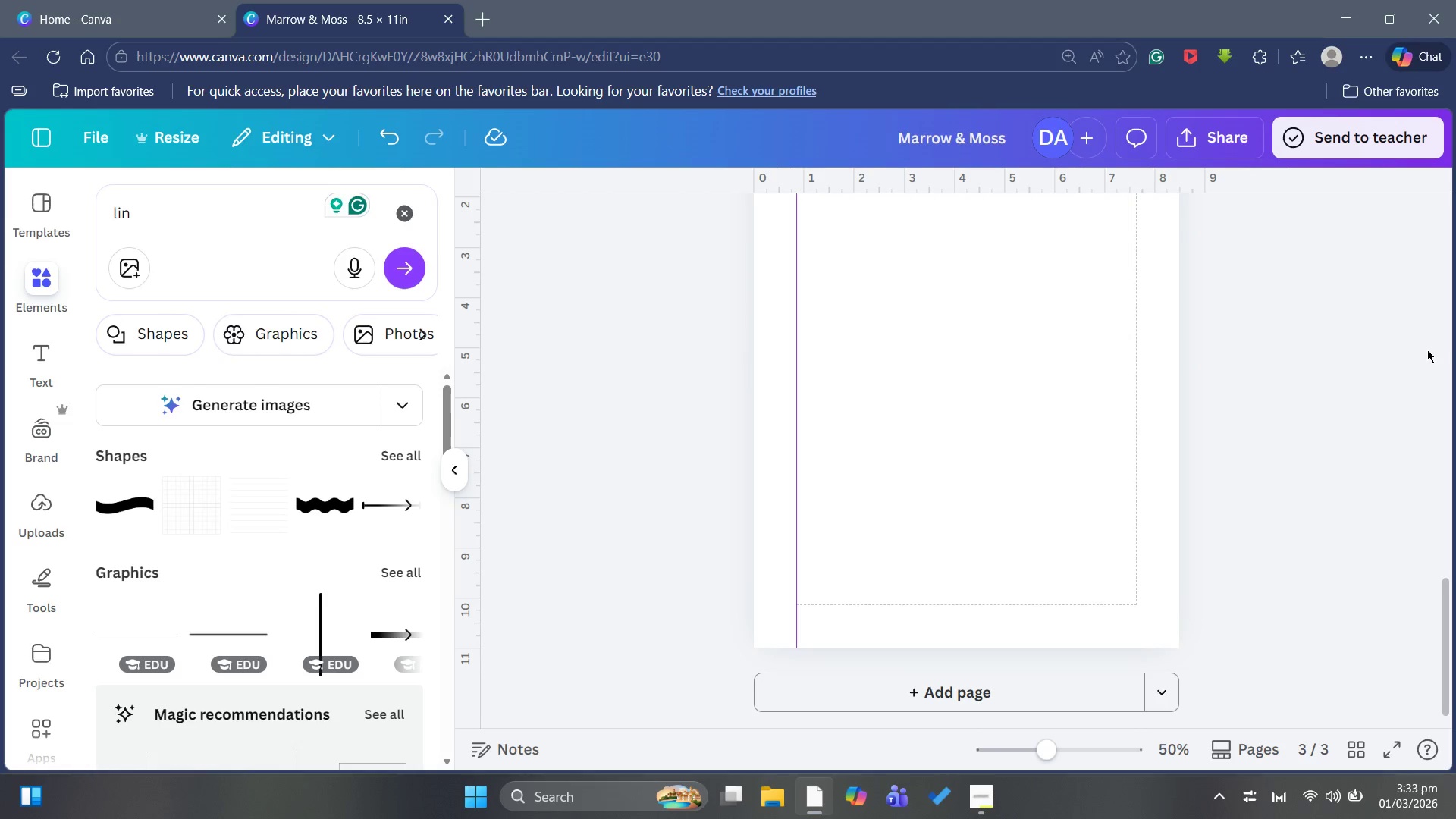 
scroll: coordinate [1427, 350], scroll_direction: up, amount: 1.0
 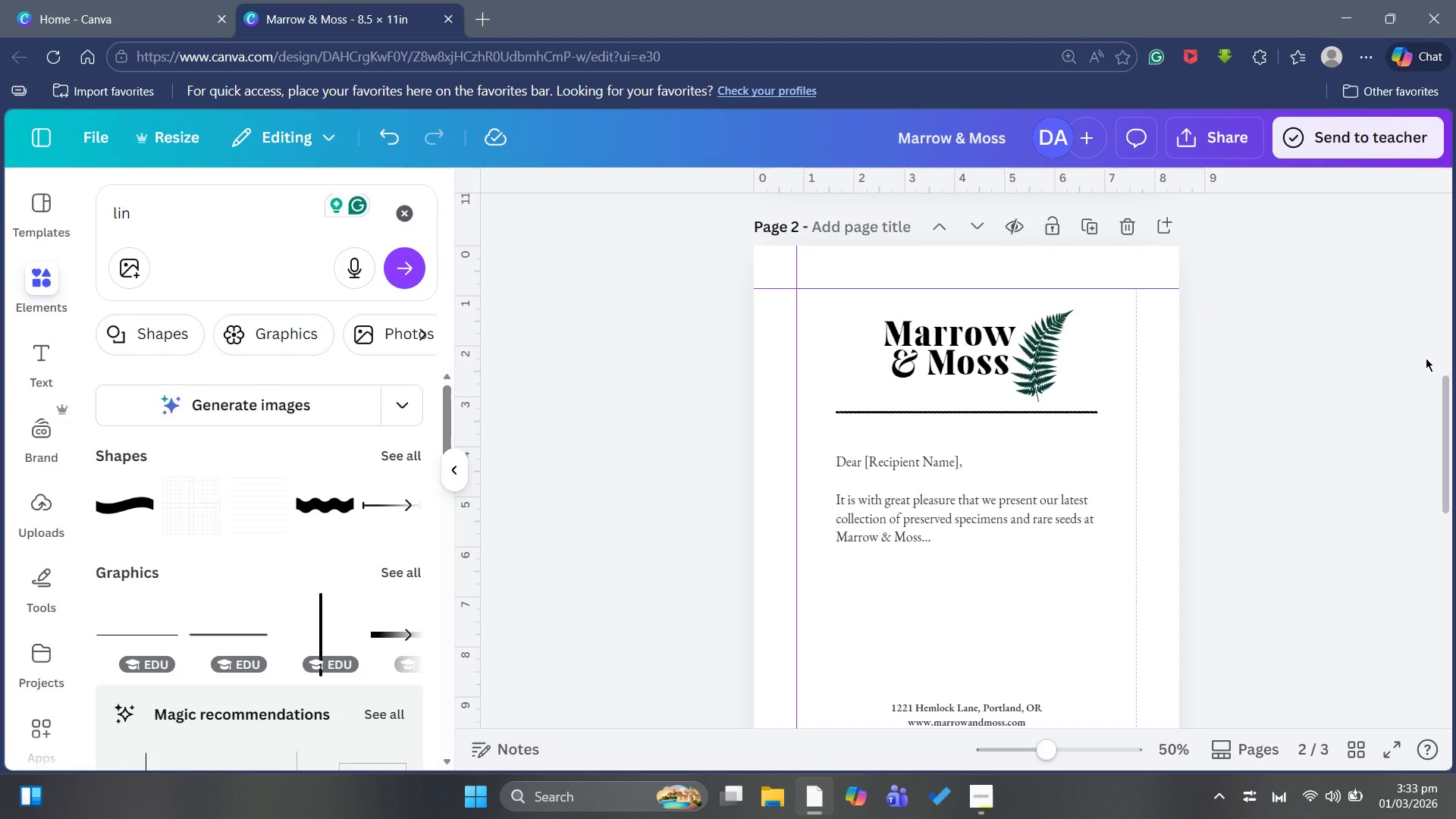 
wait(28.05)
 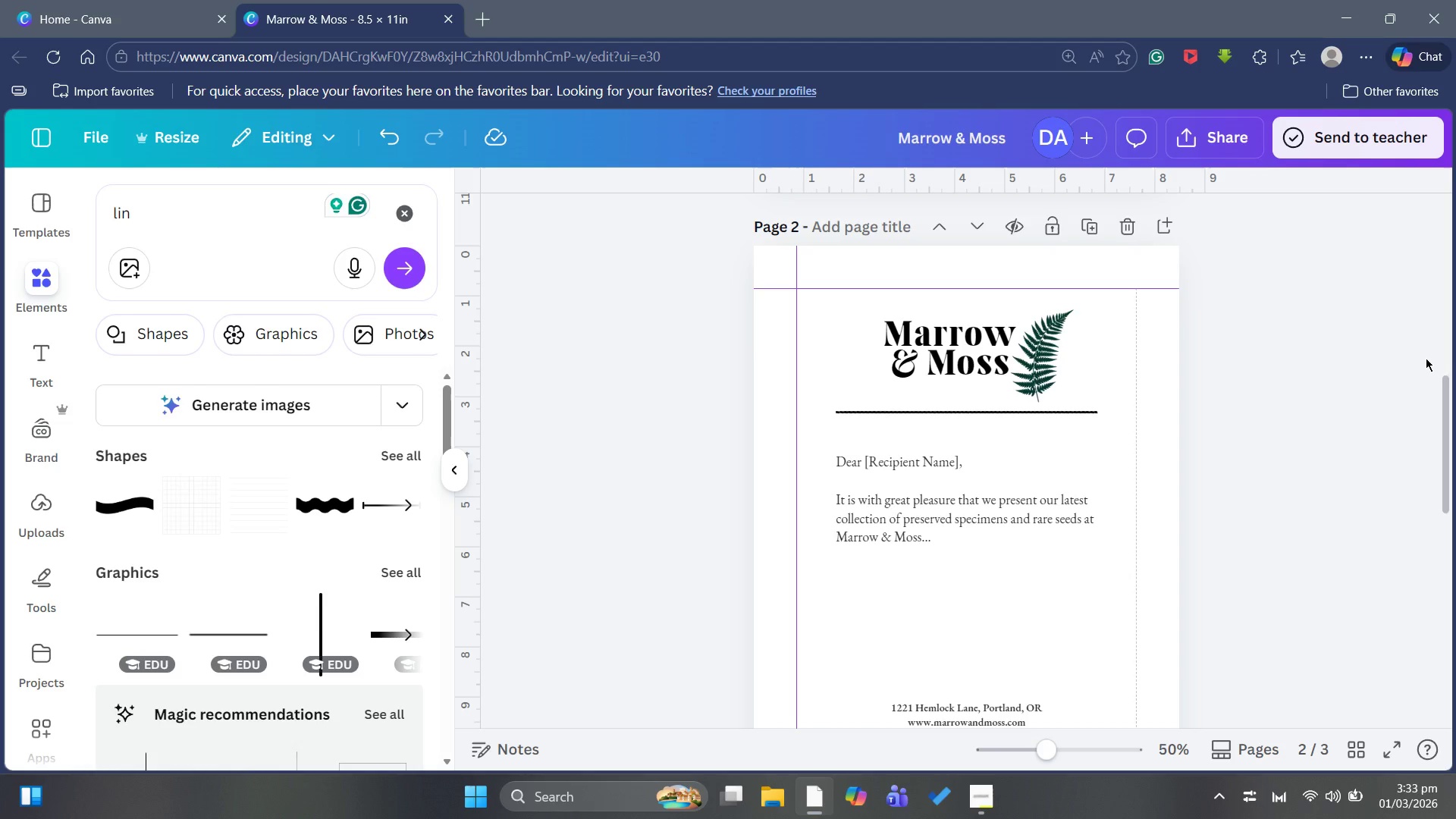 
left_click([1036, 333])
 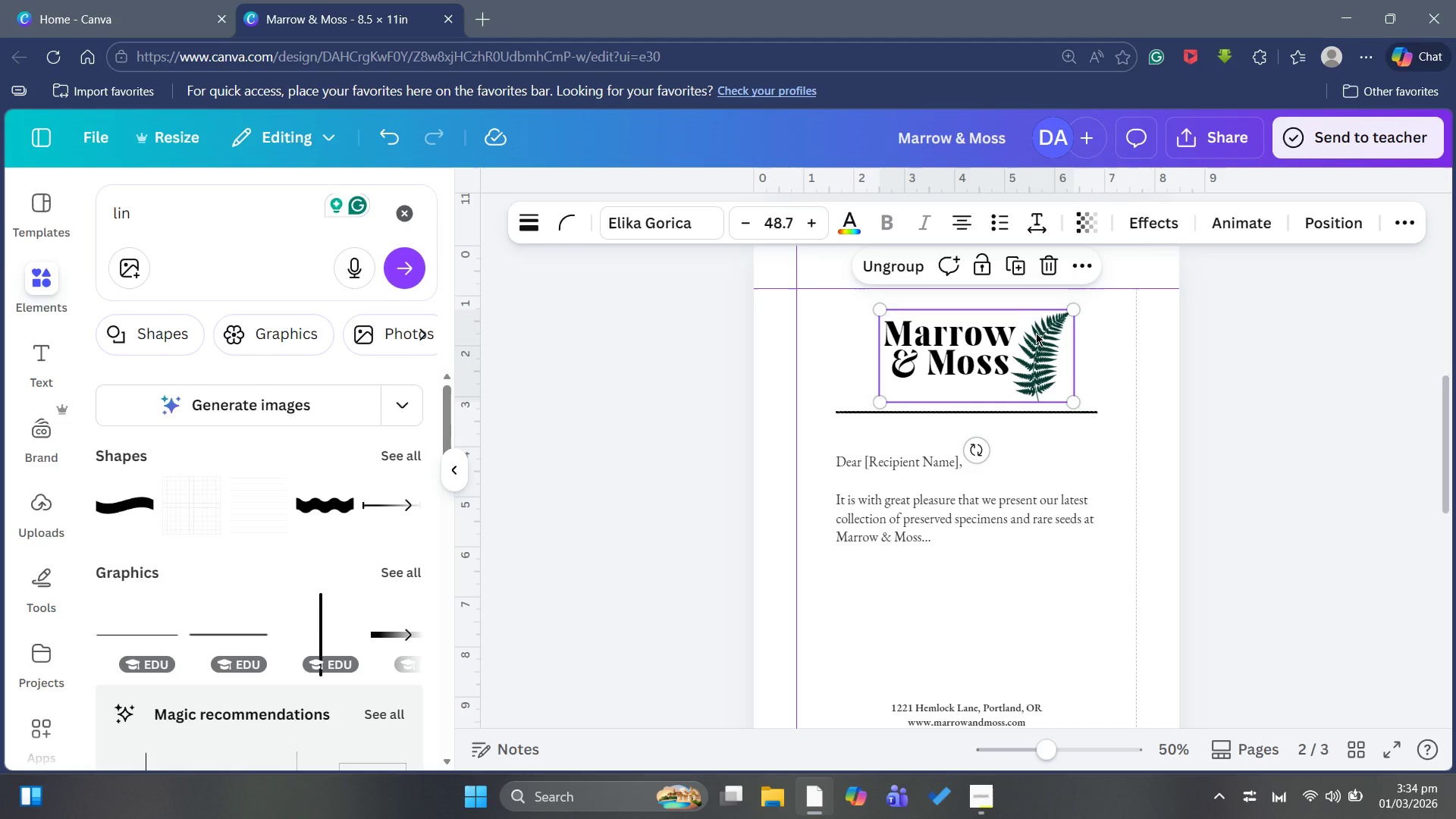 
wait(10.14)
 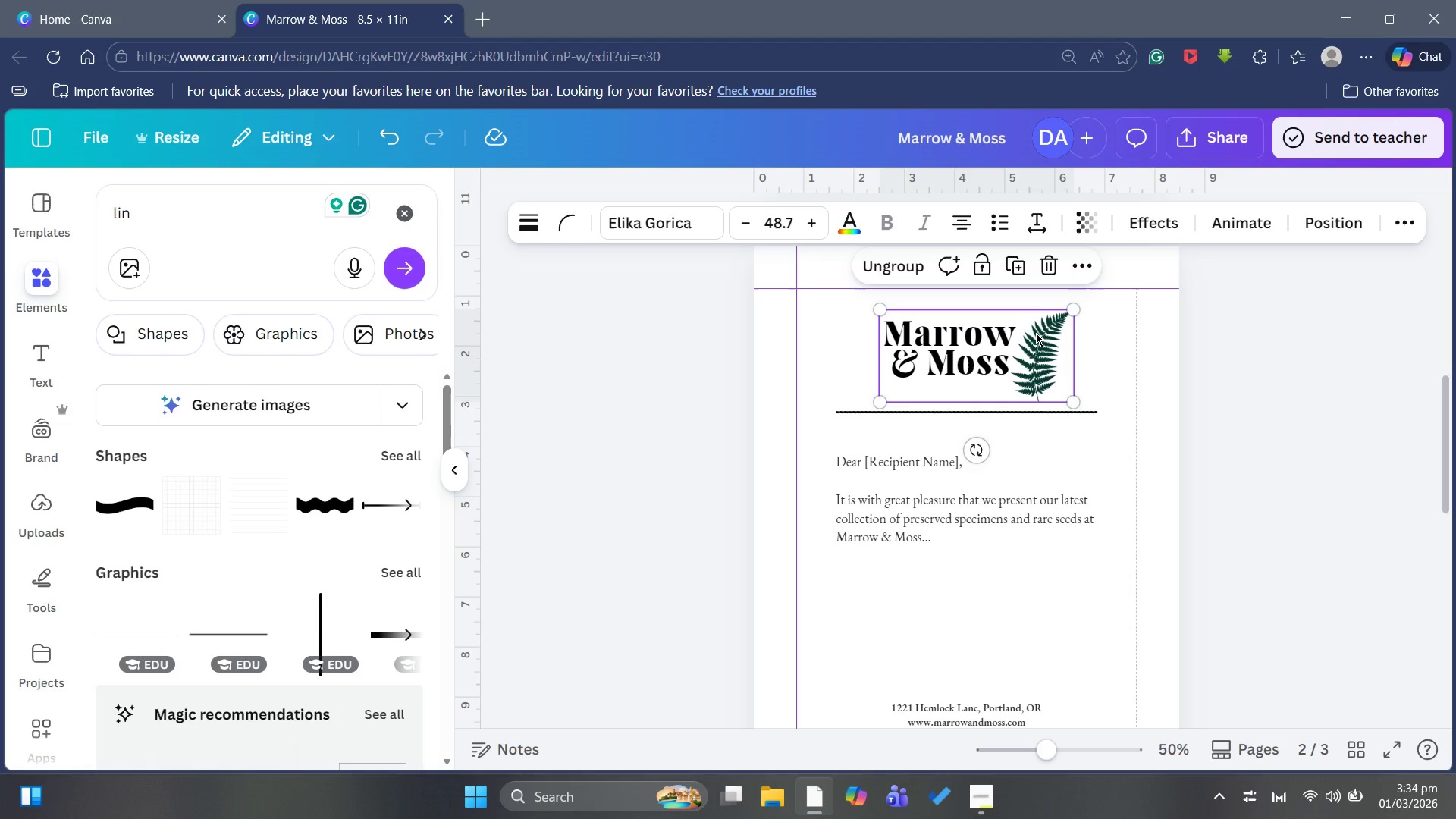 
scroll: coordinate [1302, 344], scroll_direction: up, amount: 5.0
 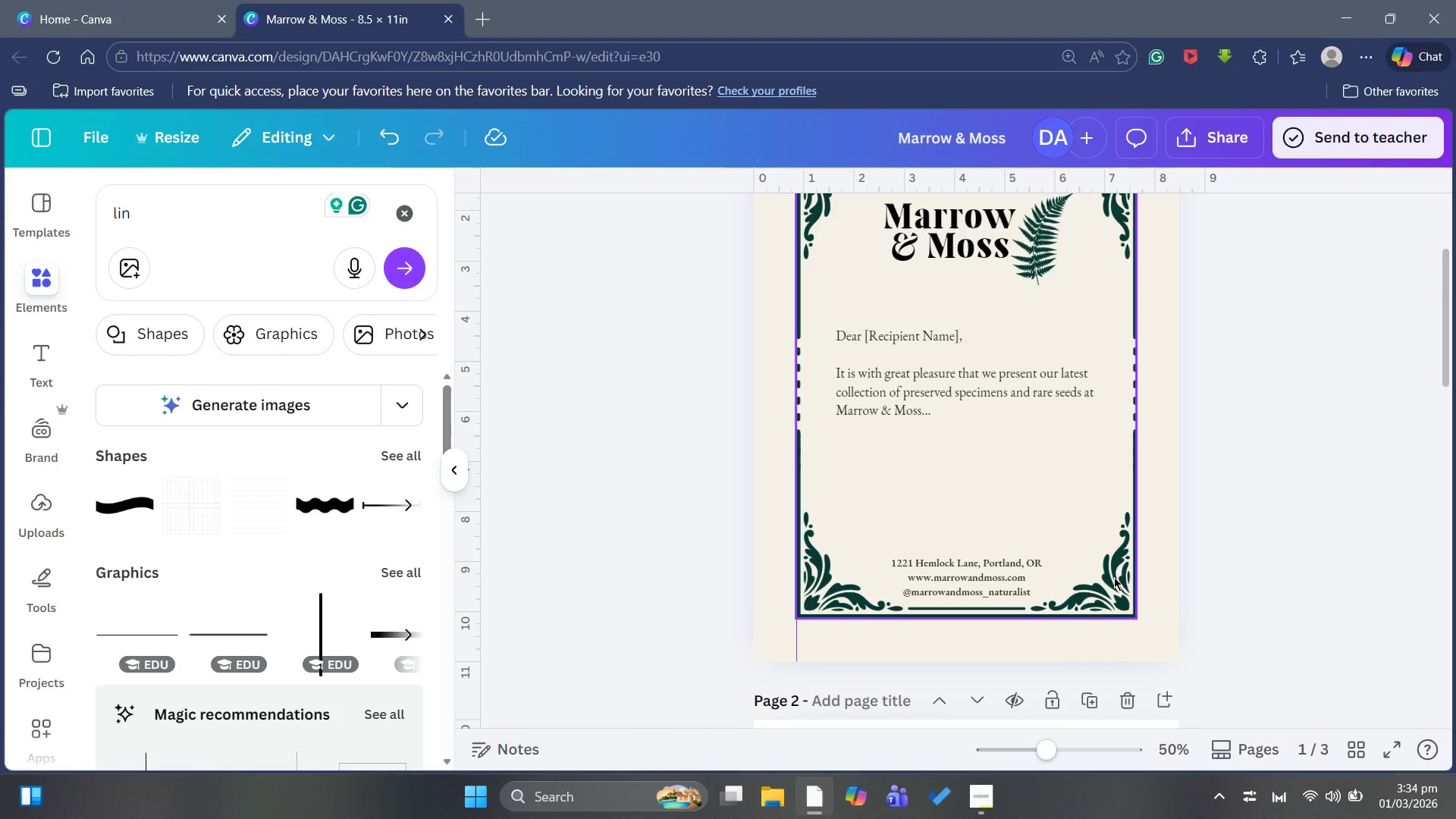 
key(Control+C)
 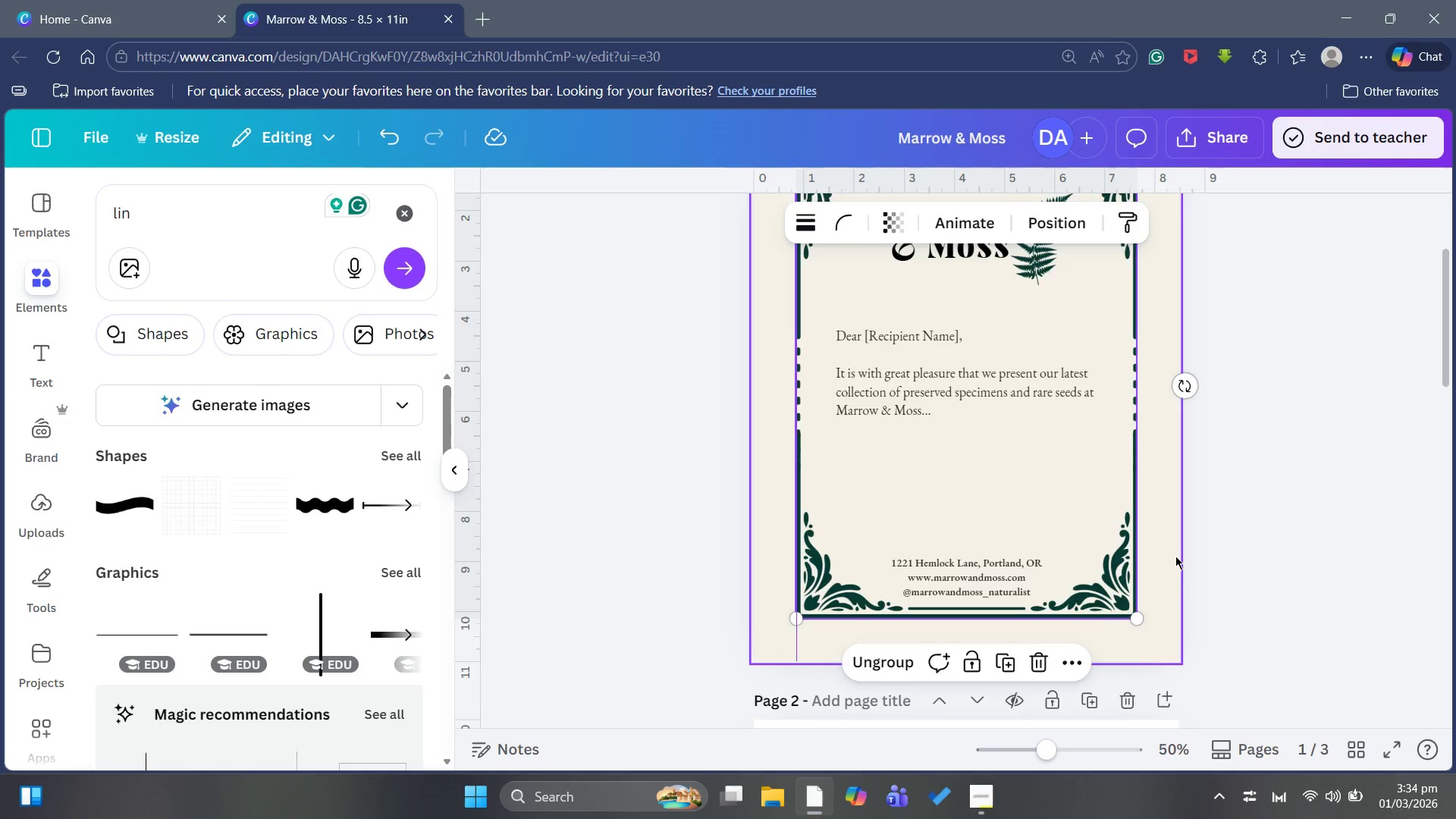 
scroll: coordinate [1175, 556], scroll_direction: down, amount: 4.0
 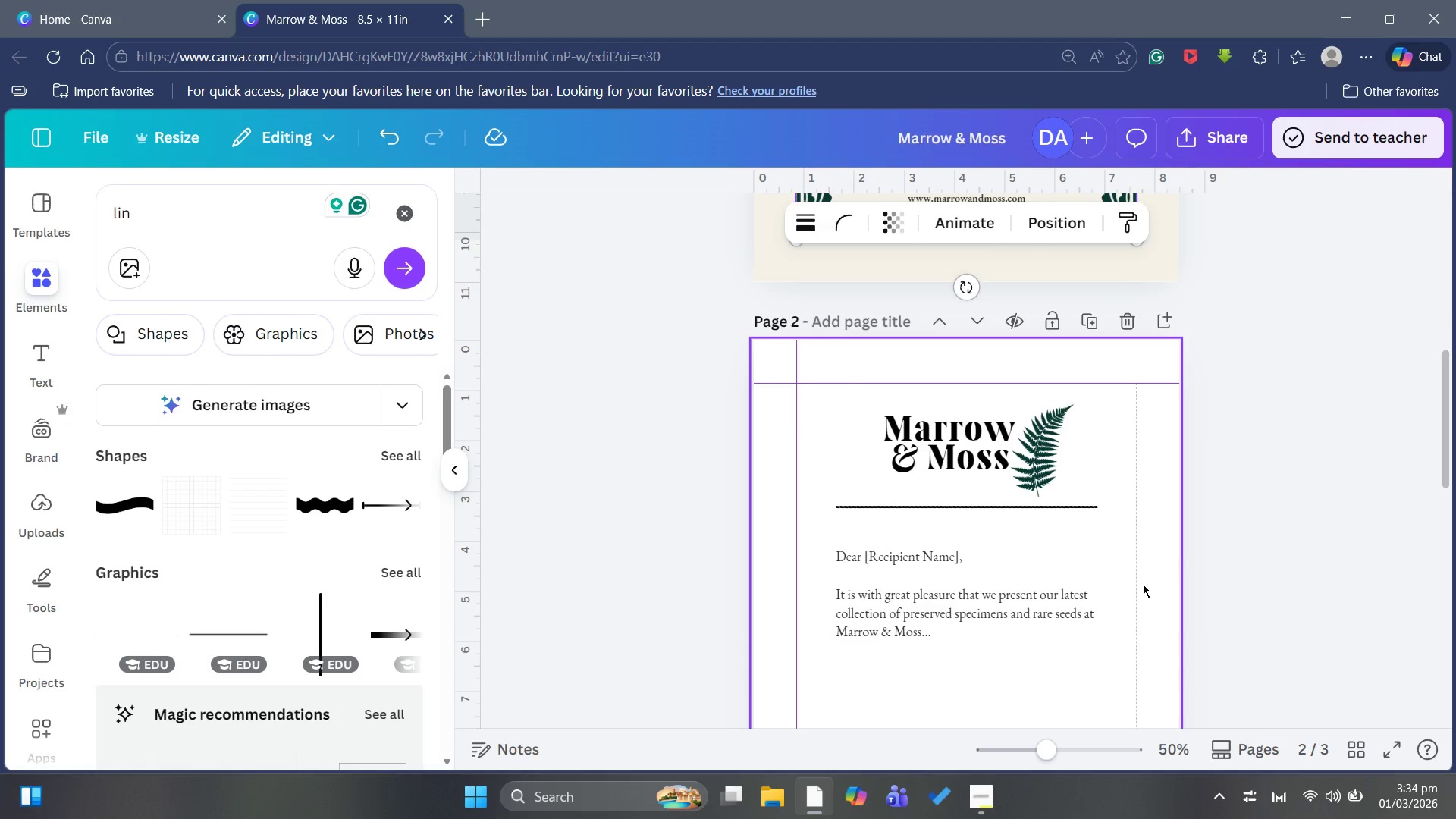 
left_click([1142, 584])
 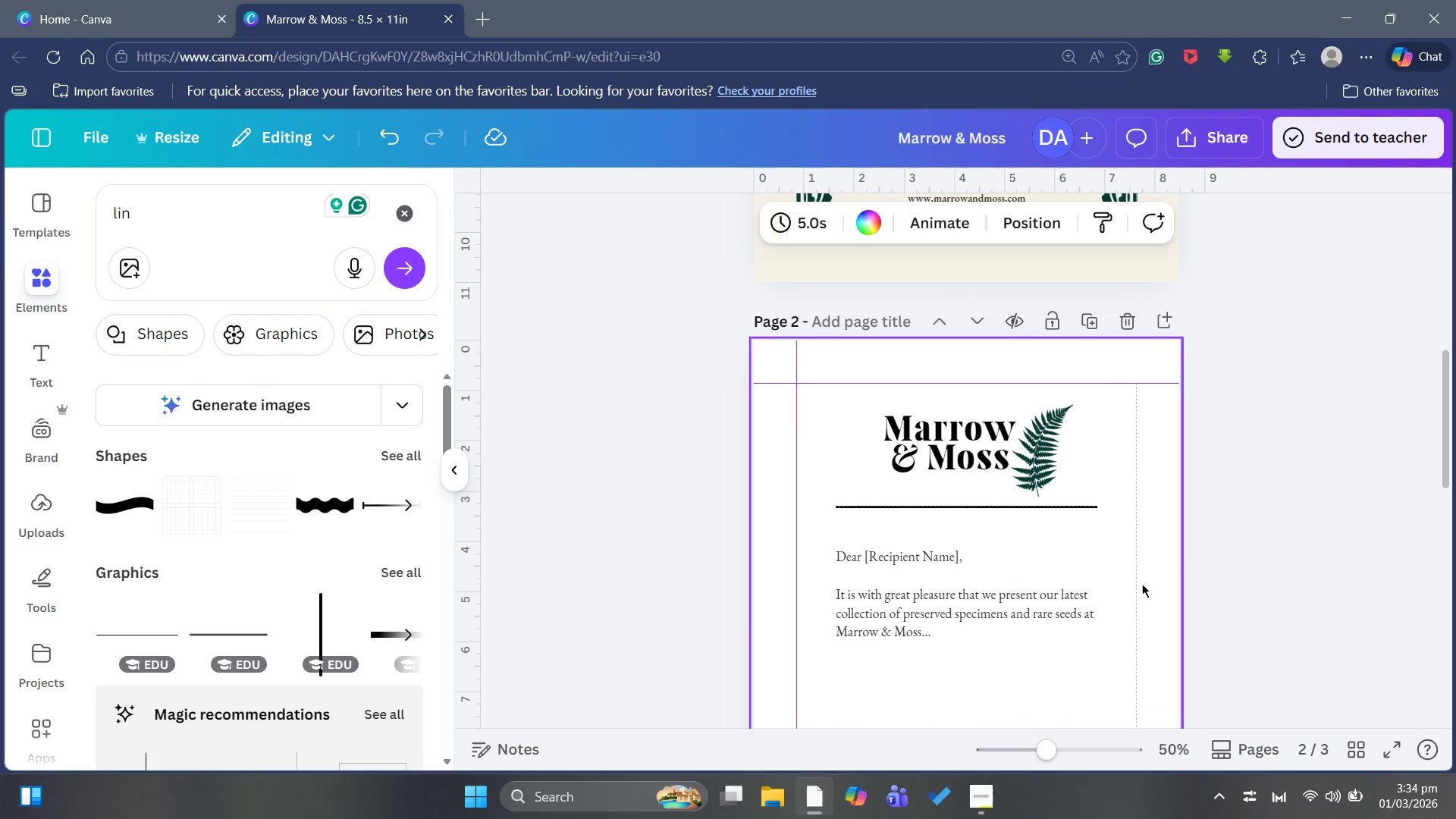 
key(Control+V)
 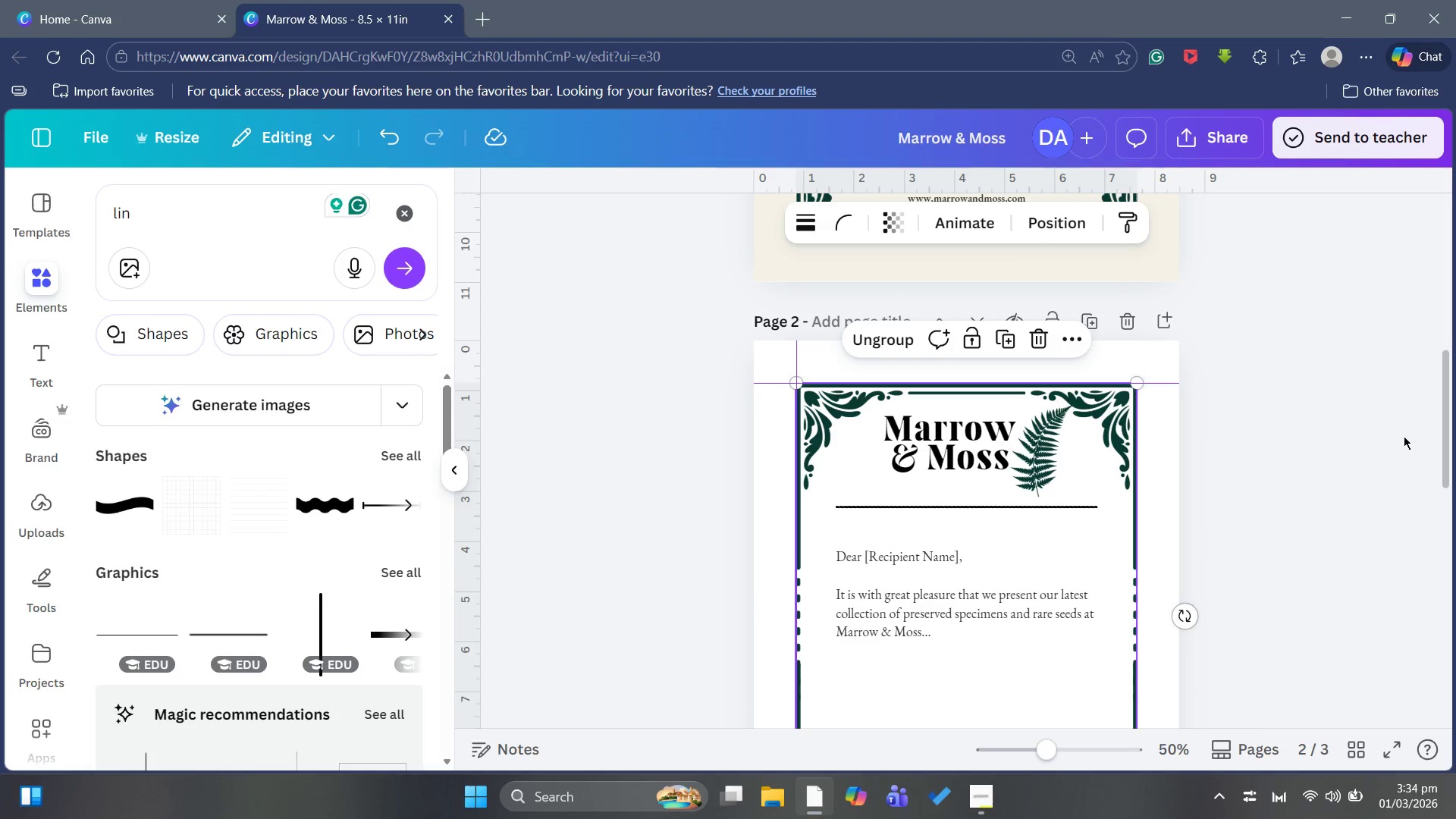 
scroll: coordinate [1392, 434], scroll_direction: down, amount: 5.0
 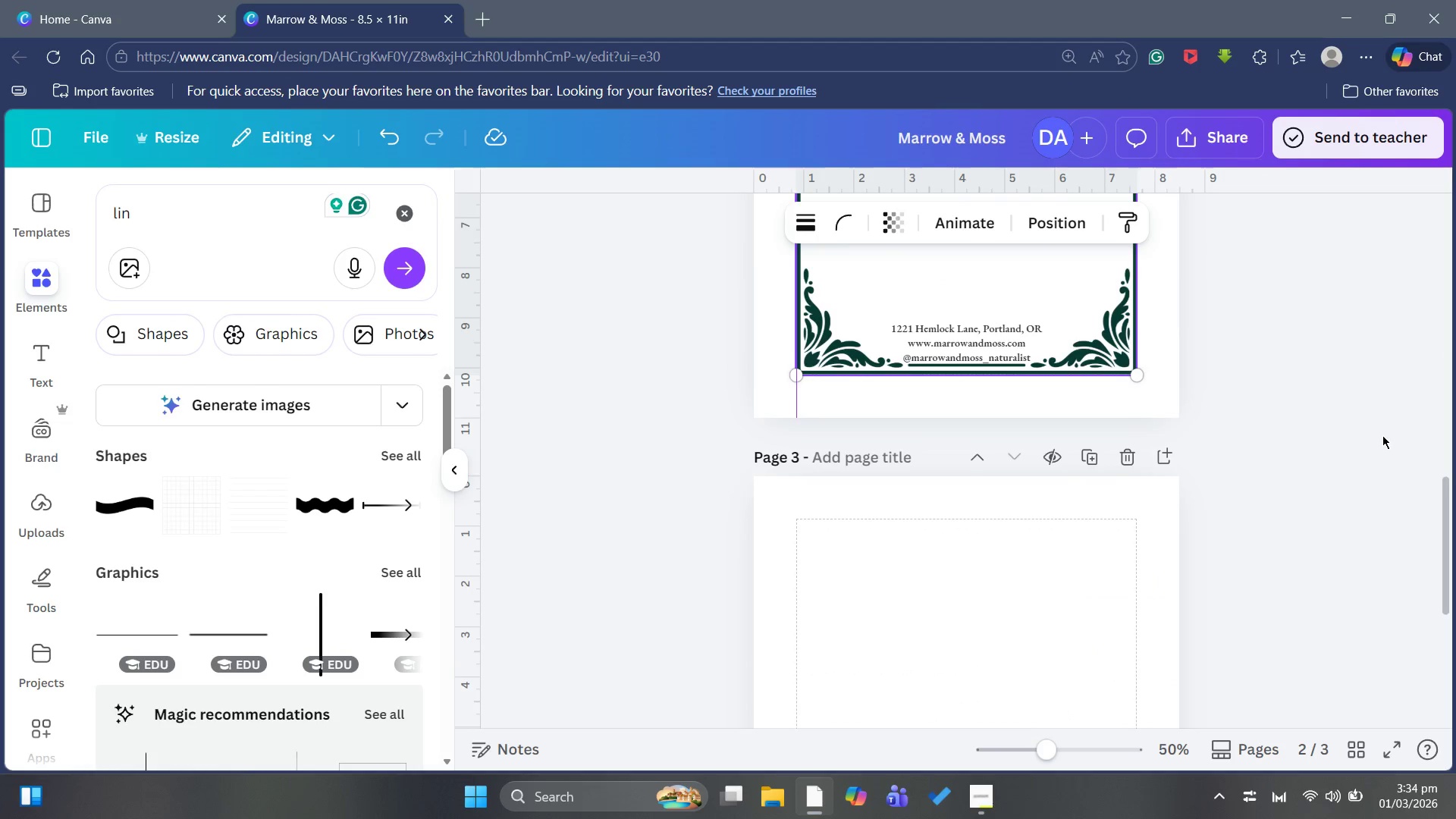 
scroll: coordinate [1380, 438], scroll_direction: up, amount: 2.0
 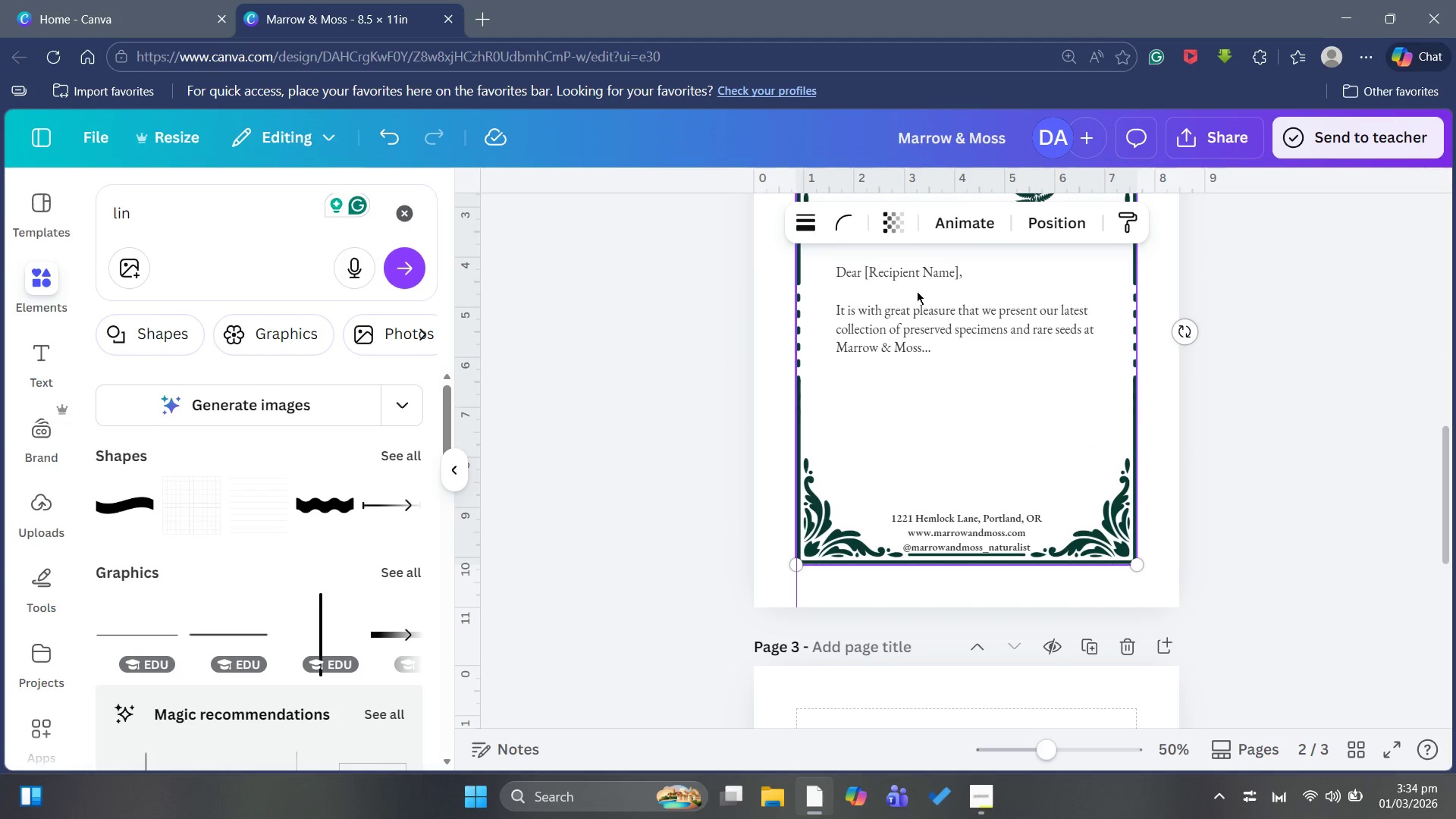 
left_click([893, 231])
 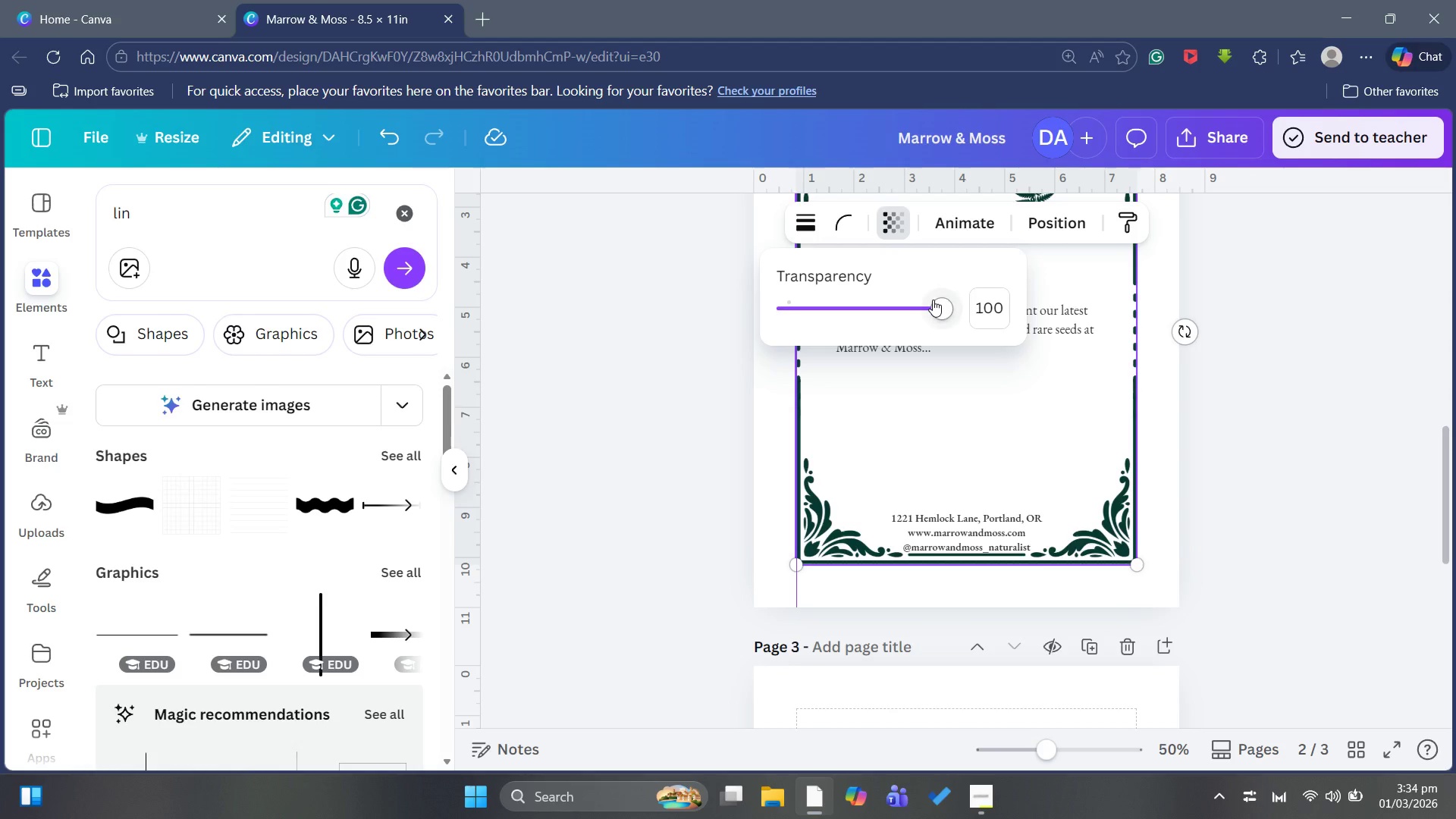 
left_click_drag(start_coordinate=[934, 302], to_coordinate=[848, 305])
 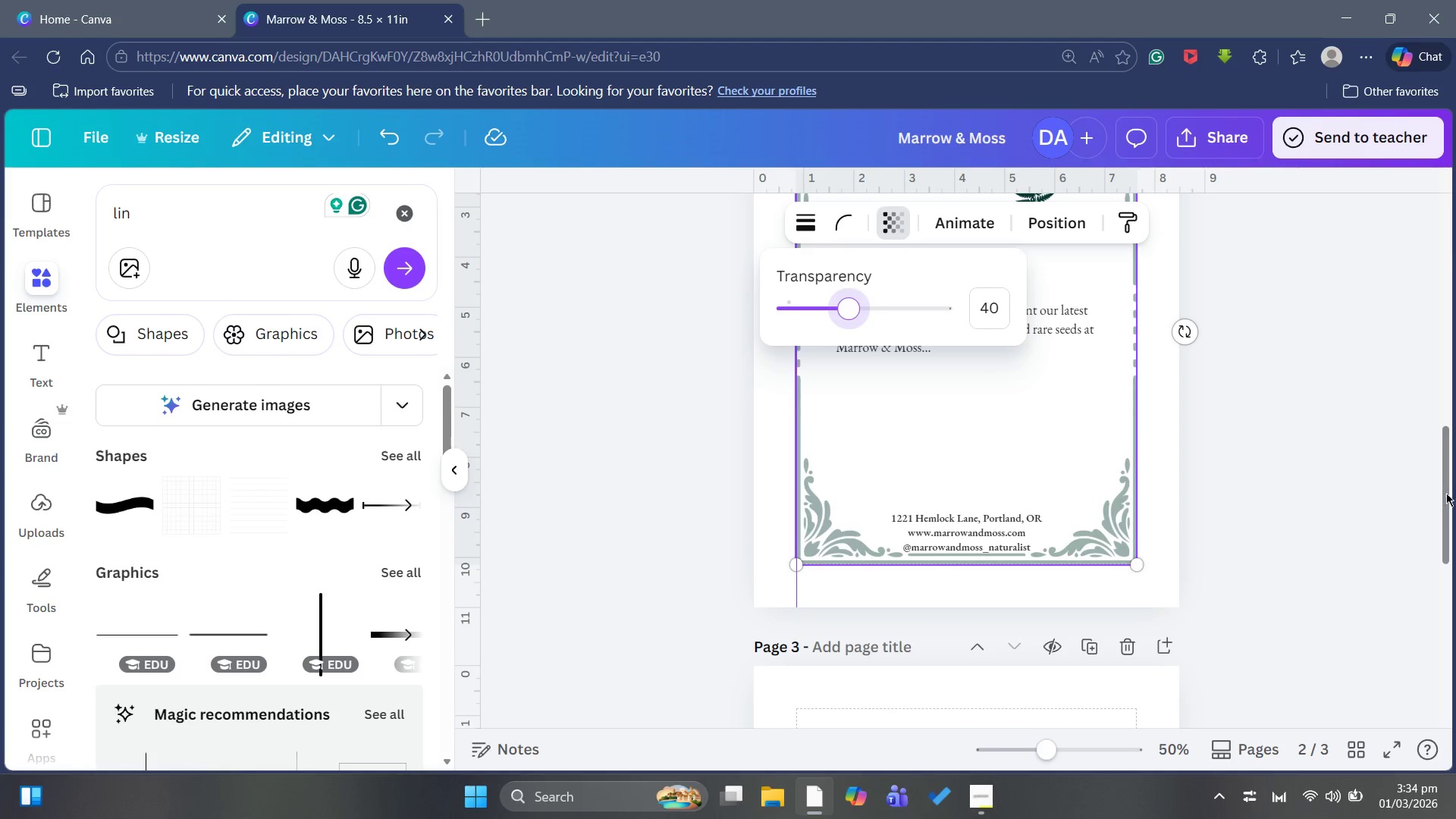 
left_click([1439, 496])
 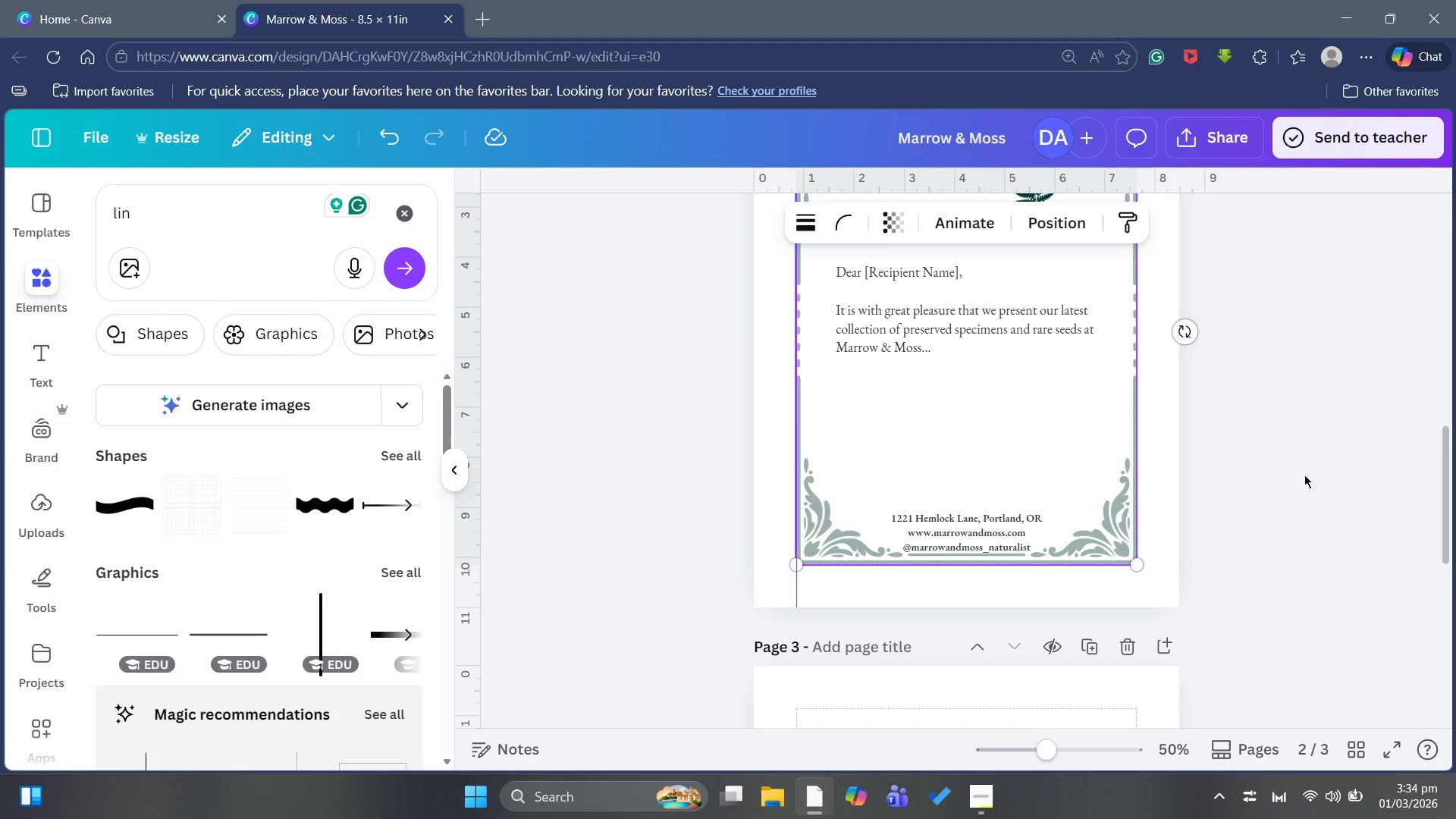 
left_click([1323, 466])
 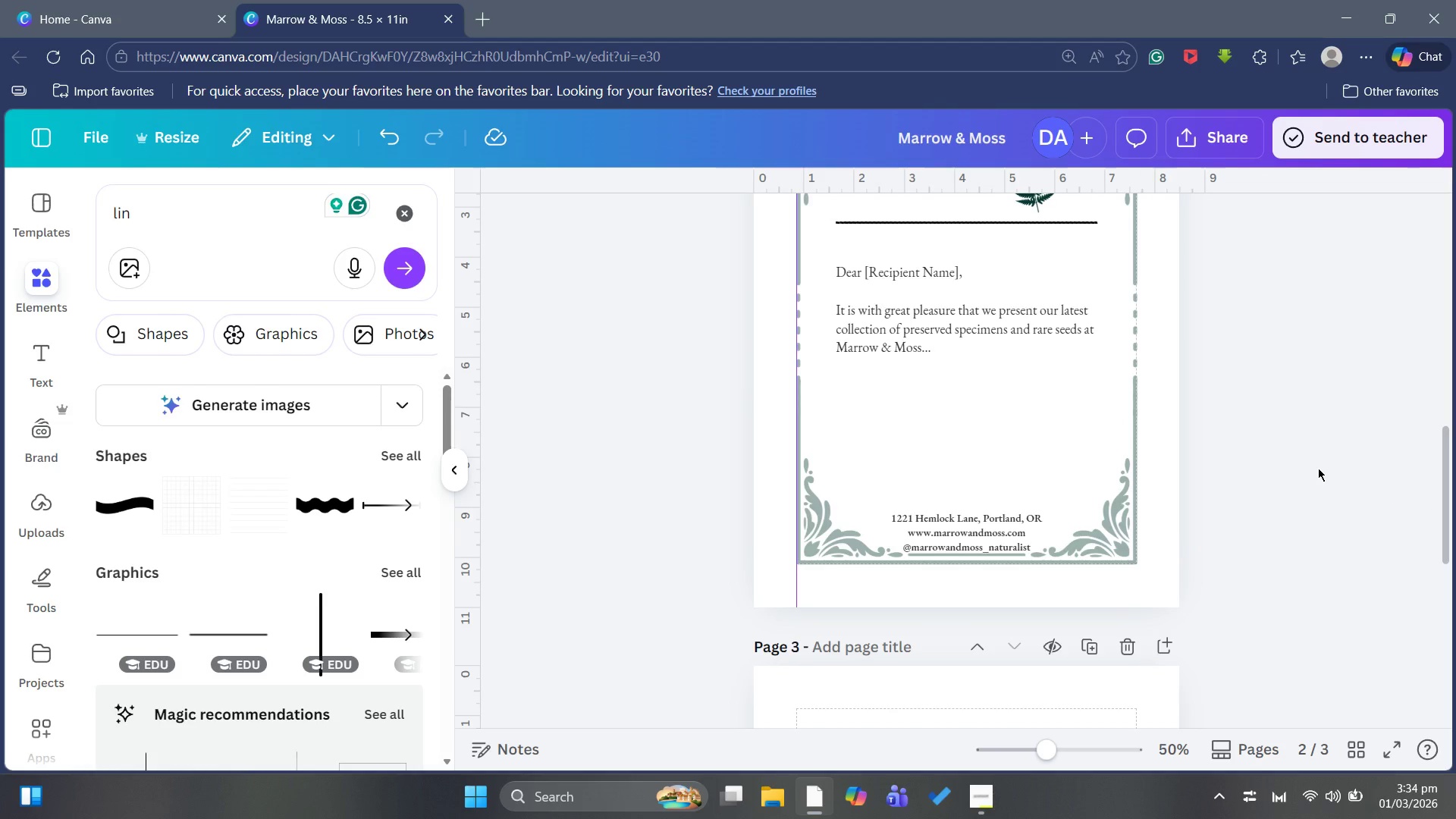 
scroll: coordinate [1318, 468], scroll_direction: up, amount: 2.0
 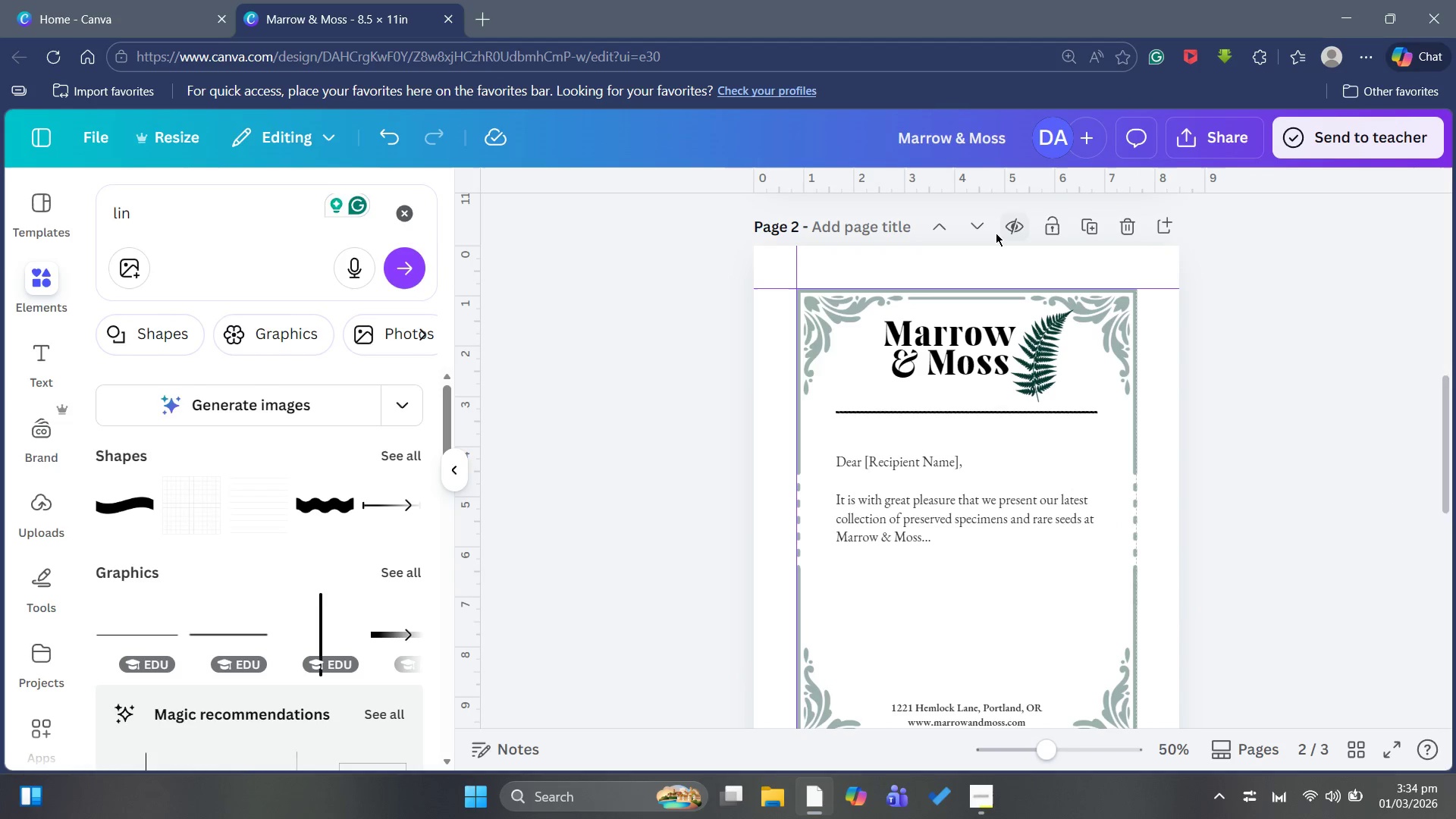 
left_click([1123, 533])
 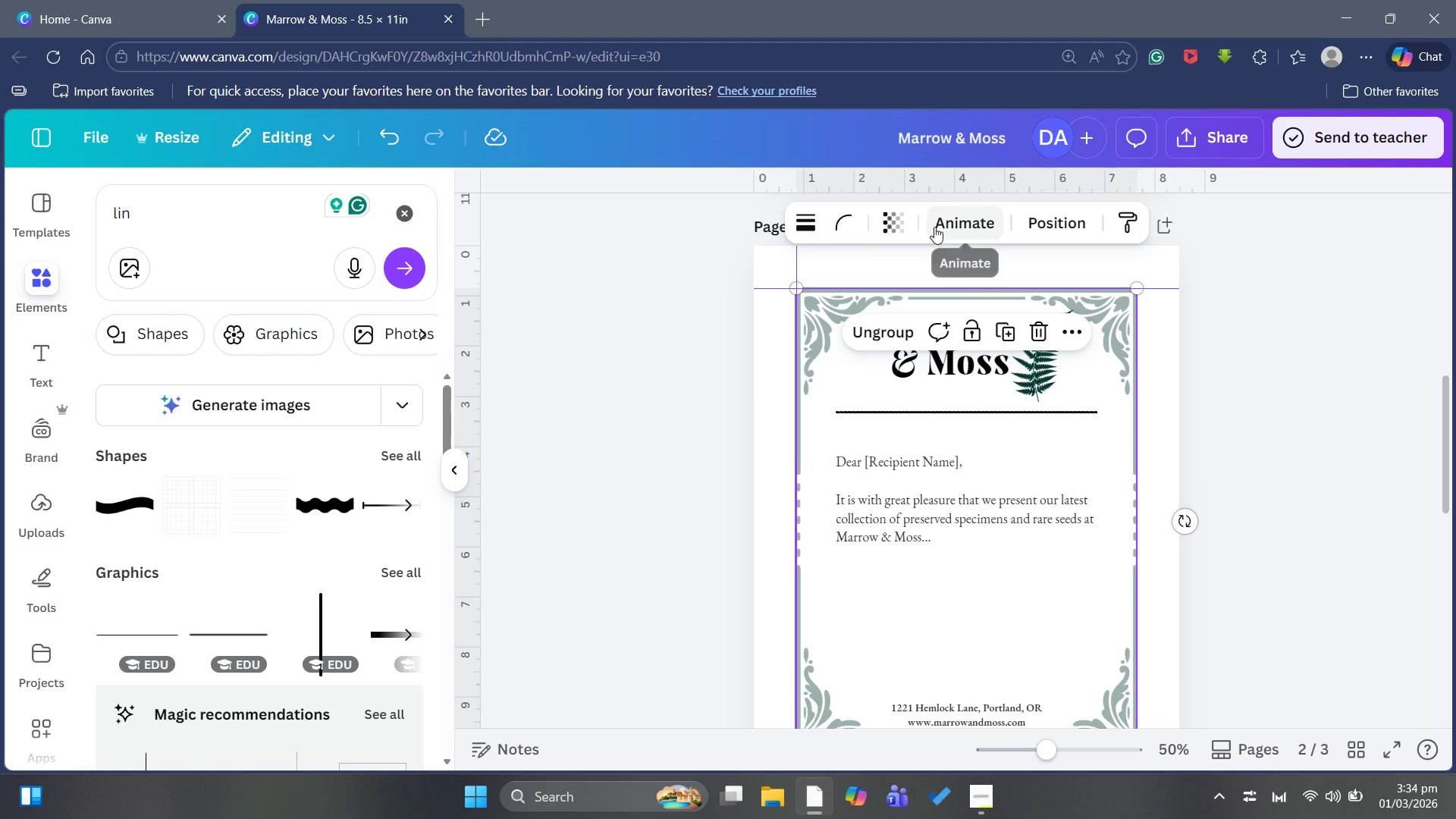 
left_click([893, 218])
 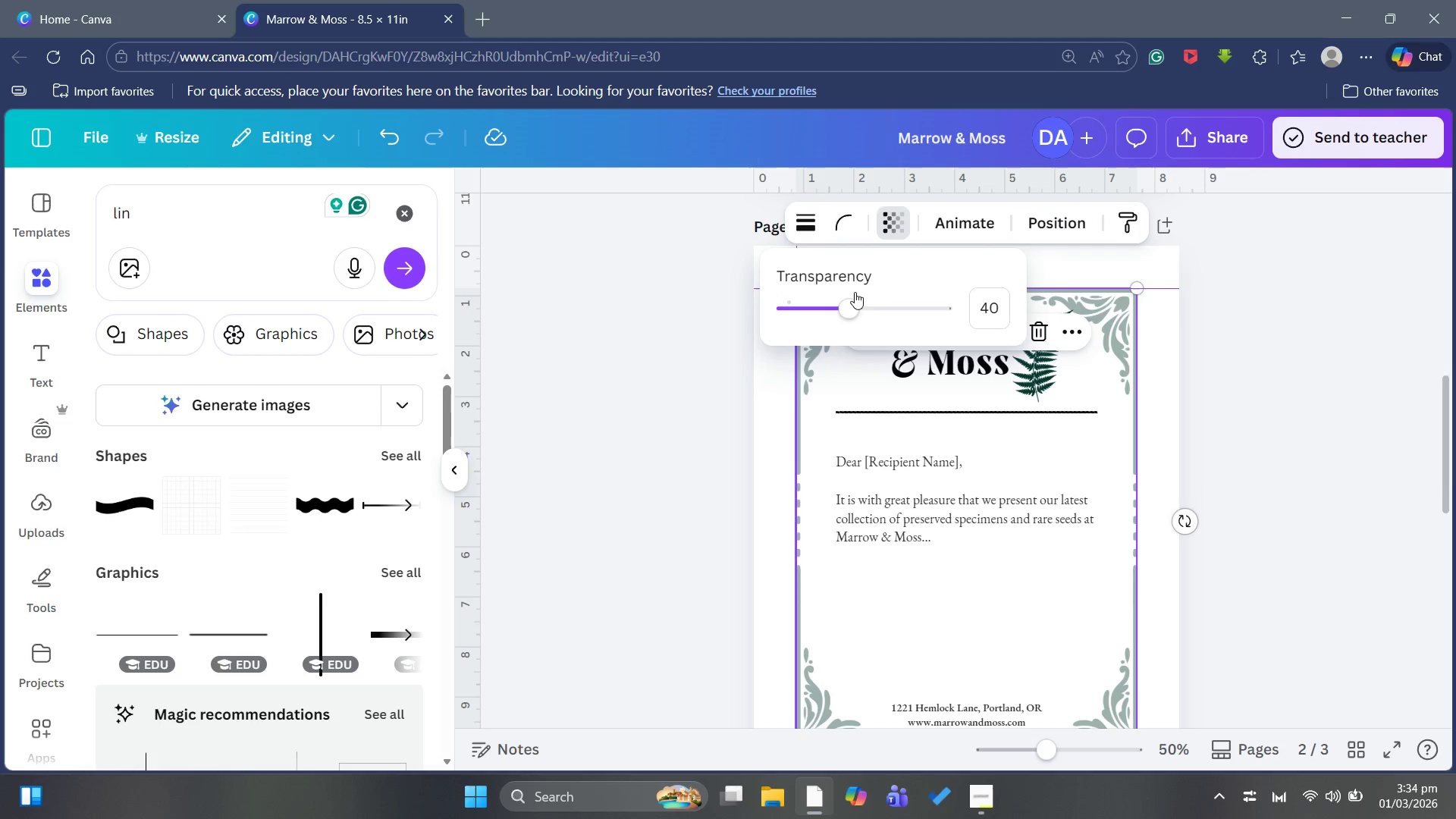 
left_click_drag(start_coordinate=[851, 296], to_coordinate=[798, 296])
 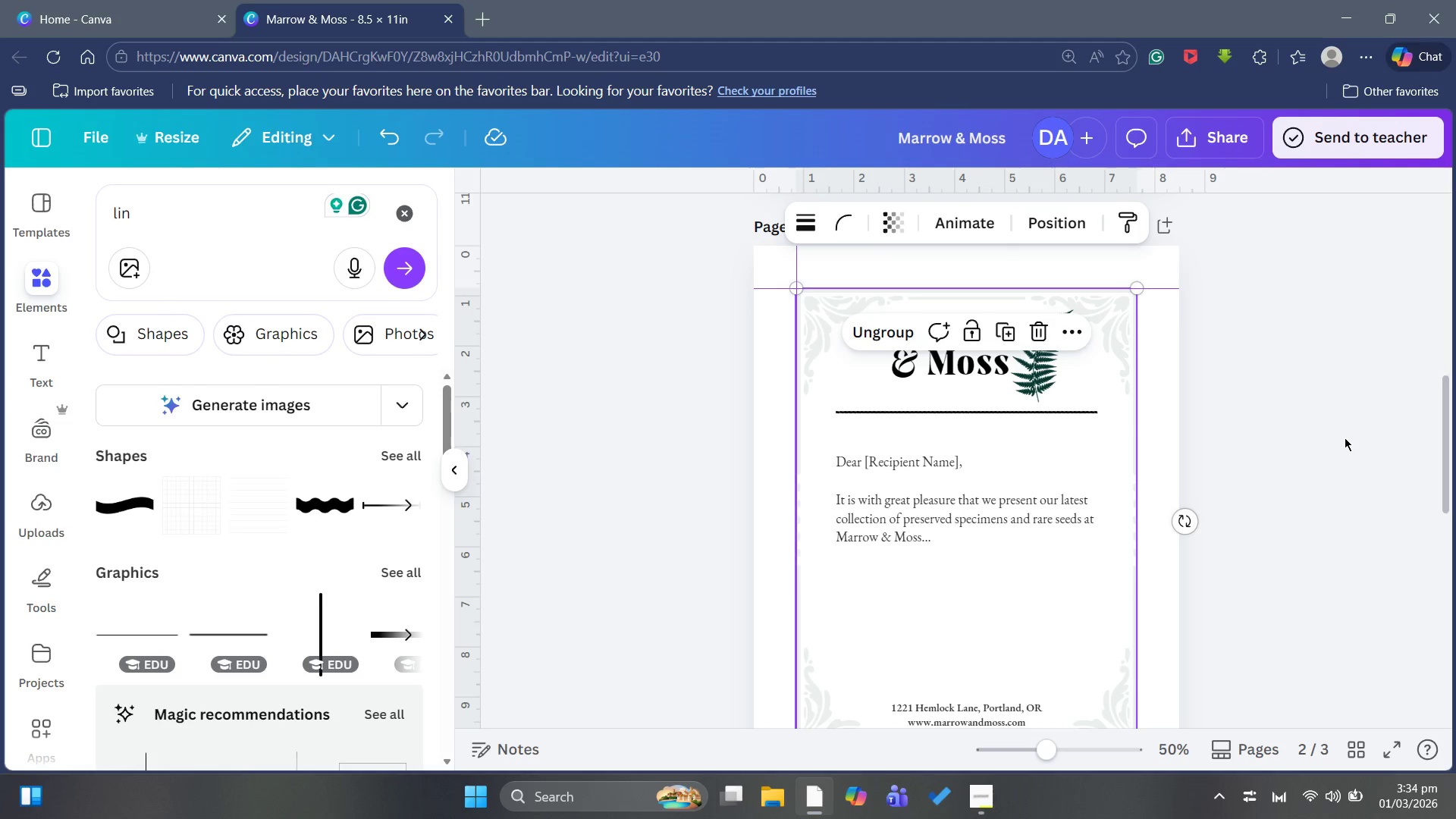 
double_click([1342, 438])
 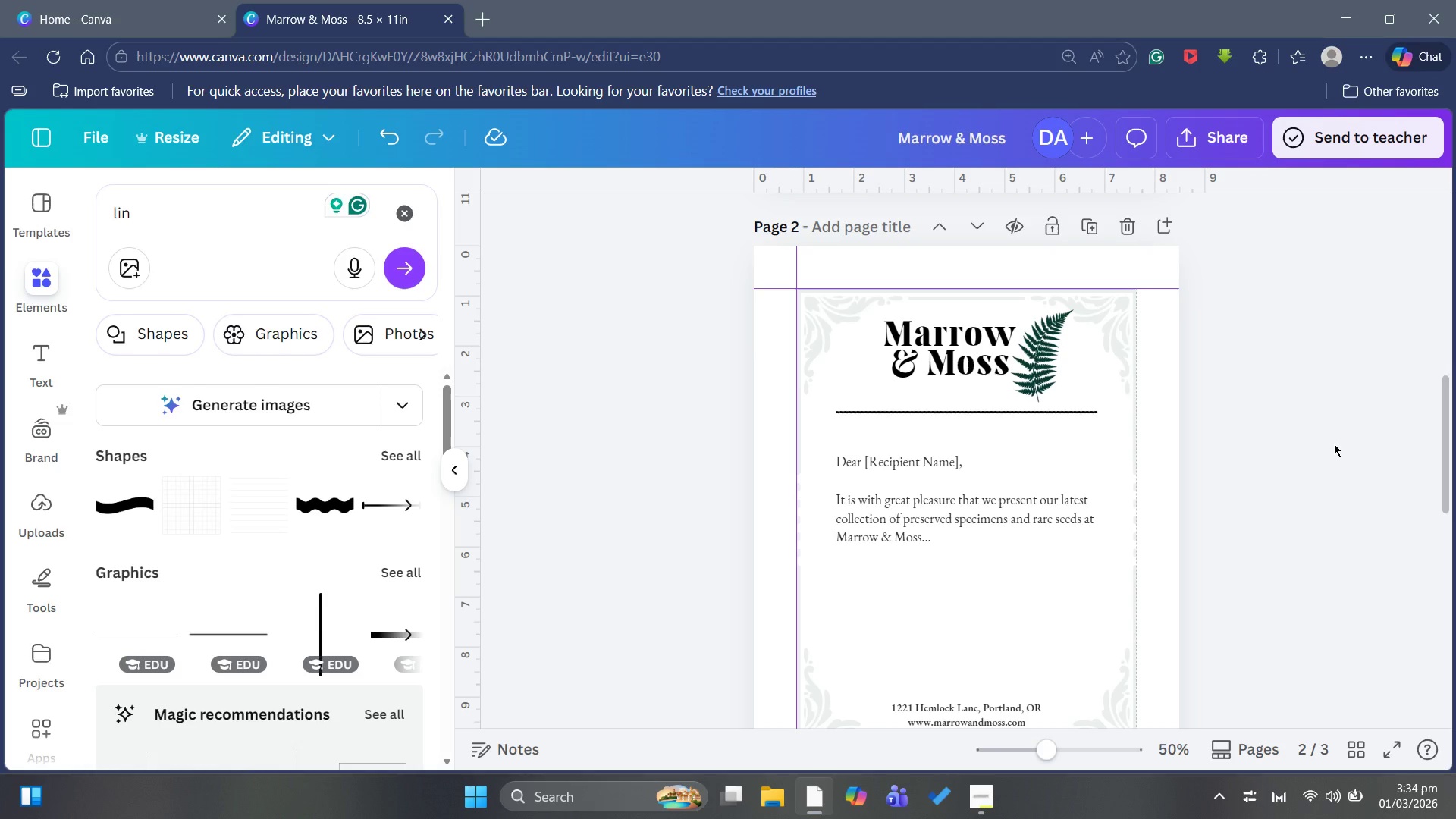 
wait(5.89)
 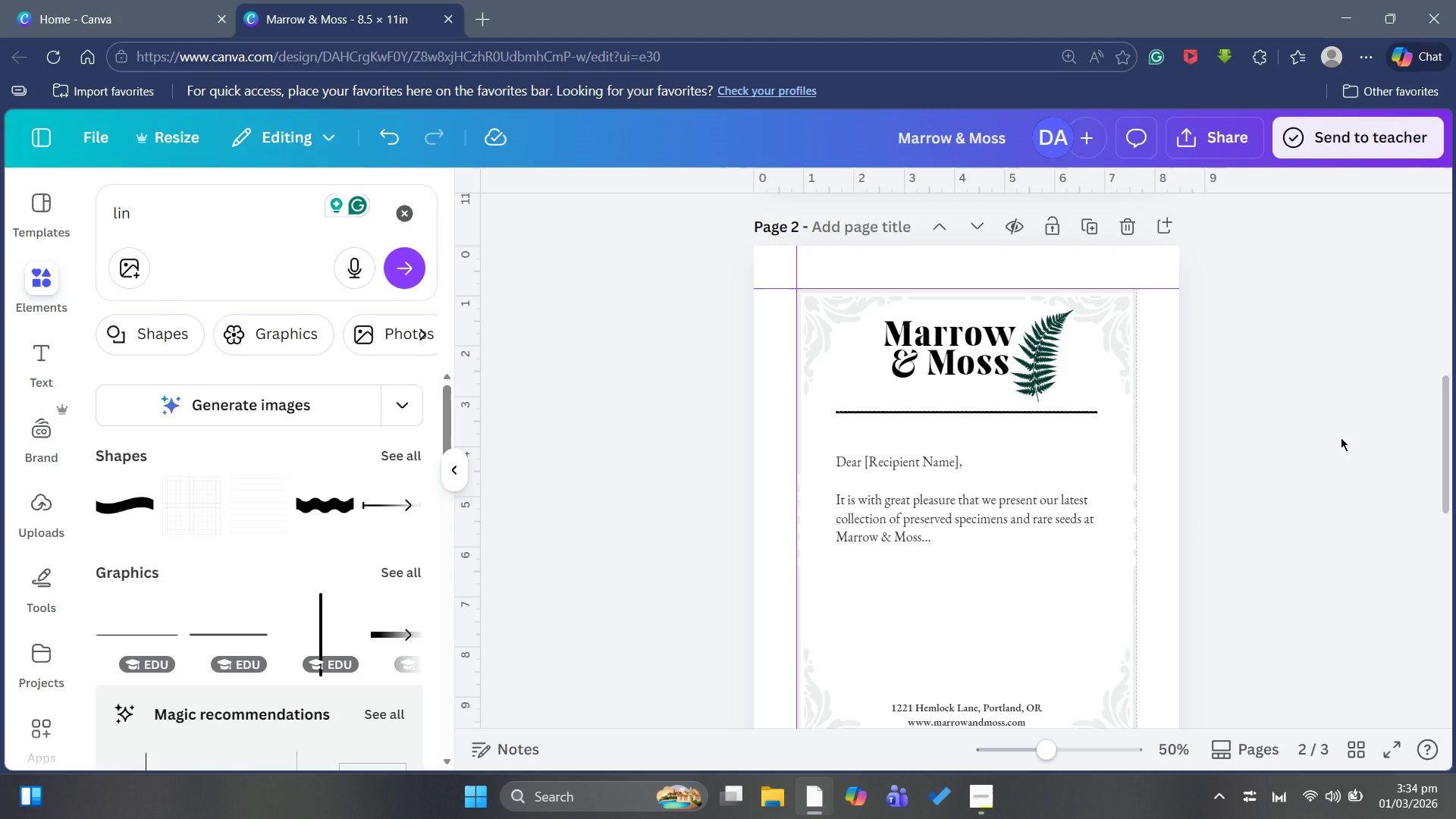 
left_click([1119, 586])
 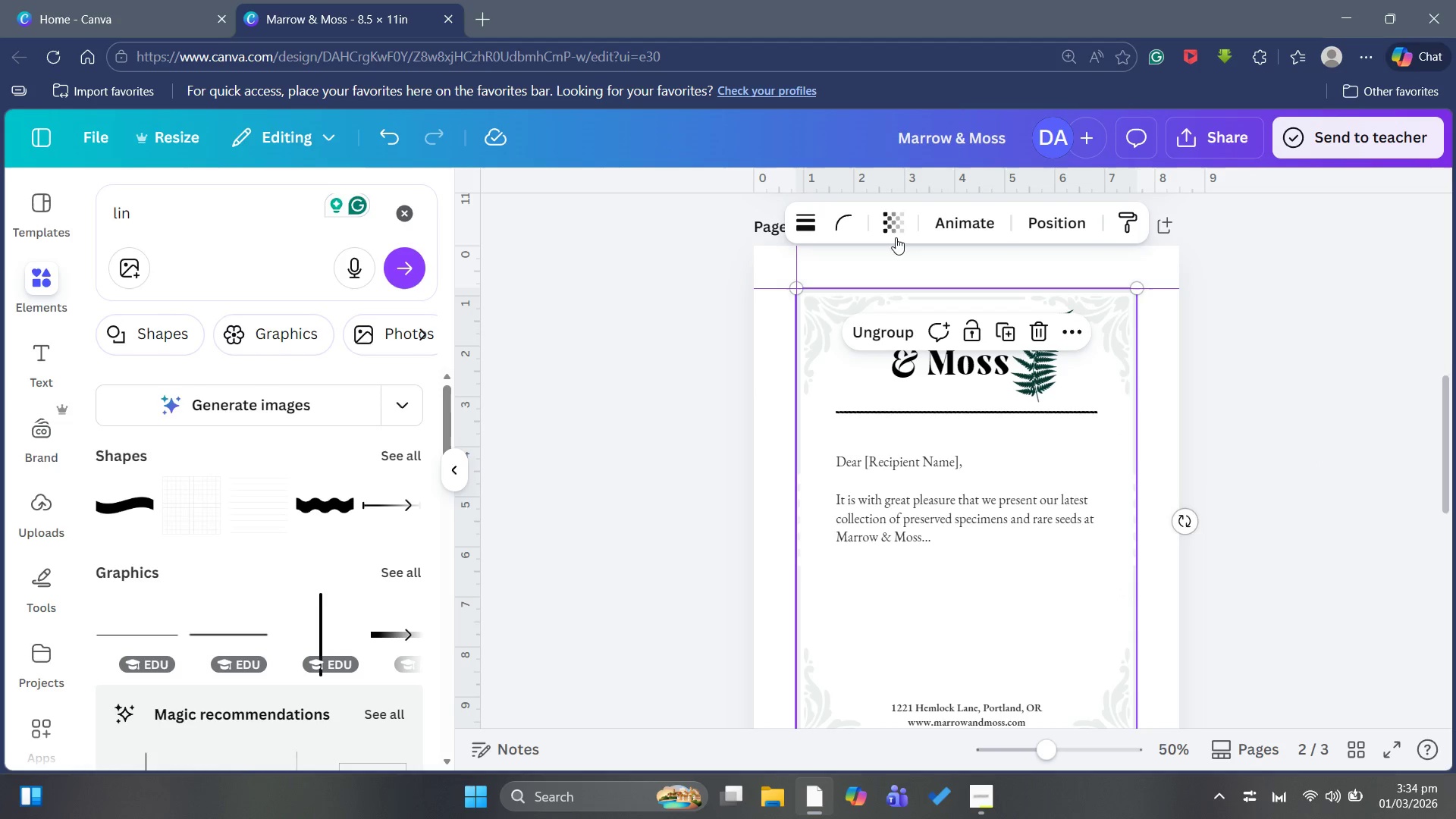 
left_click([893, 231])
 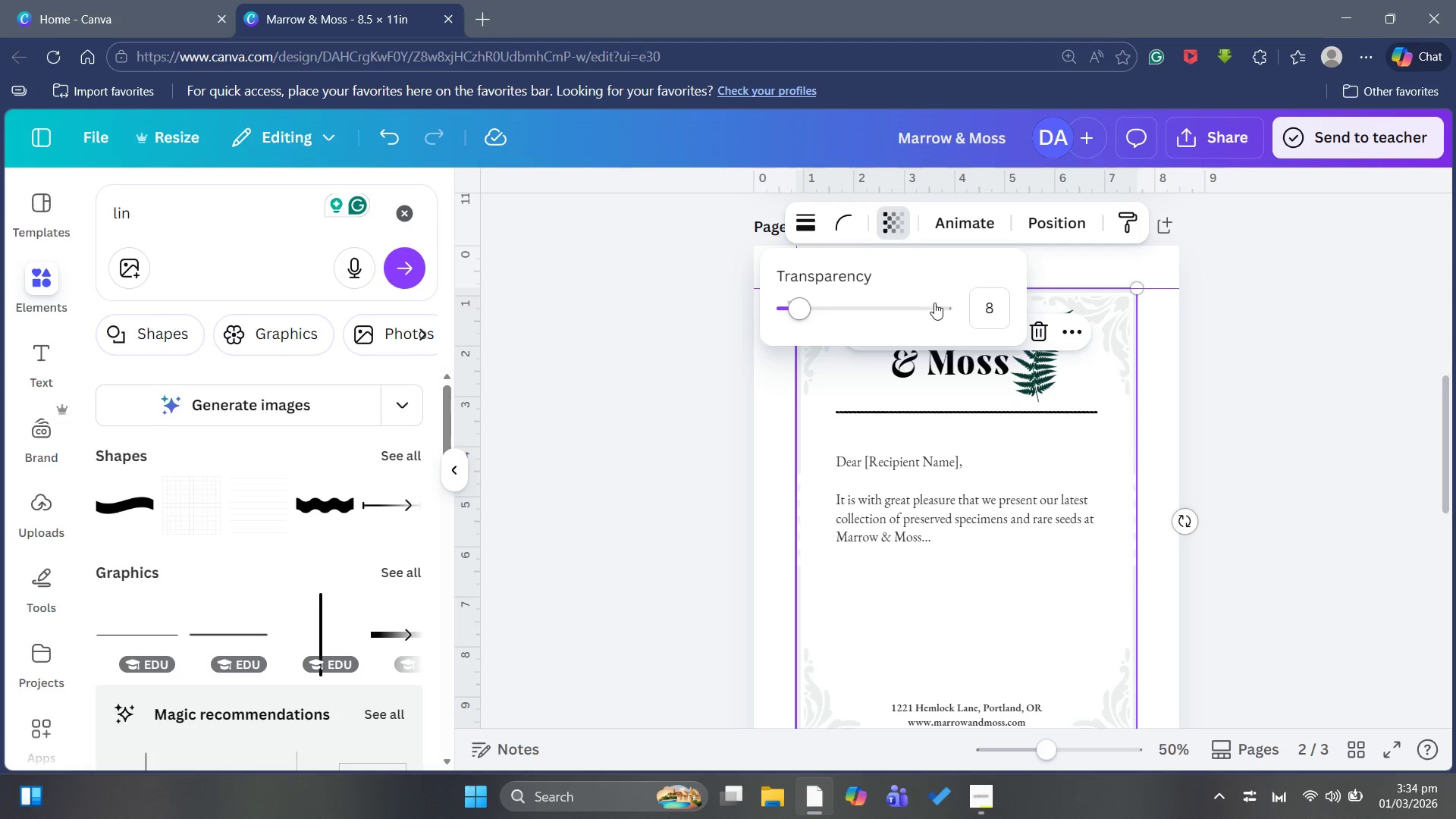 
left_click([943, 304])
 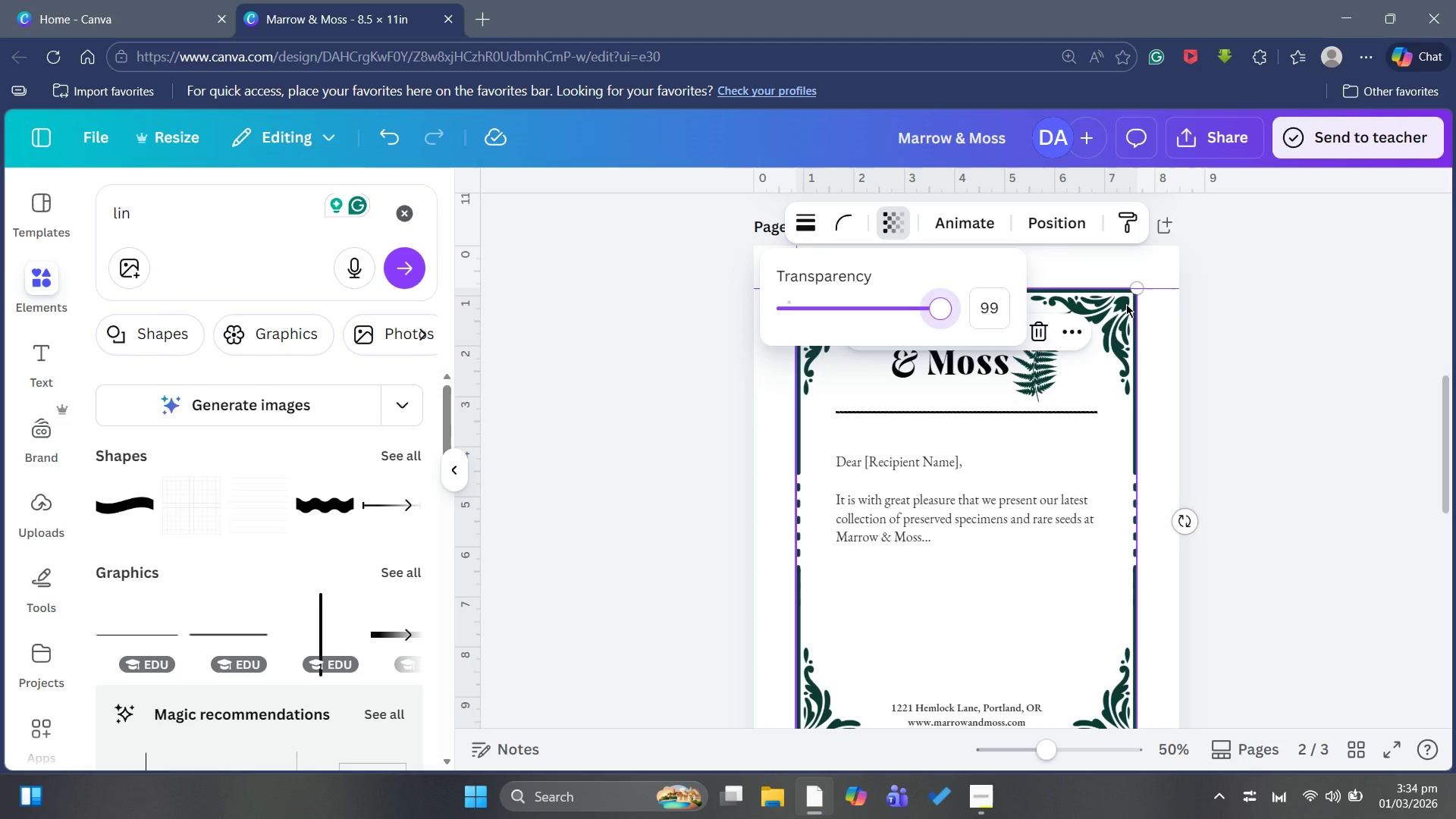 
key(Backspace)
 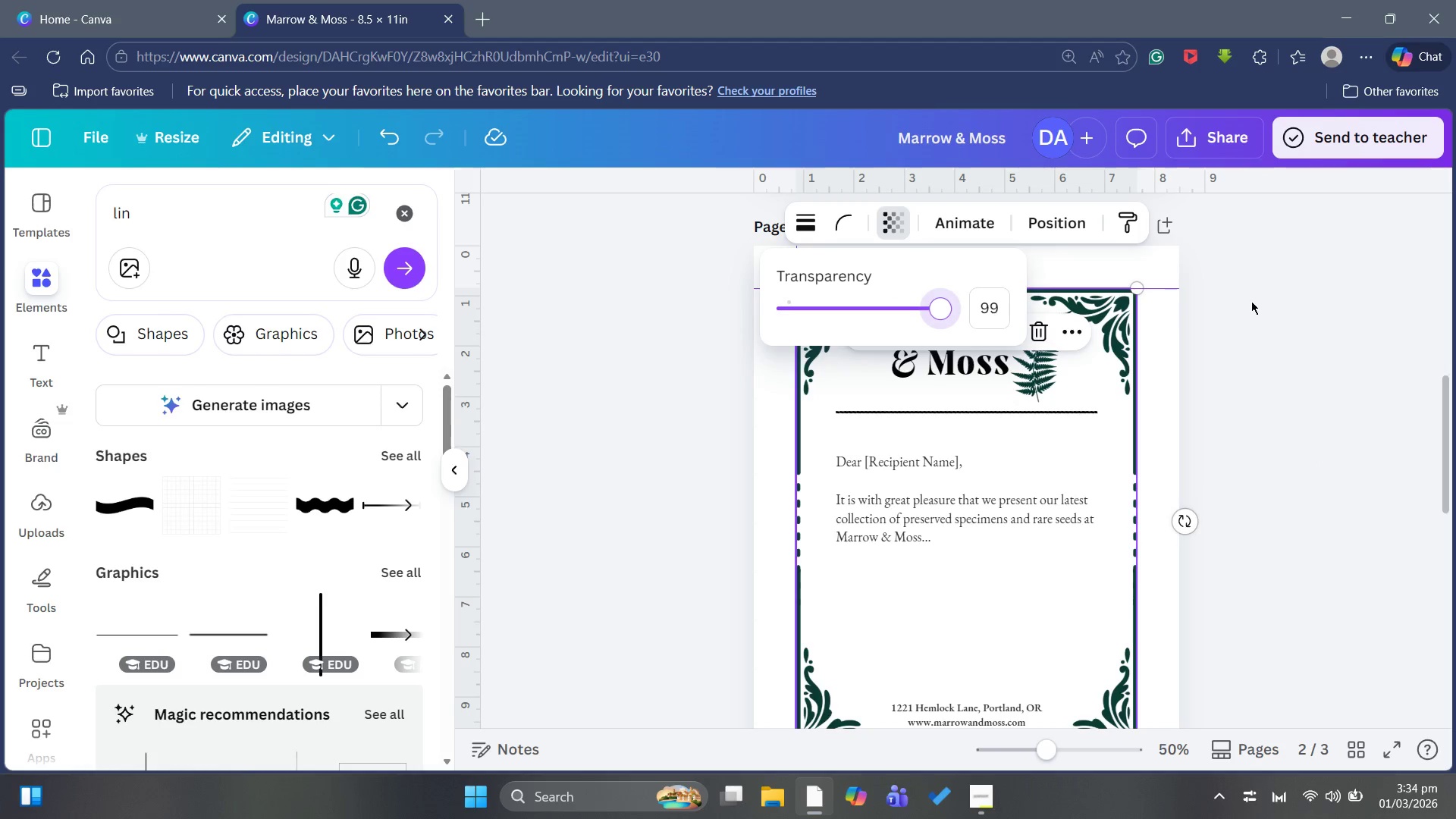 
left_click([1243, 305])
 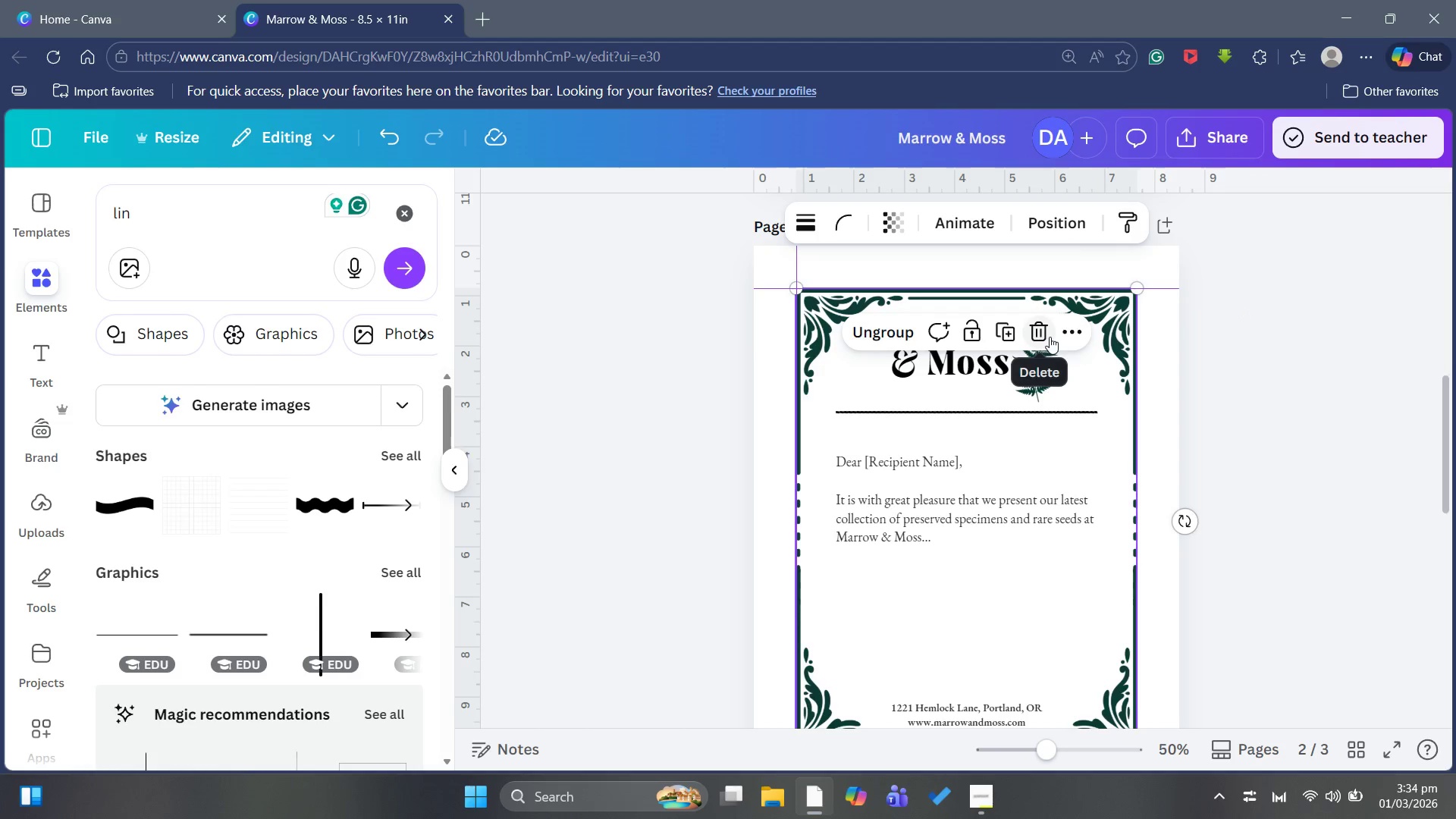 
left_click([1047, 337])
 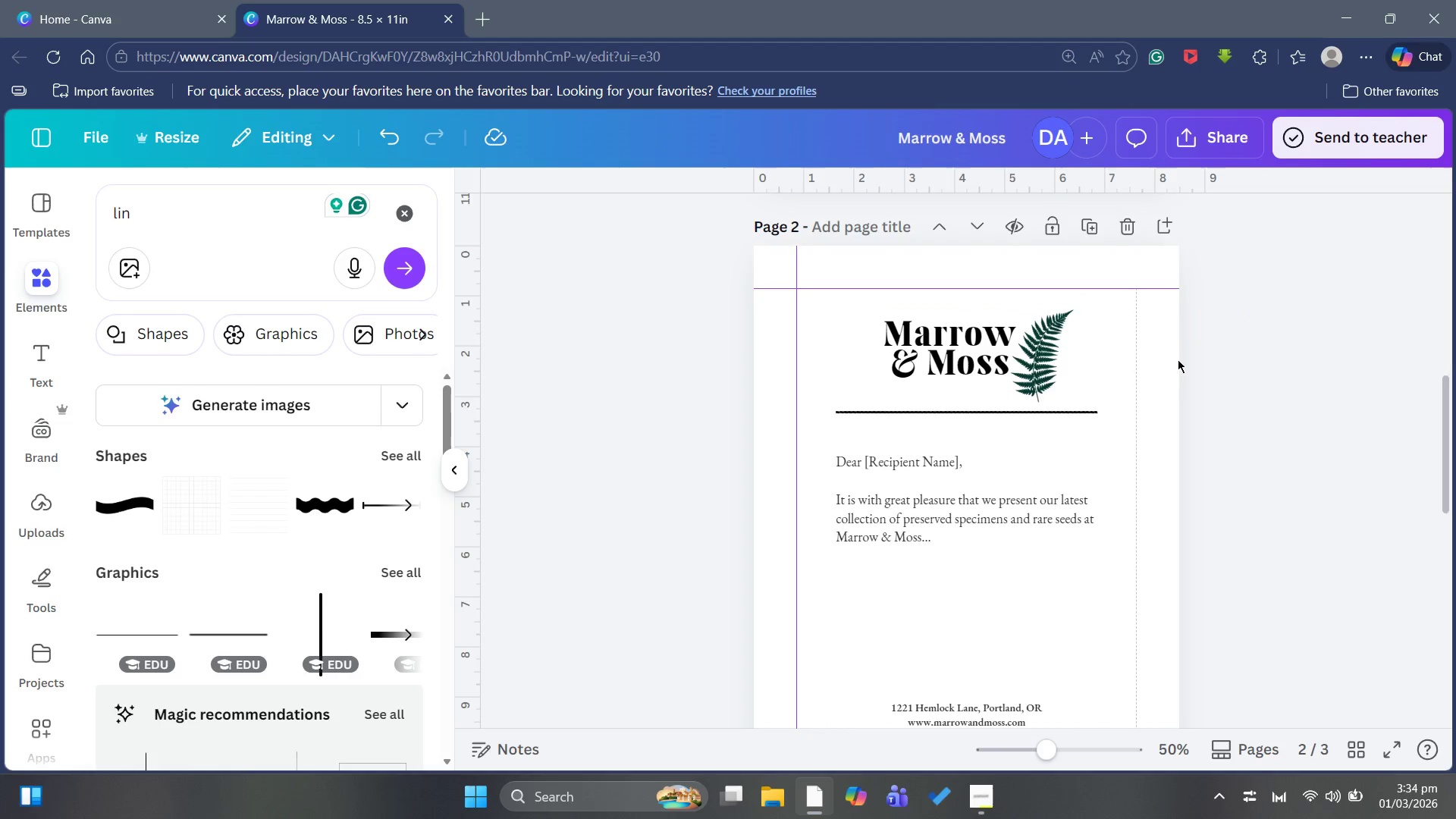 
wait(8.5)
 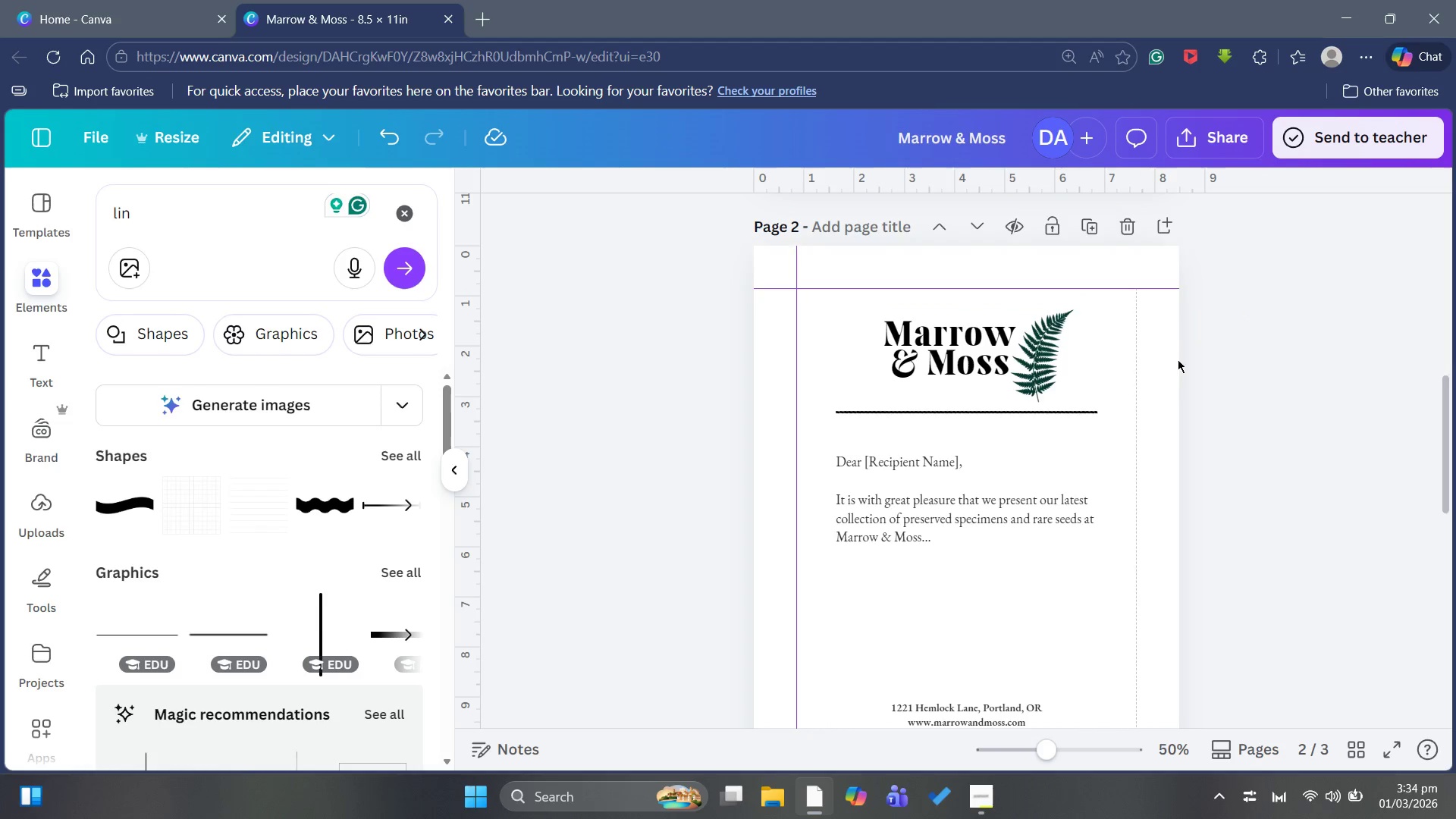 
scroll: coordinate [1392, 513], scroll_direction: down, amount: 5.0
 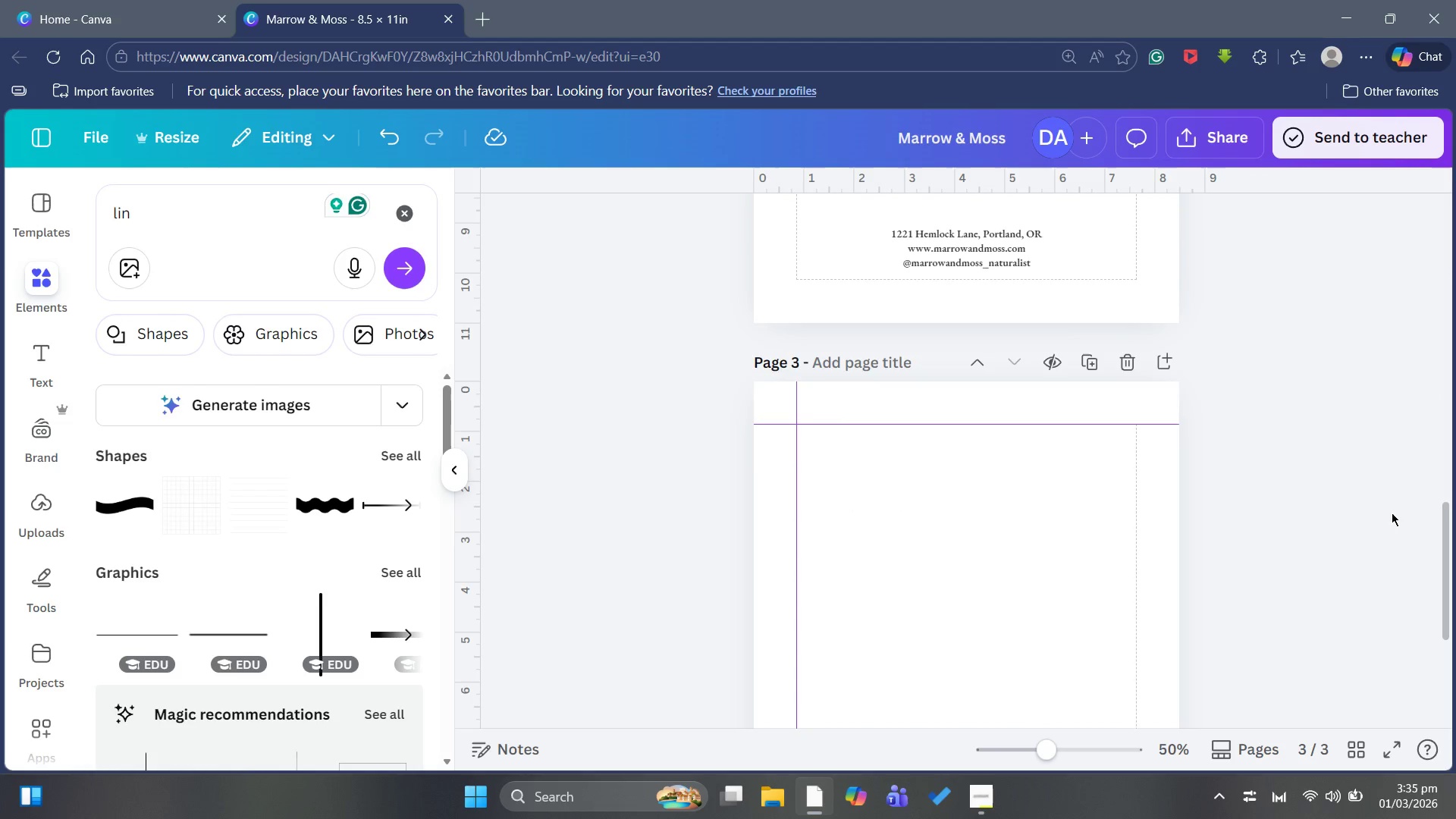 
scroll: coordinate [1389, 508], scroll_direction: up, amount: 17.0
 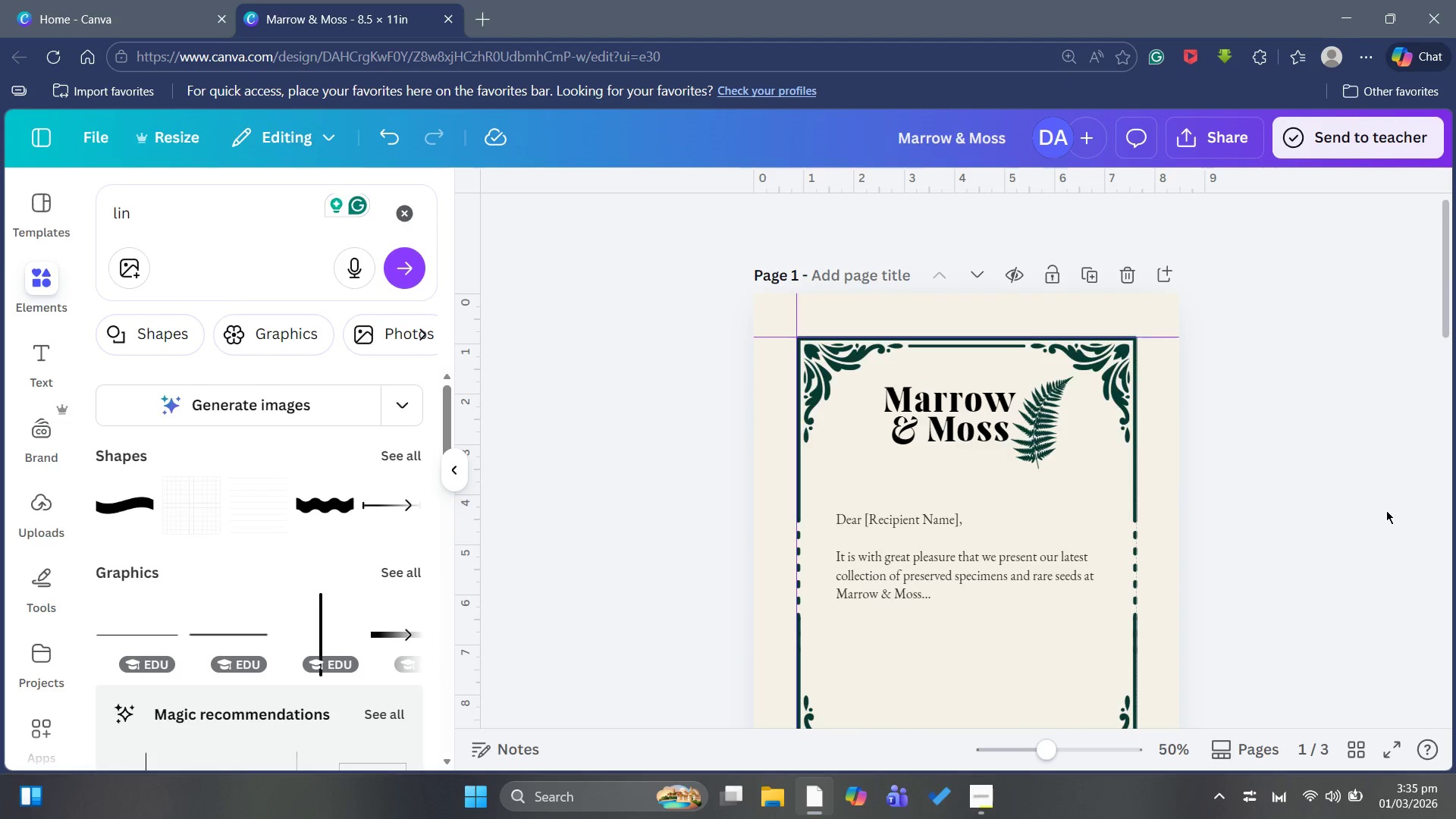 
scroll: coordinate [1384, 510], scroll_direction: down, amount: 14.0
 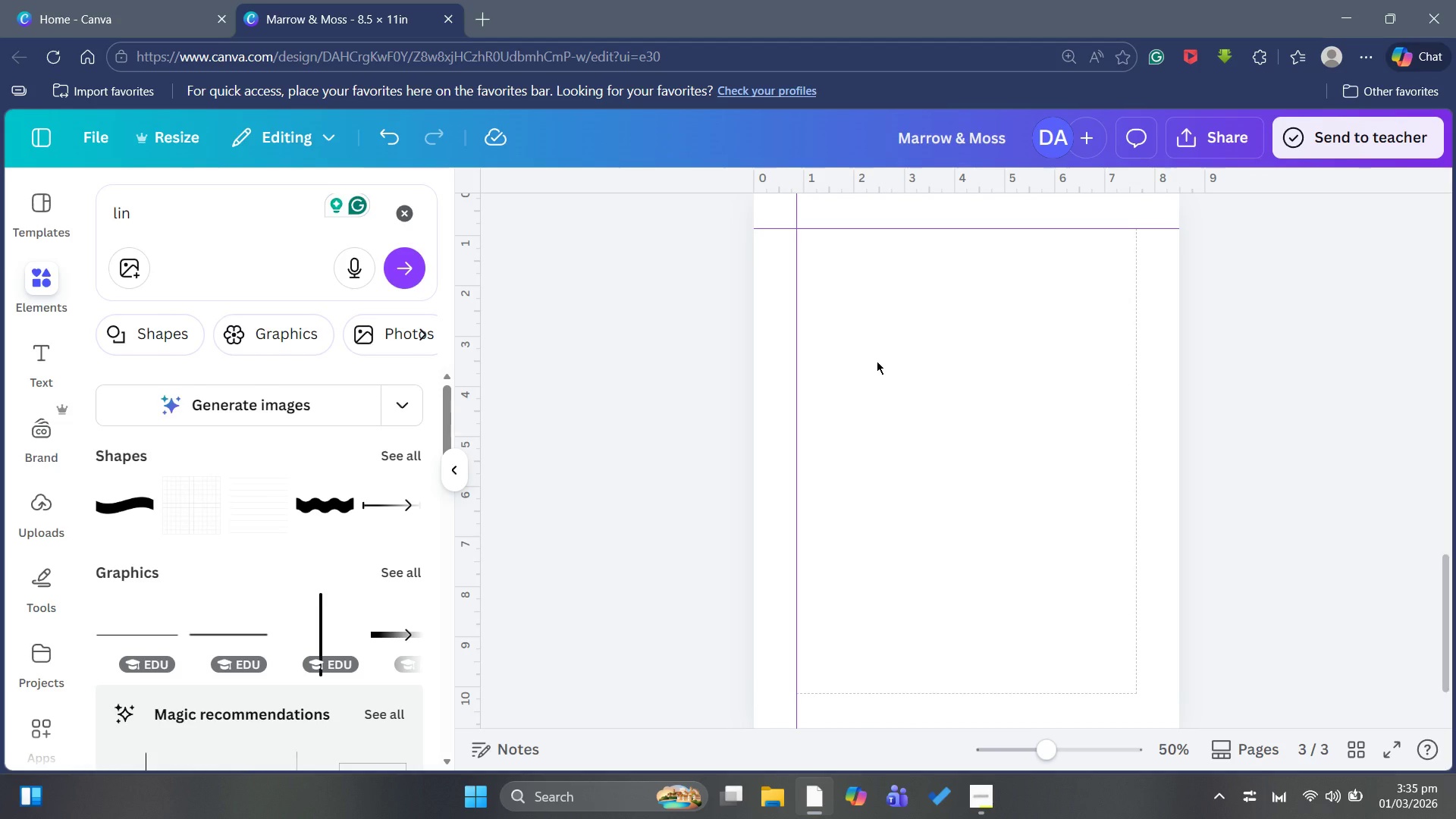 
wait(25.06)
 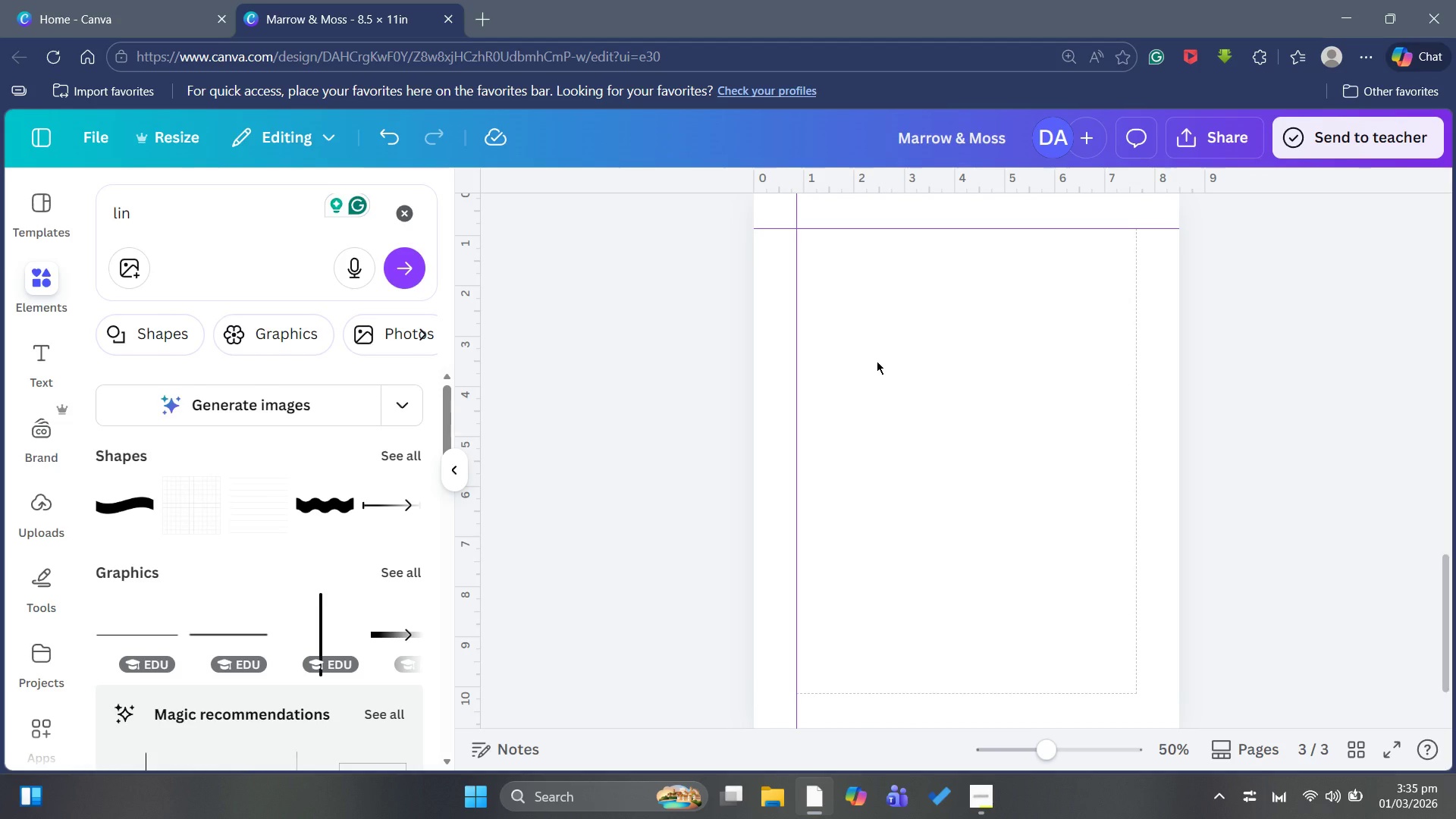 
left_click([44, 585])
 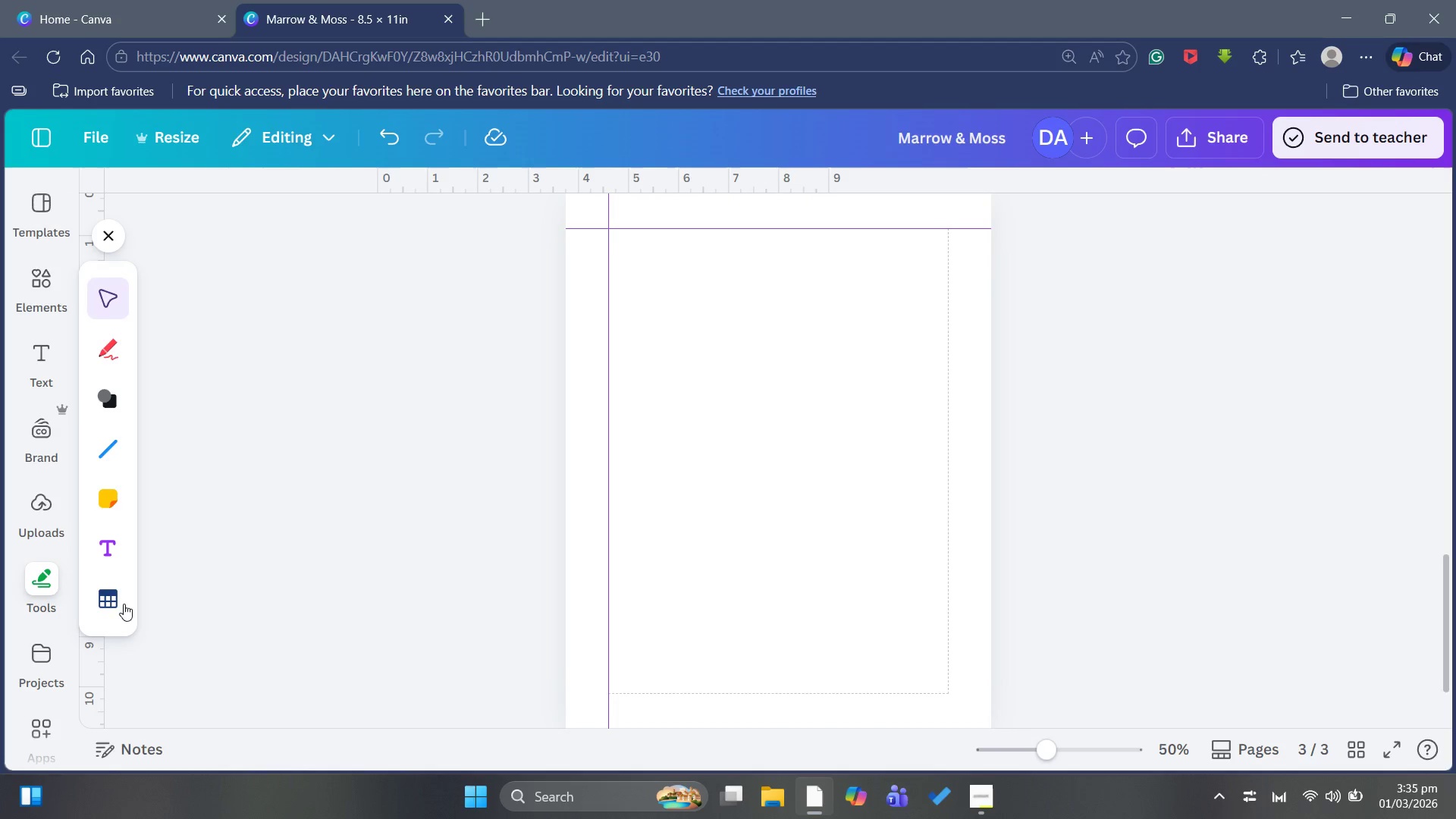 
left_click([121, 595])
 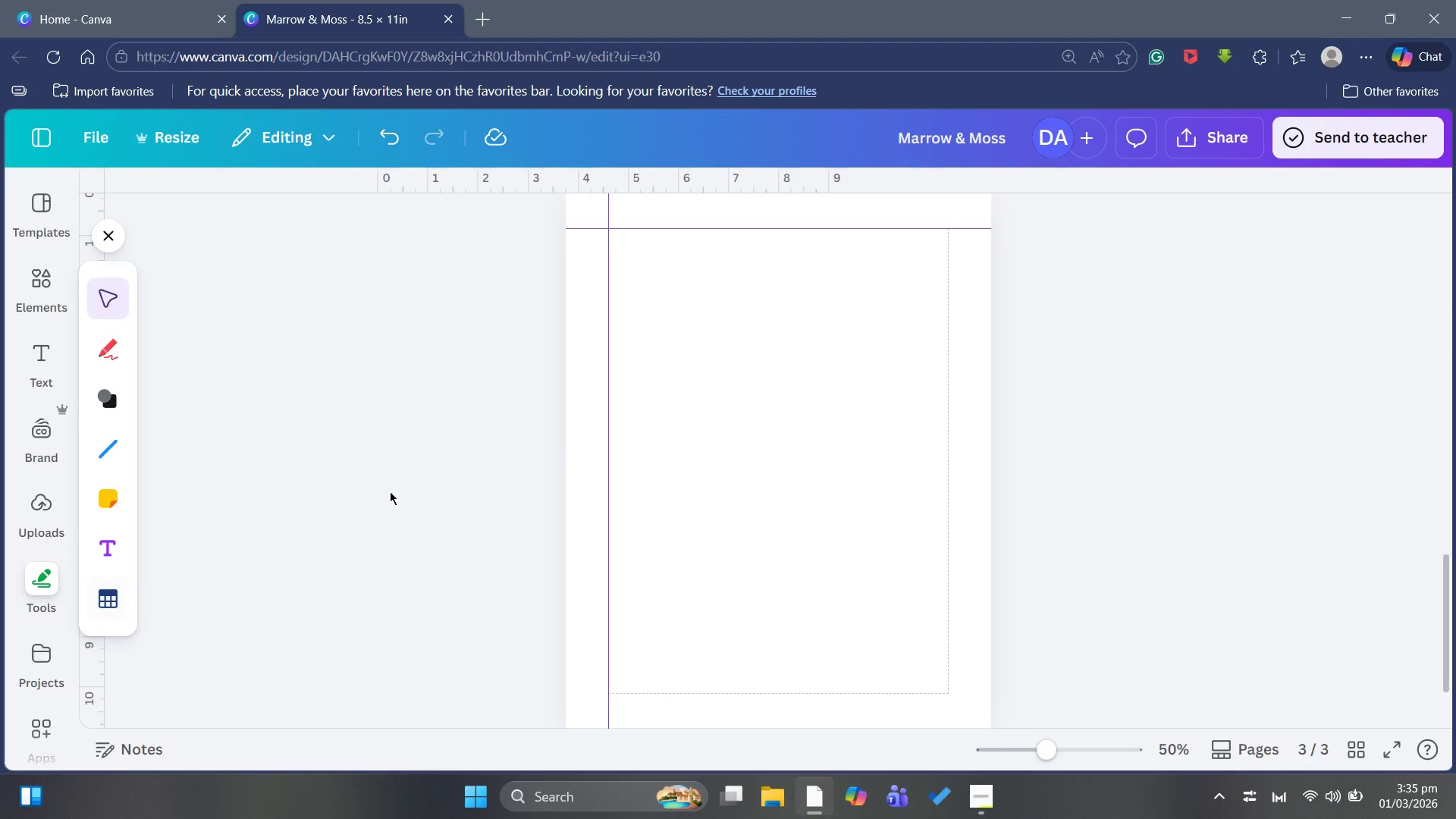 
mouse_move([880, 359])
 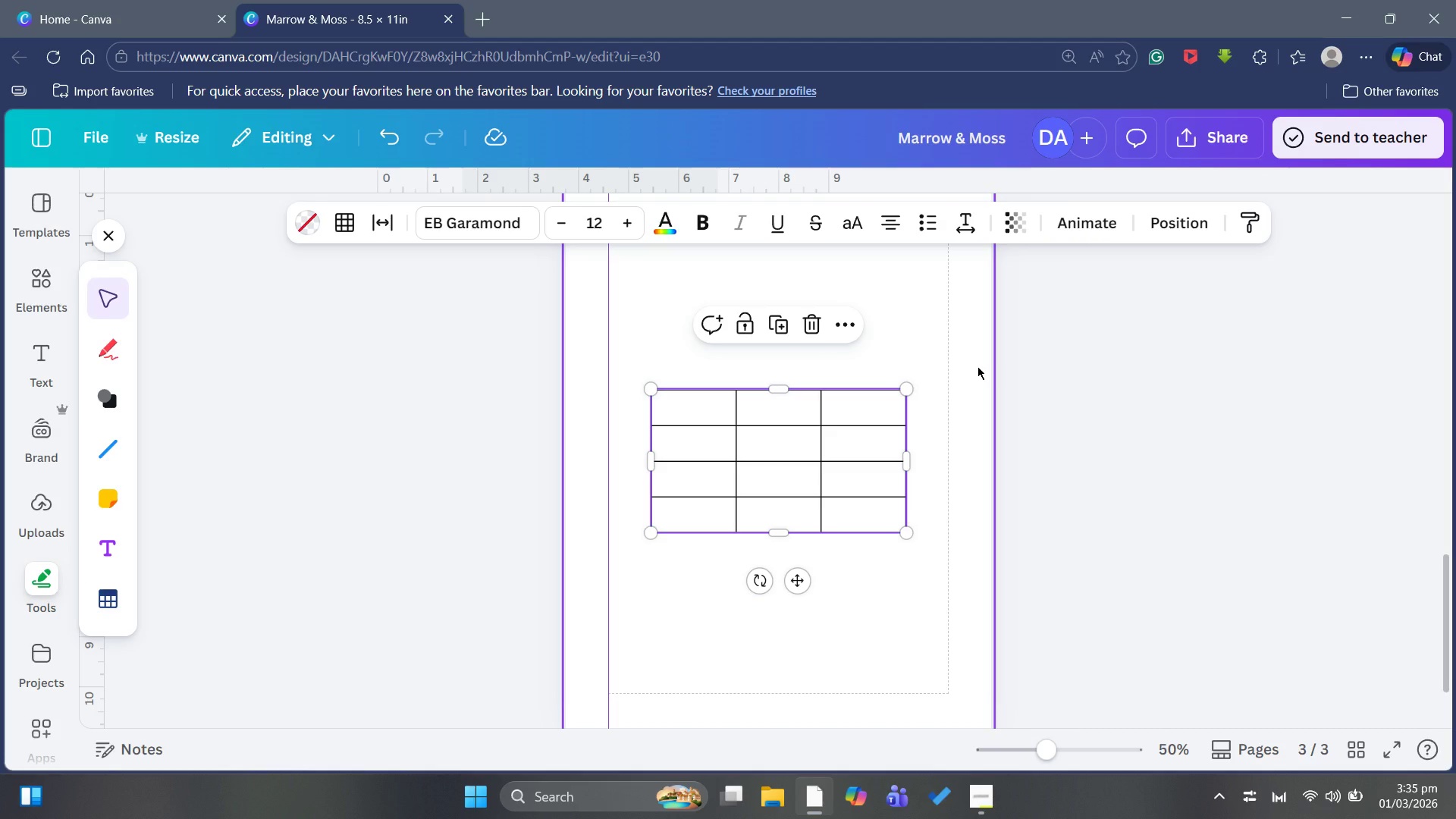 
wait(9.94)
 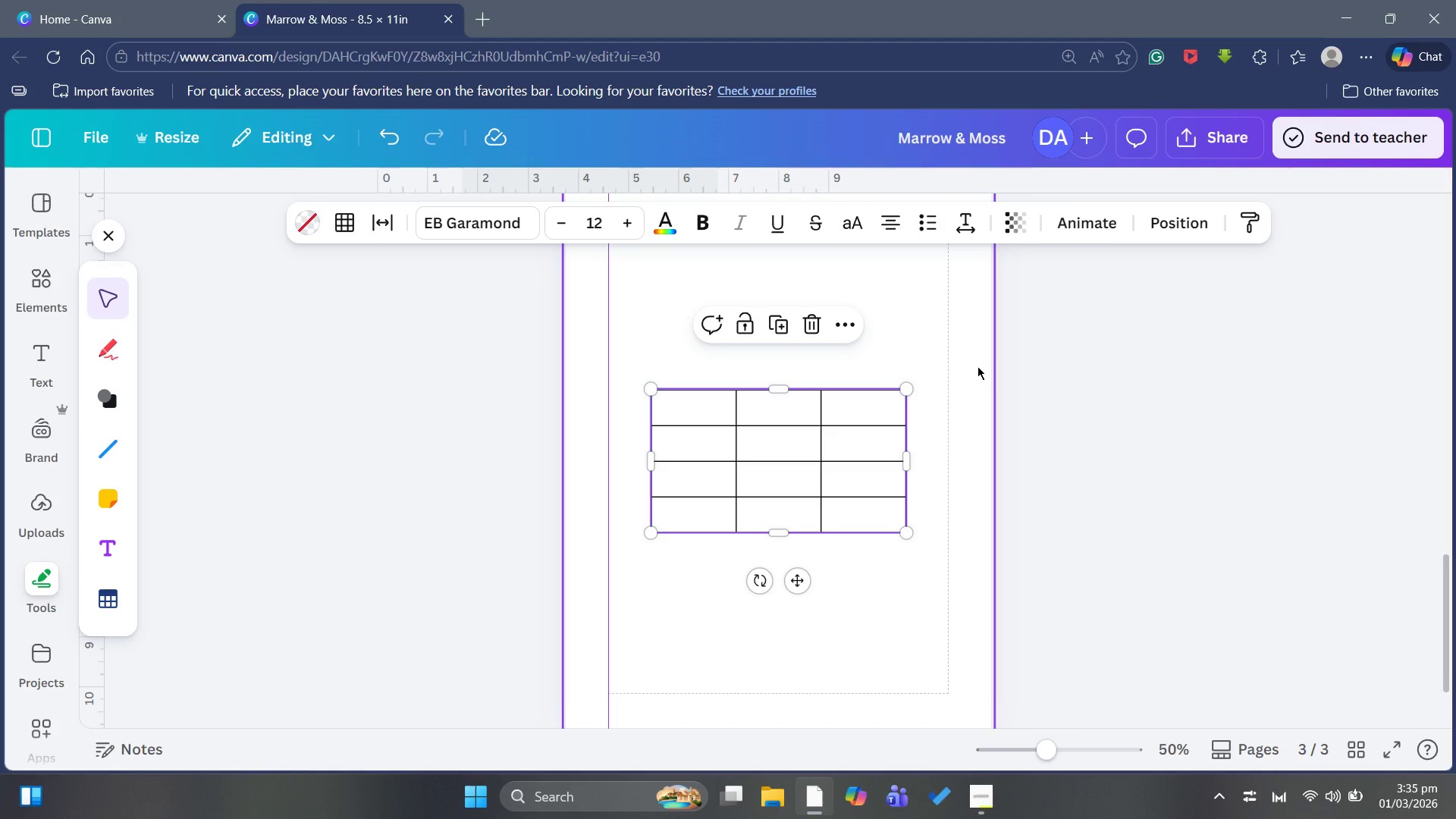 
left_click([627, 510])
 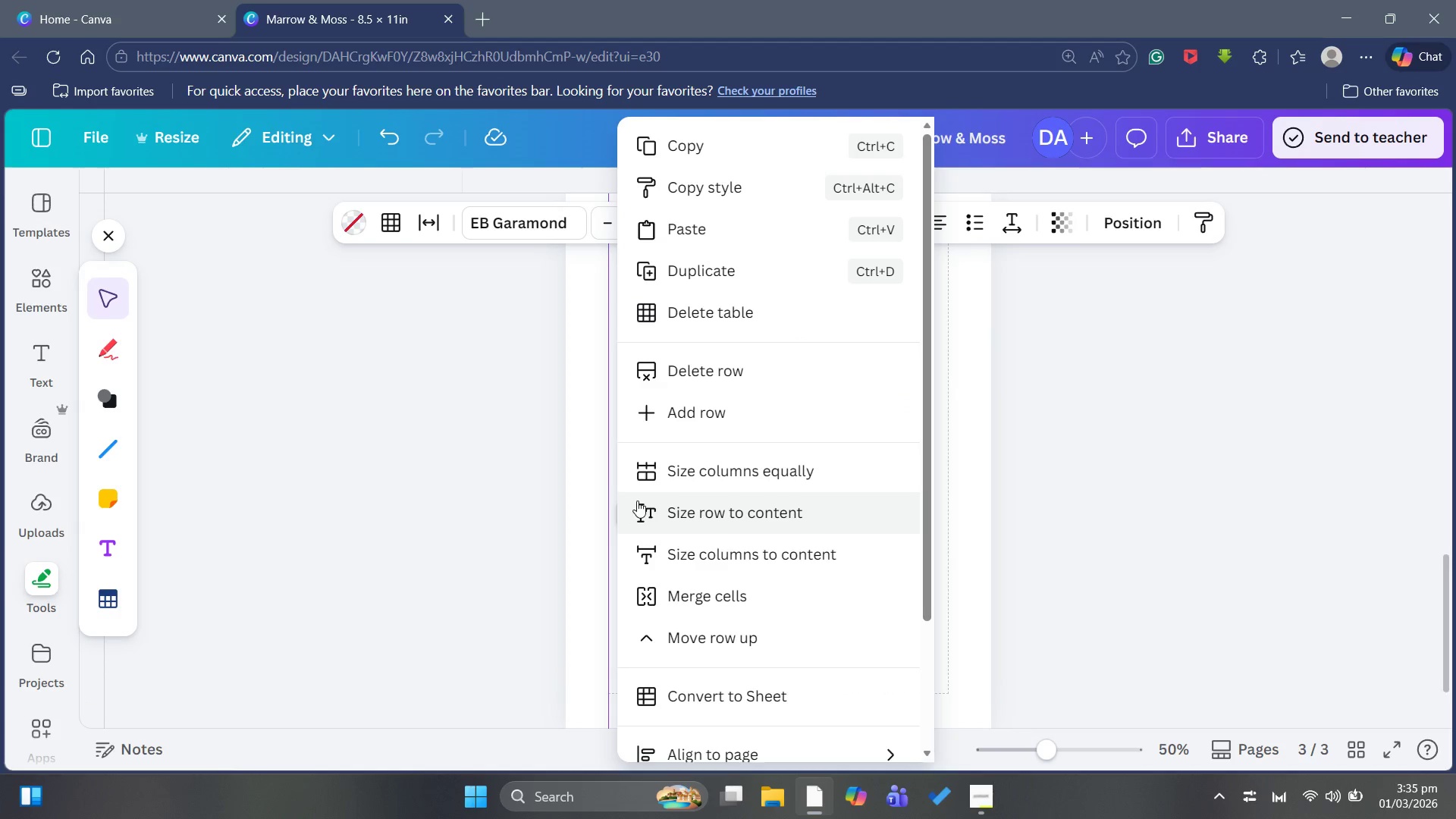 
left_click([692, 413])
 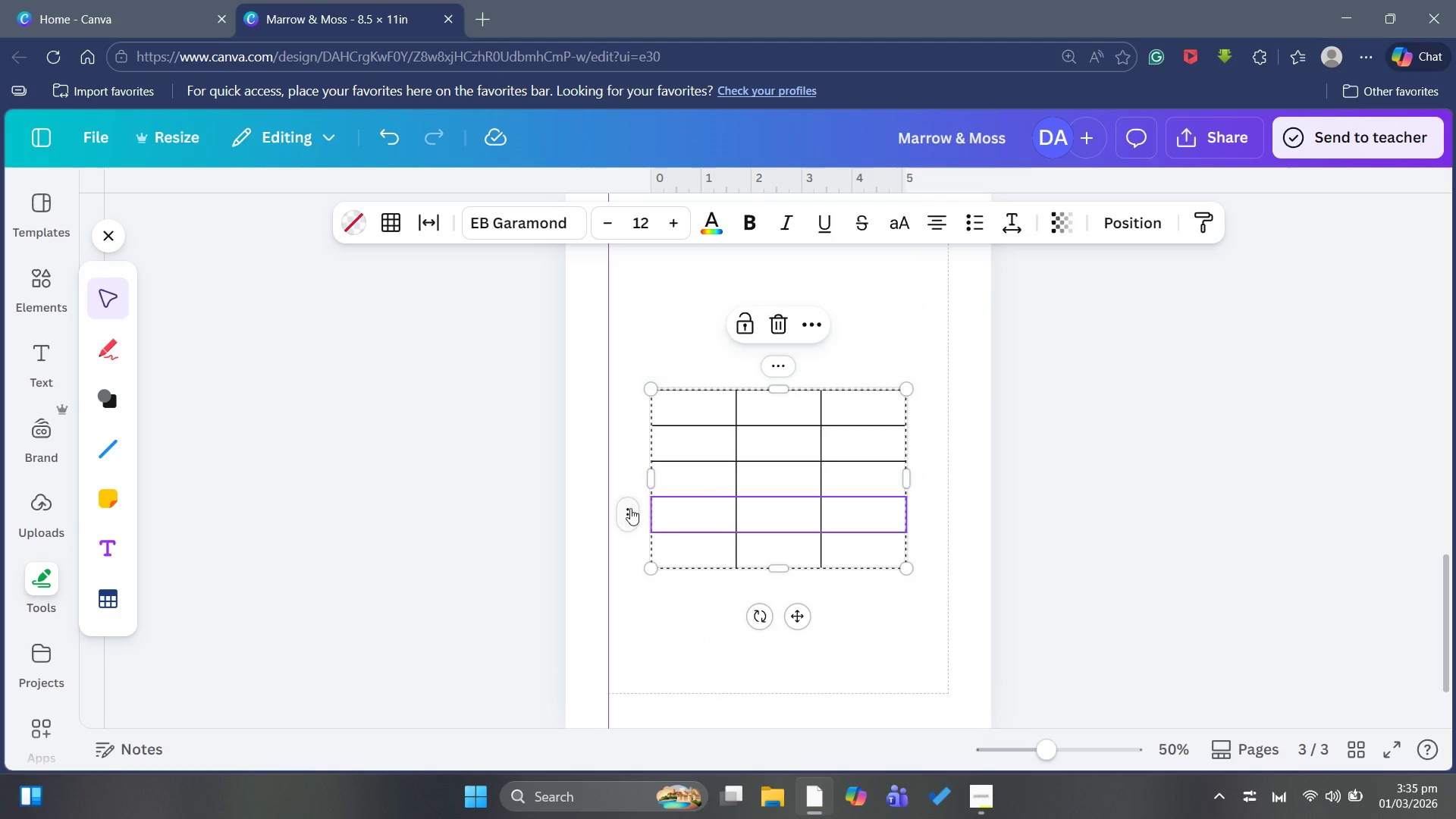 
left_click([629, 508])
 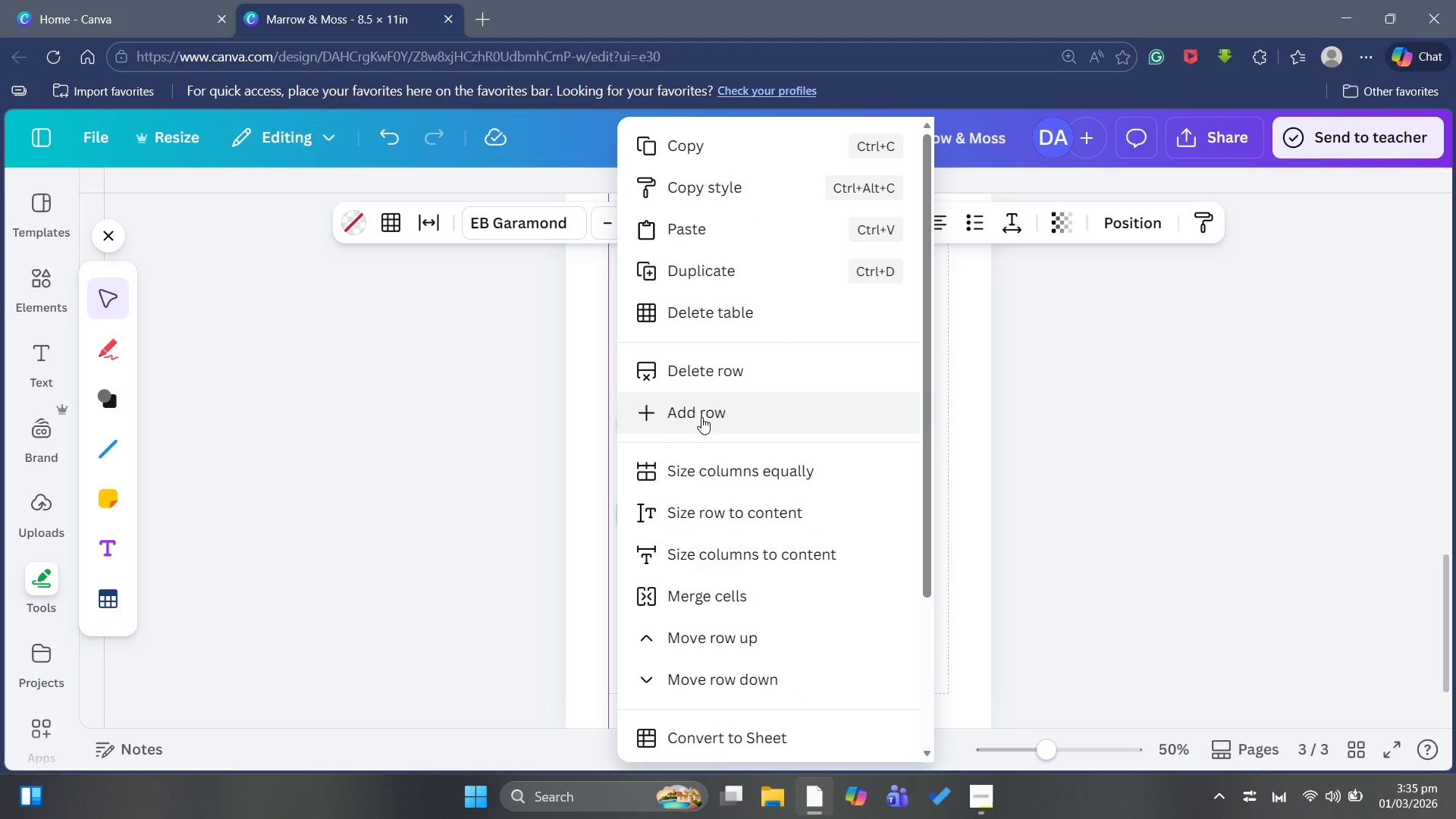 
left_click([701, 417])
 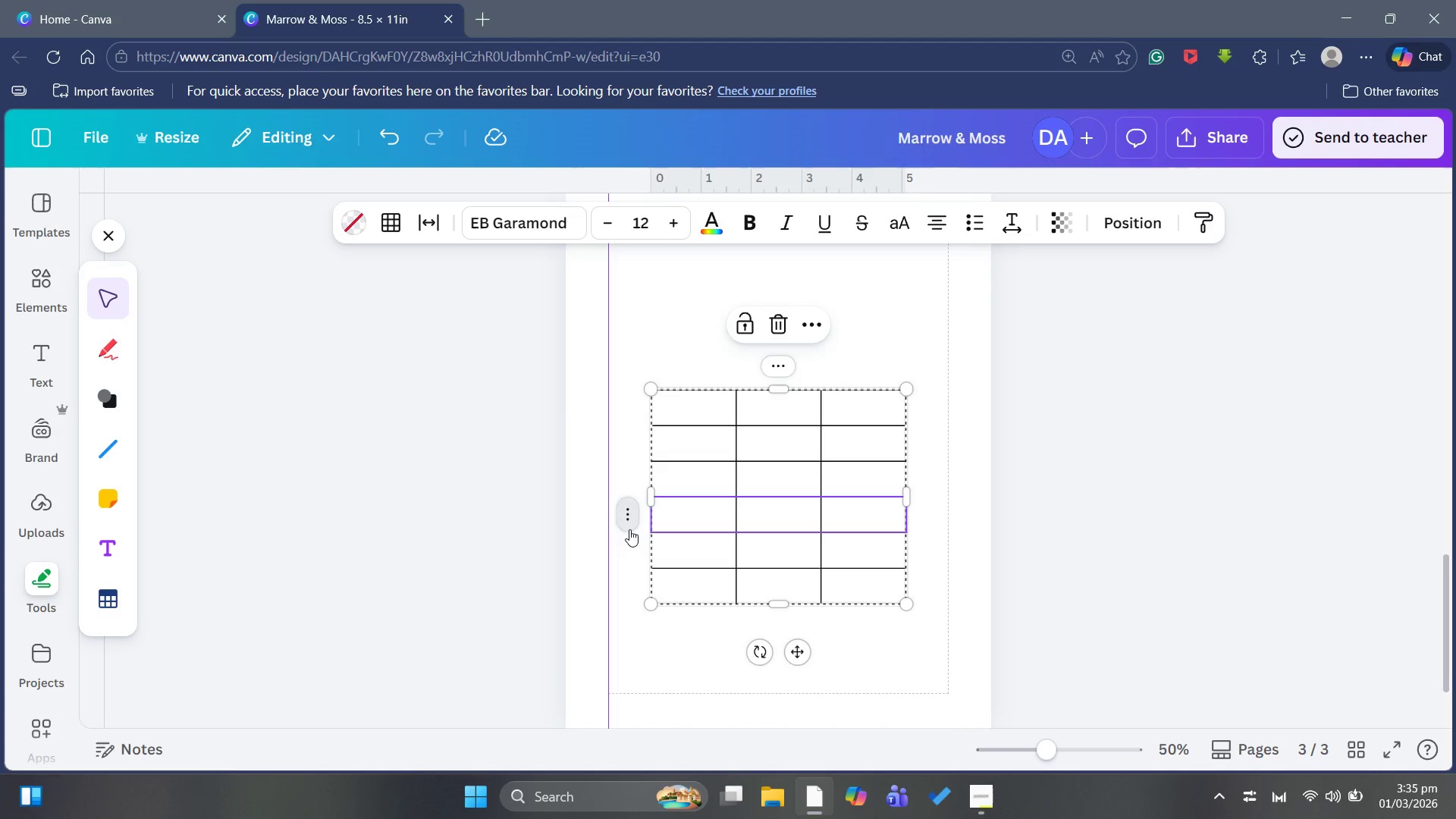 
wait(5.42)
 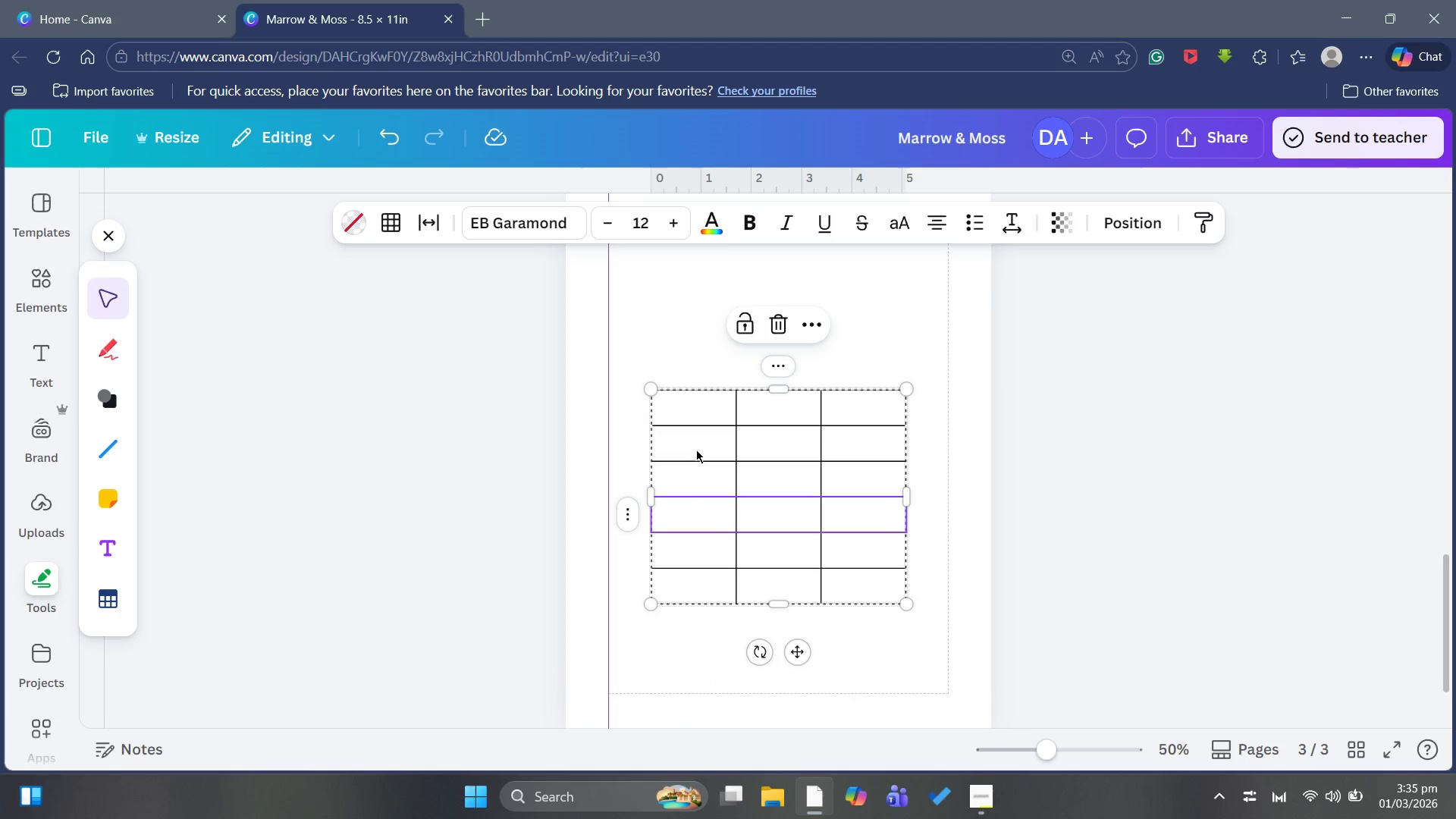 
left_click([701, 402])
 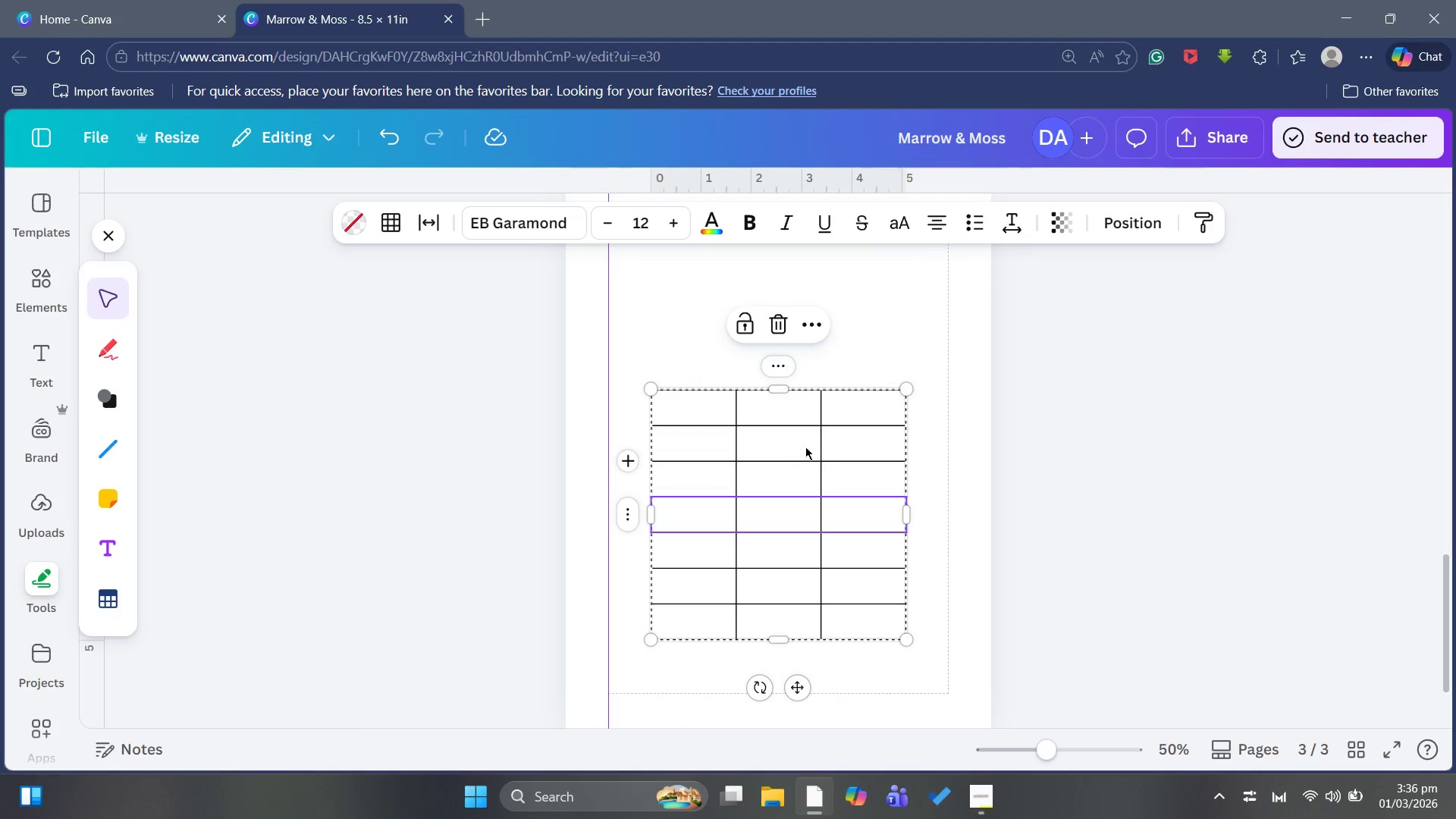 
scroll: coordinate [845, 449], scroll_direction: up, amount: 1.0
 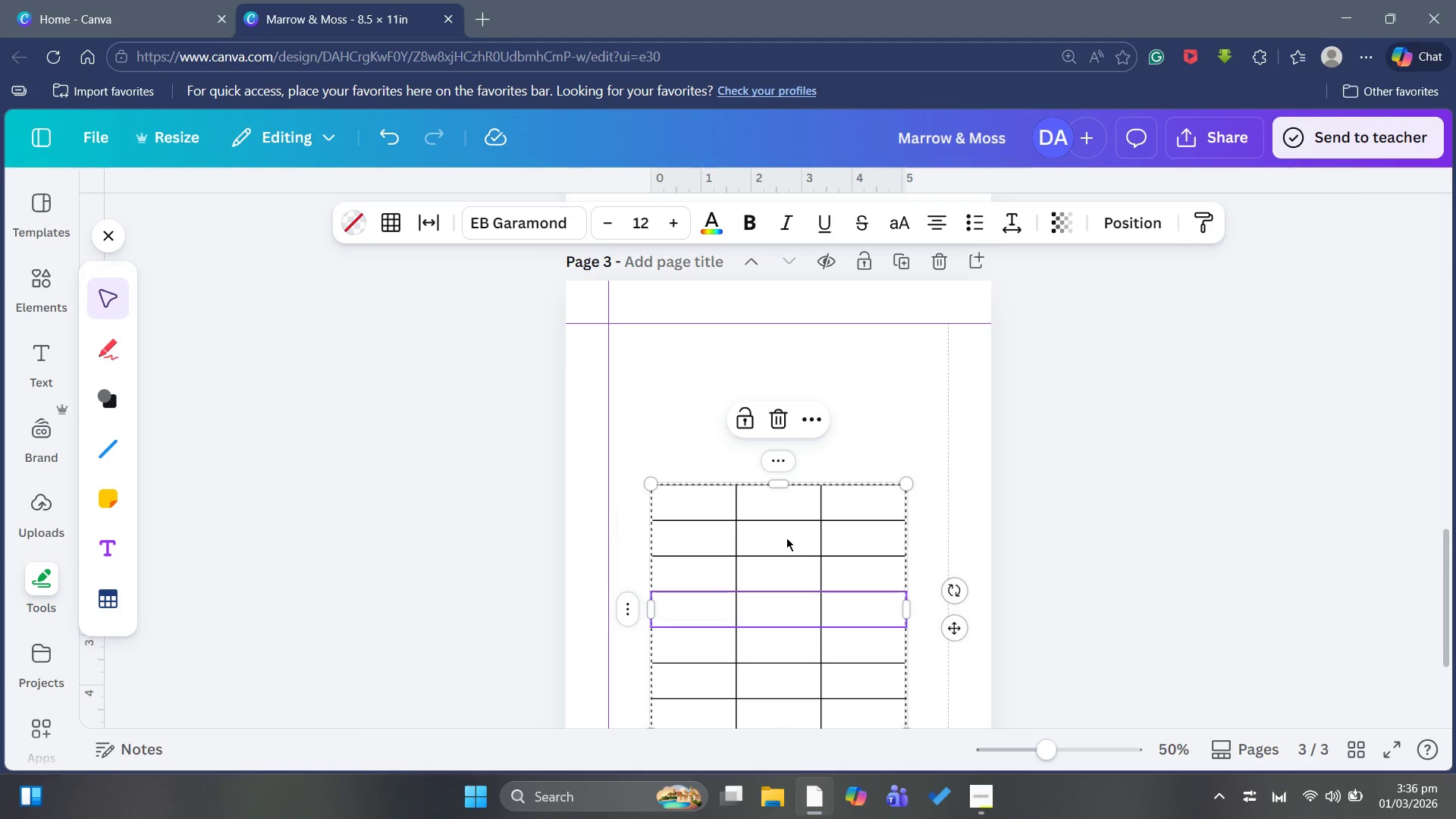 
left_click_drag(start_coordinate=[785, 539], to_coordinate=[790, 423])
 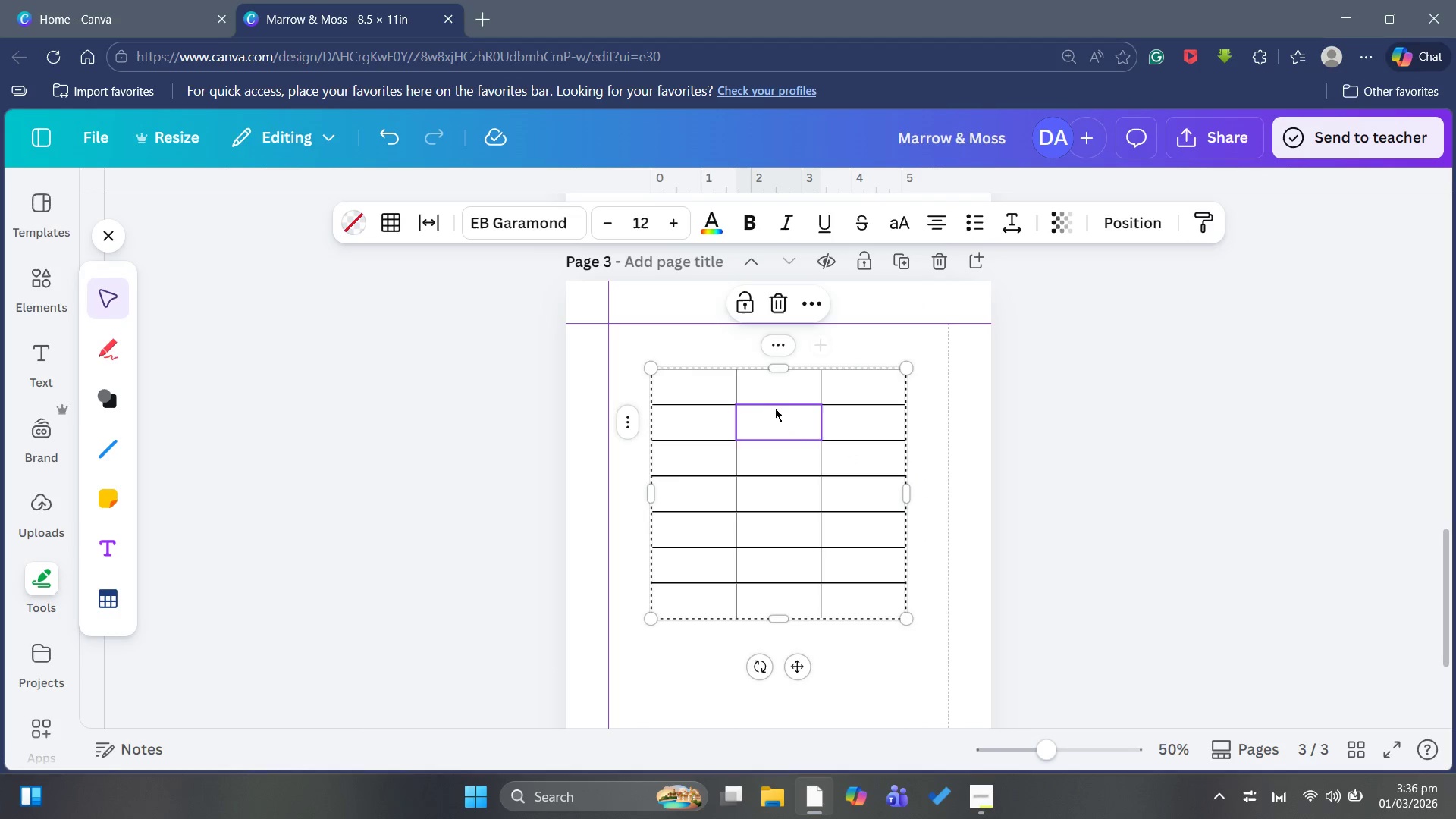 
mouse_move([761, 380])
 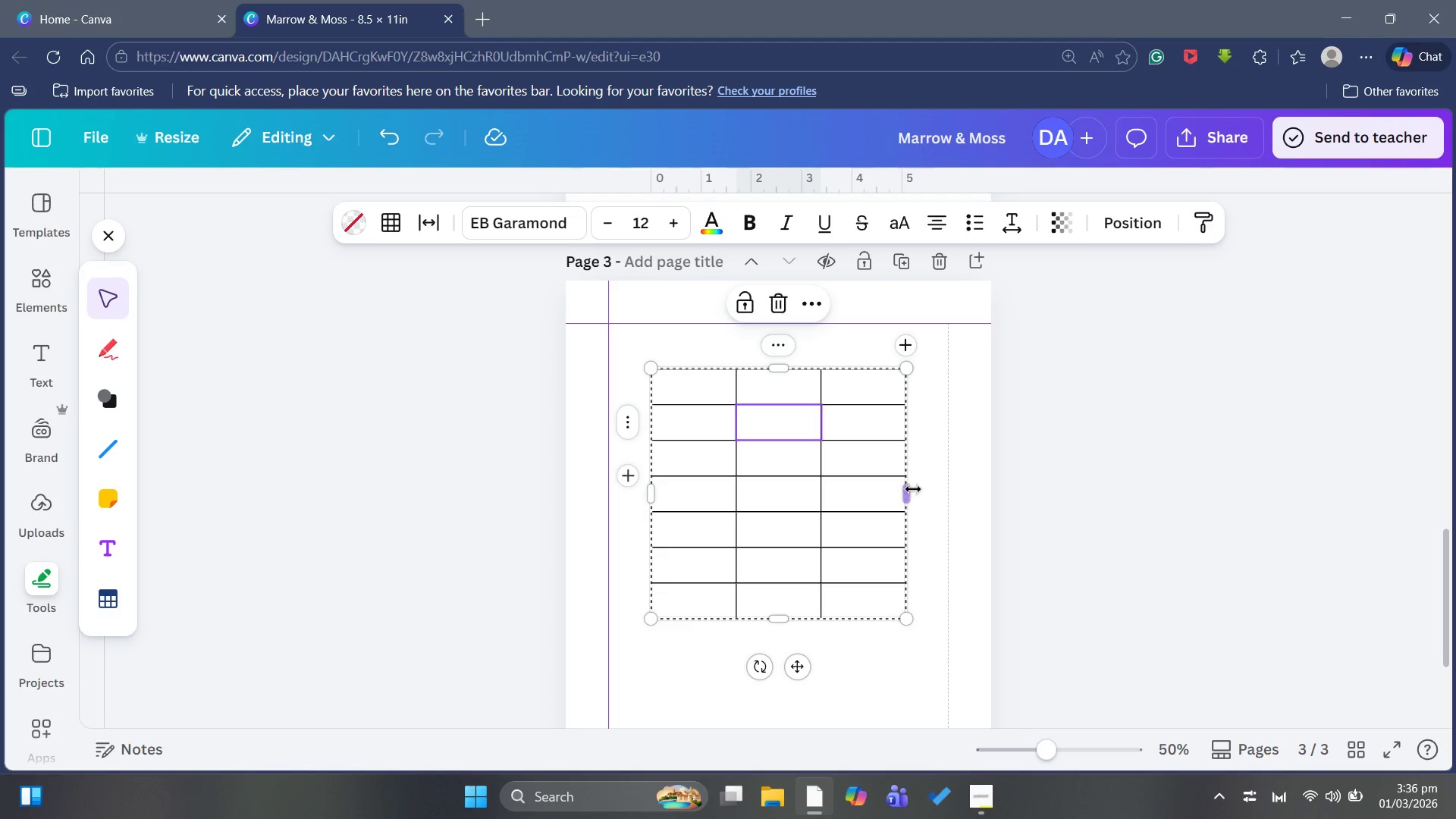 
left_click_drag(start_coordinate=[912, 491], to_coordinate=[952, 483])
 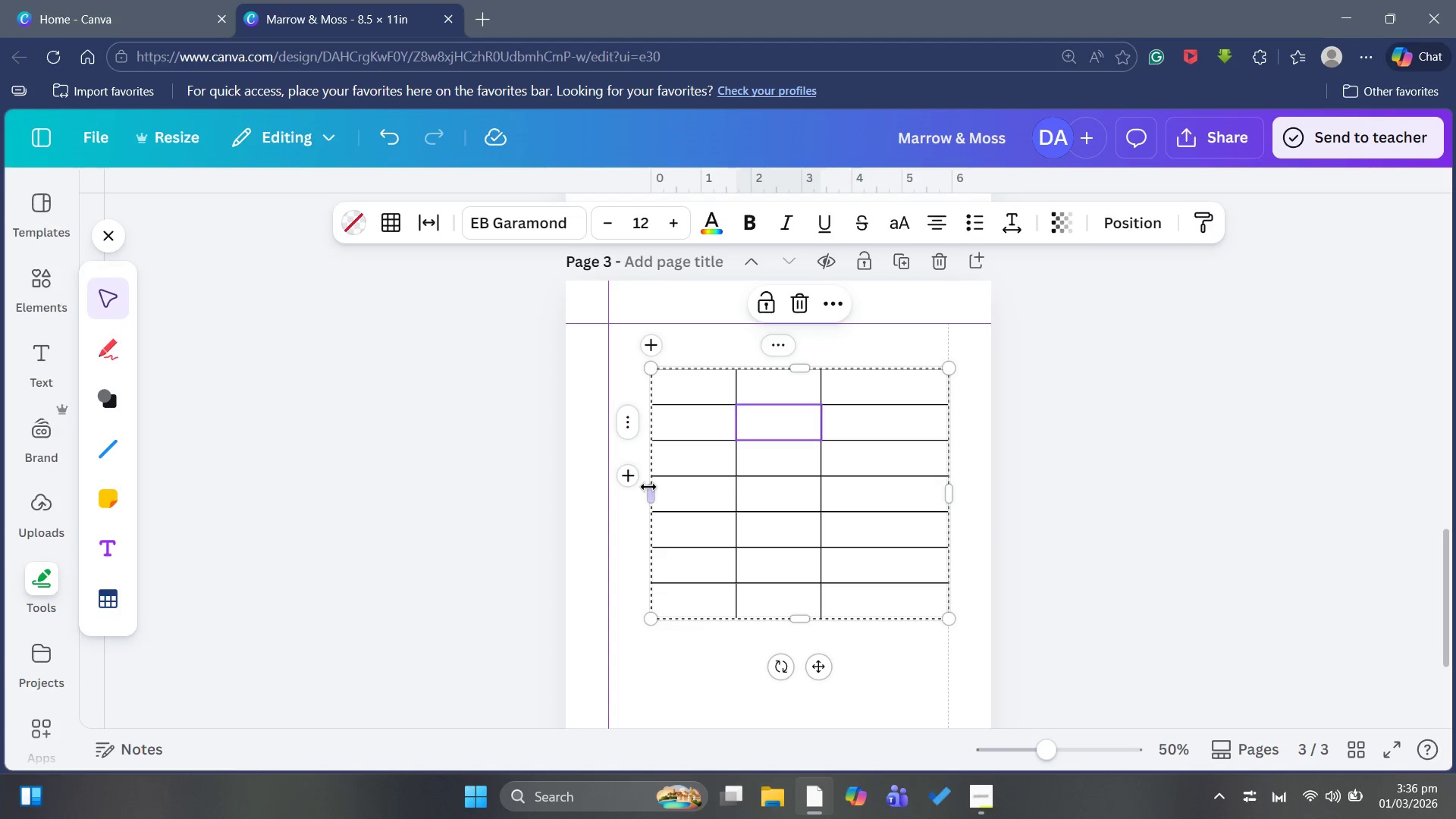 
left_click_drag(start_coordinate=[647, 487], to_coordinate=[609, 481])
 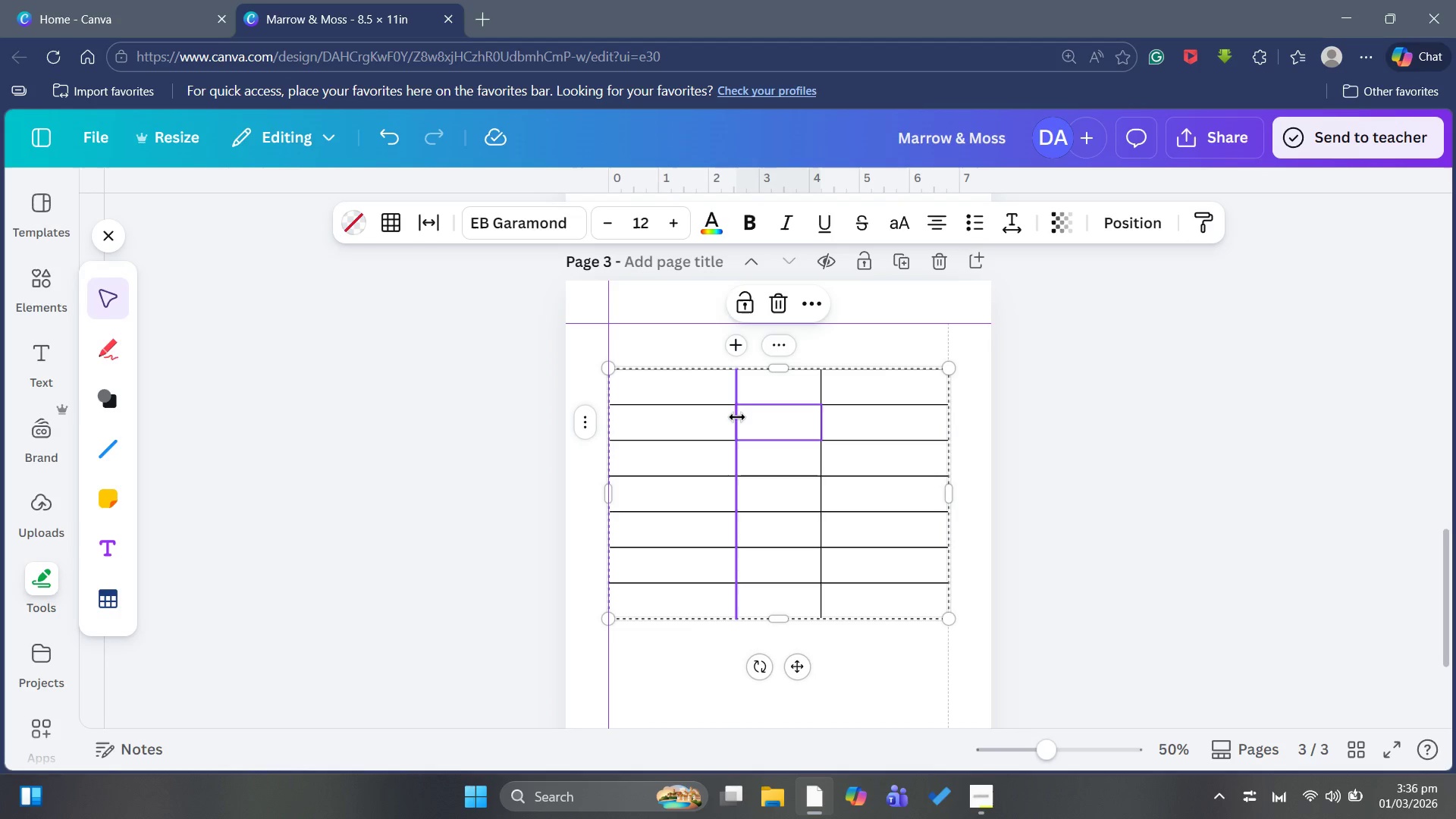 
left_click_drag(start_coordinate=[737, 417], to_coordinate=[718, 420])
 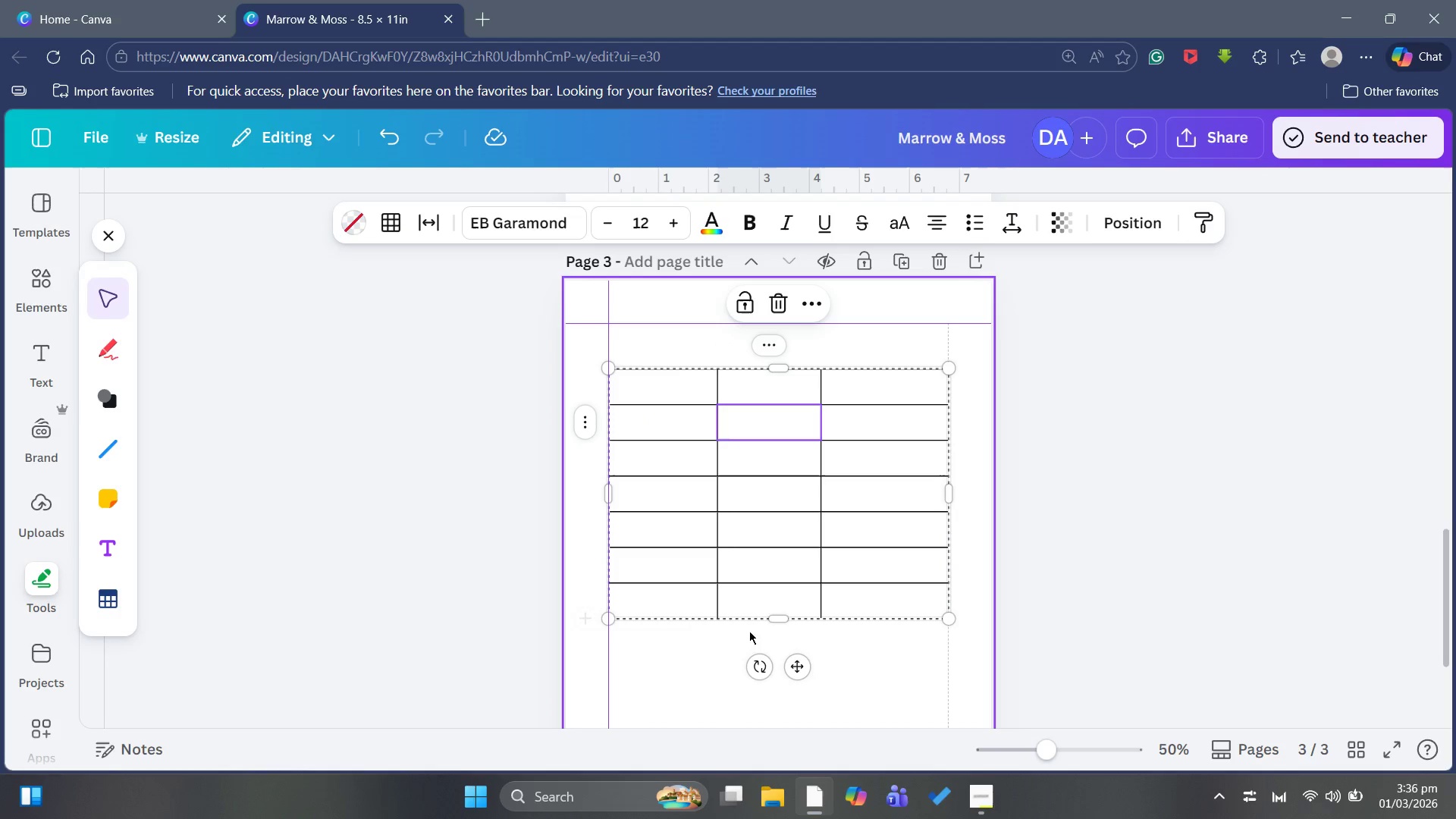 
left_click_drag(start_coordinate=[721, 660], to_coordinate=[717, 660])
 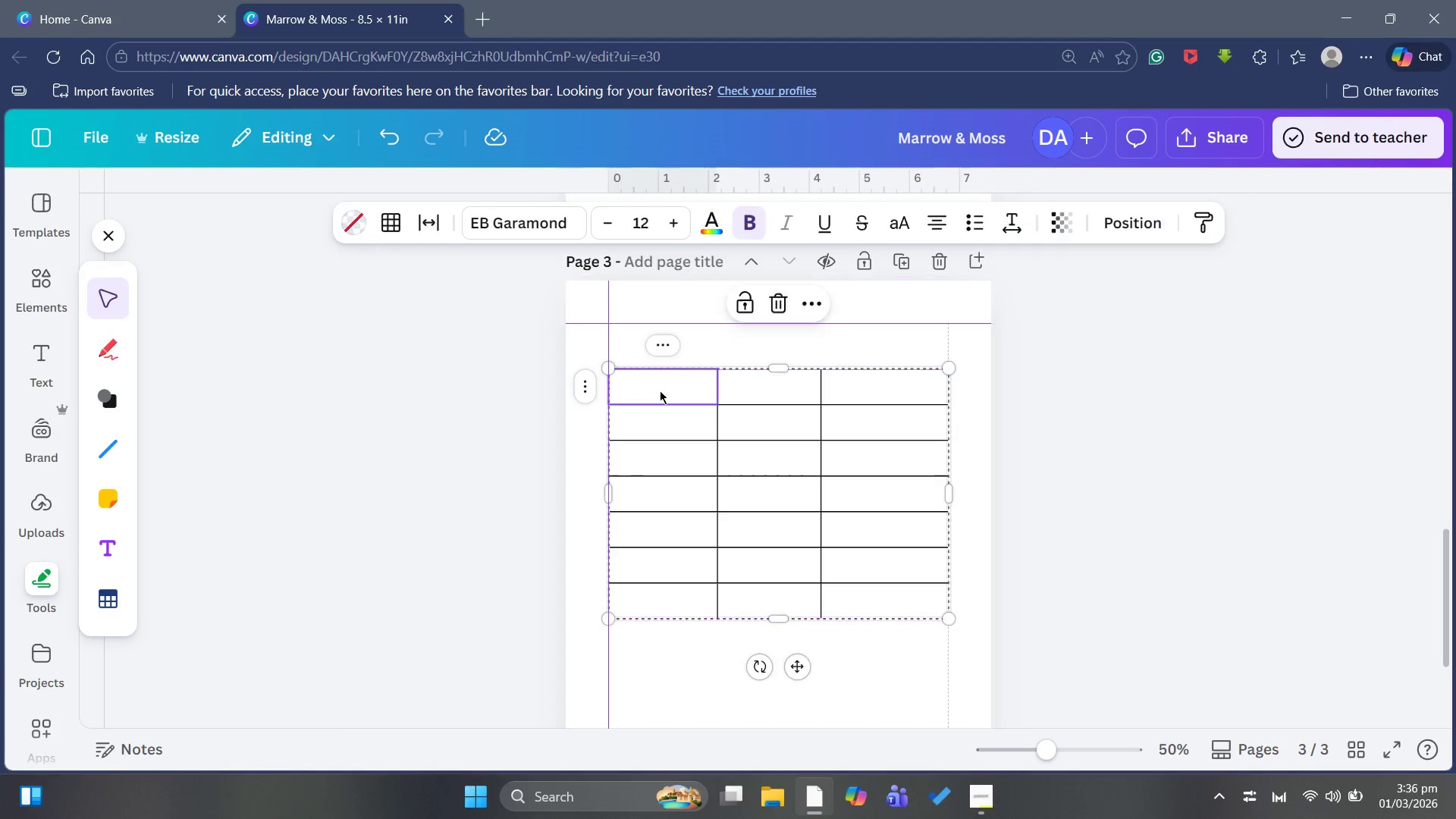 
double_click([660, 391])
 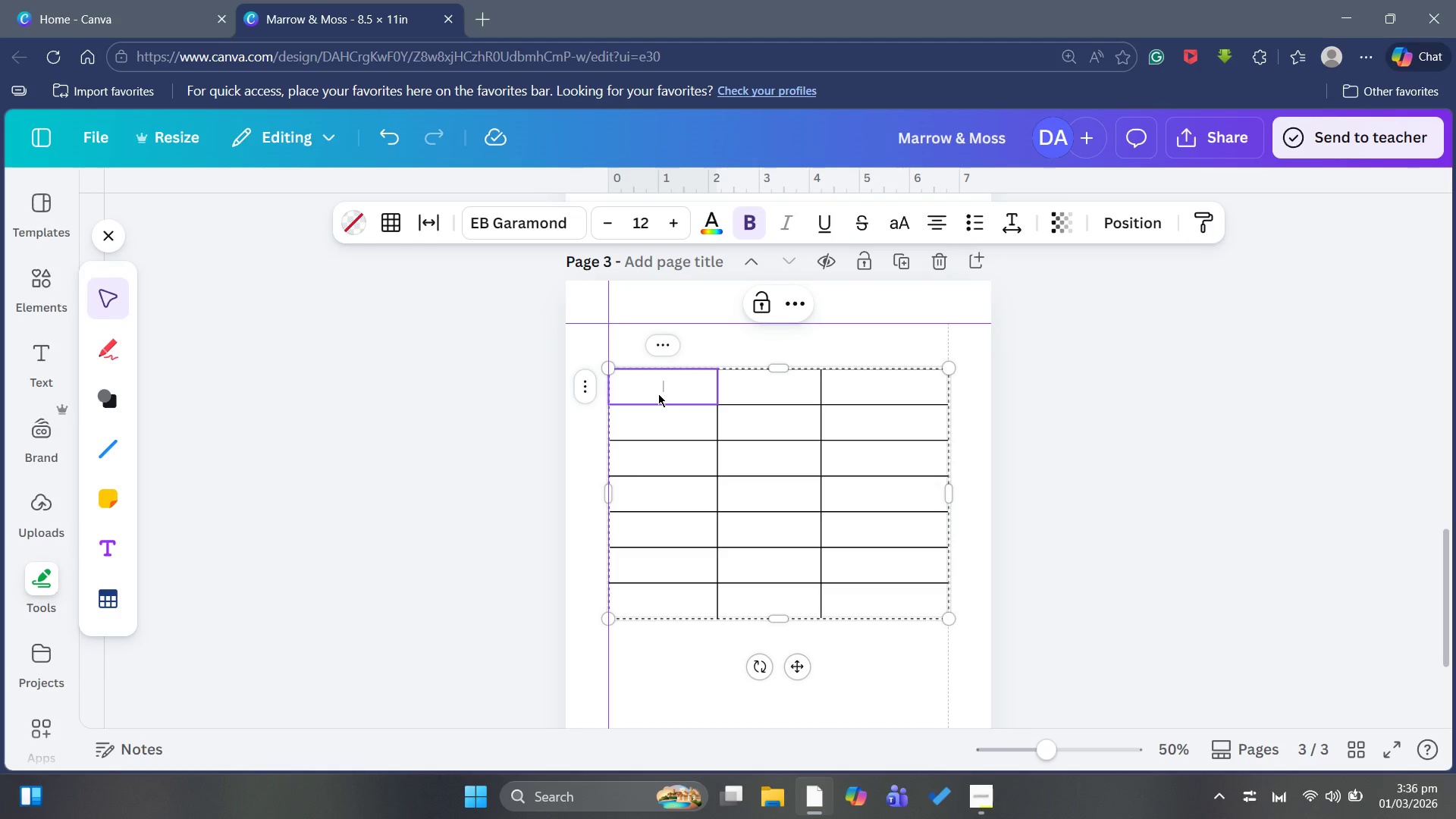 
type(ELEMENT)
 